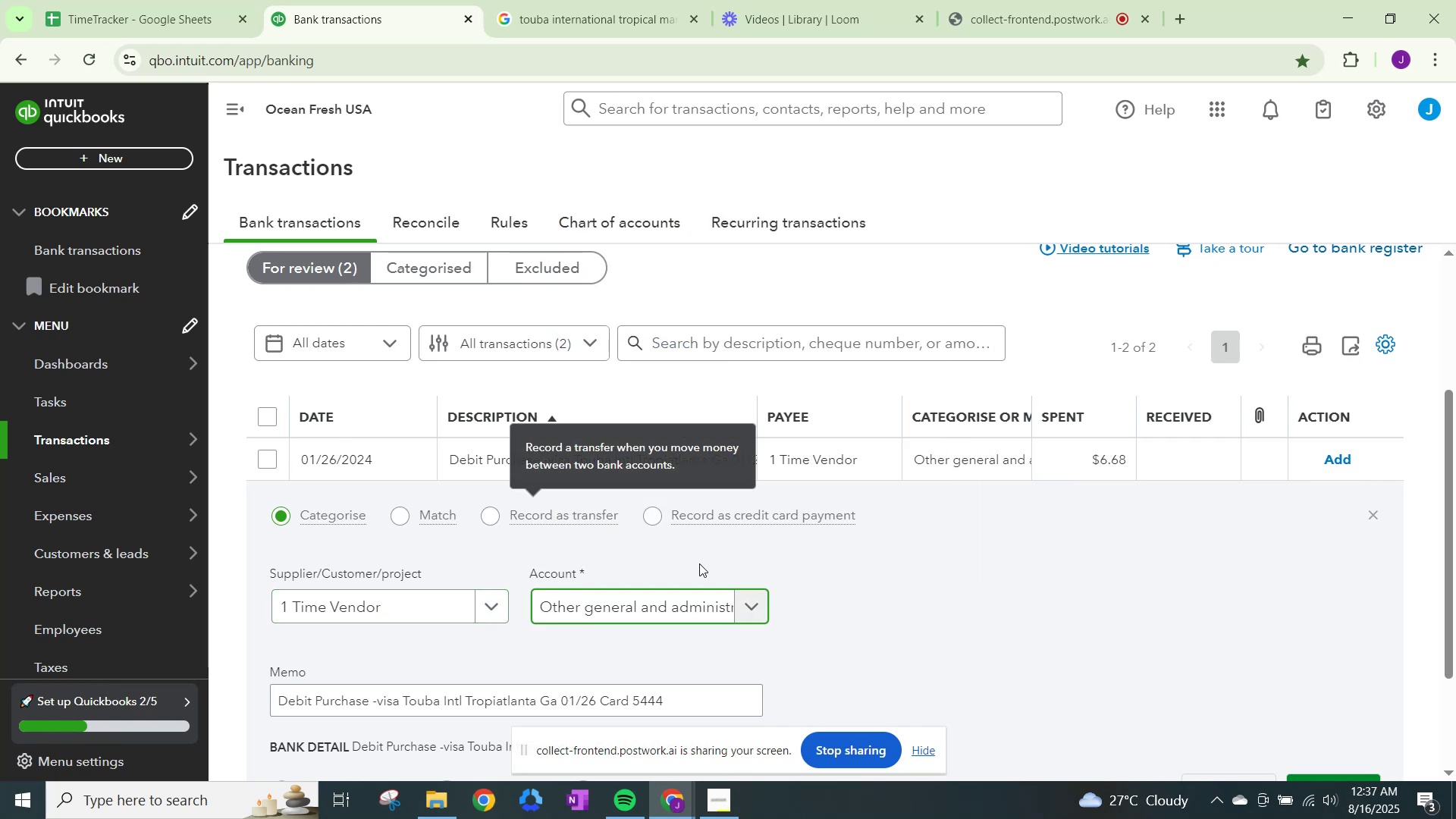 
scroll: coordinate [908, 660], scroll_direction: down, amount: 2.0
 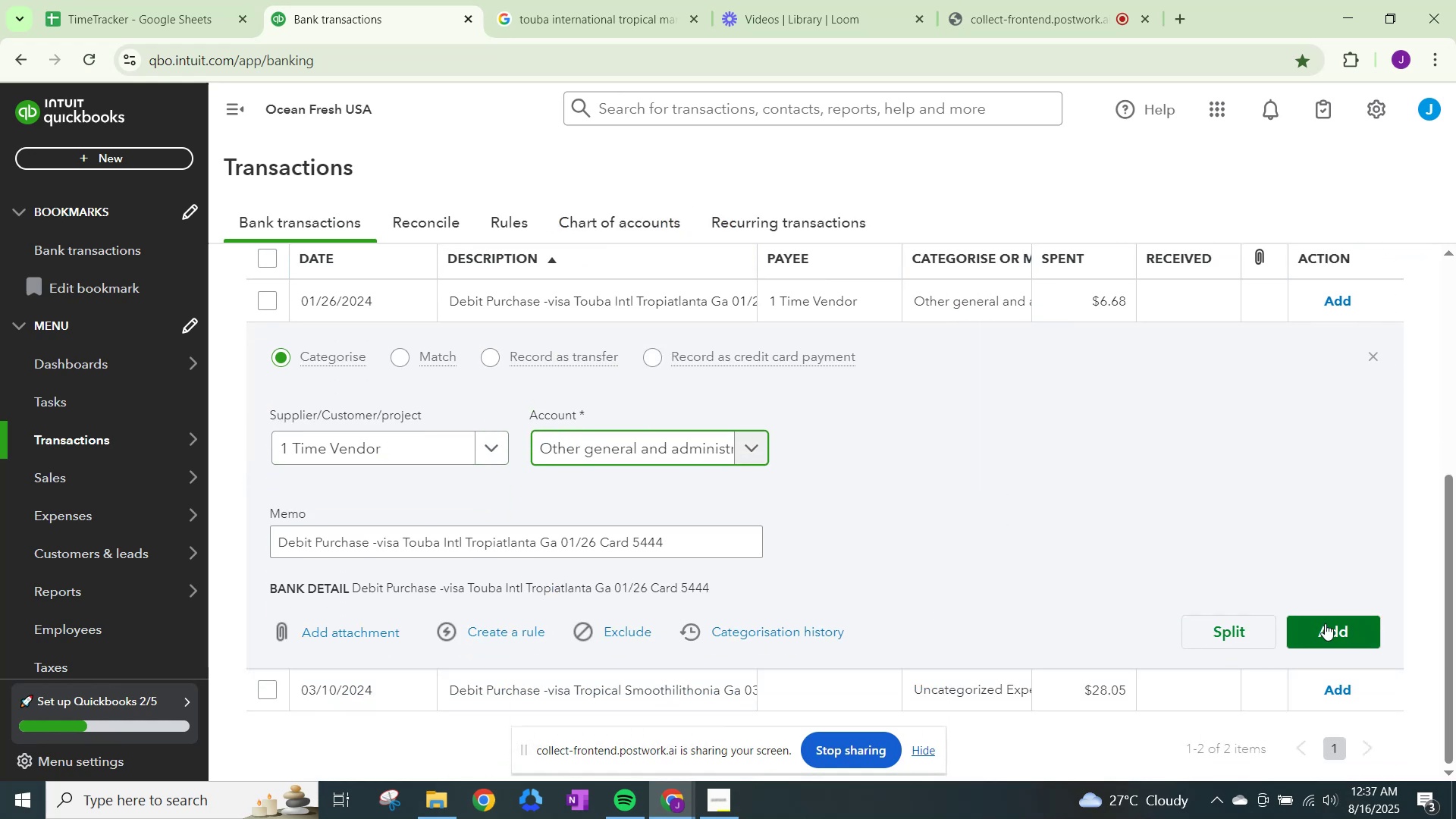 
left_click([1325, 622])
 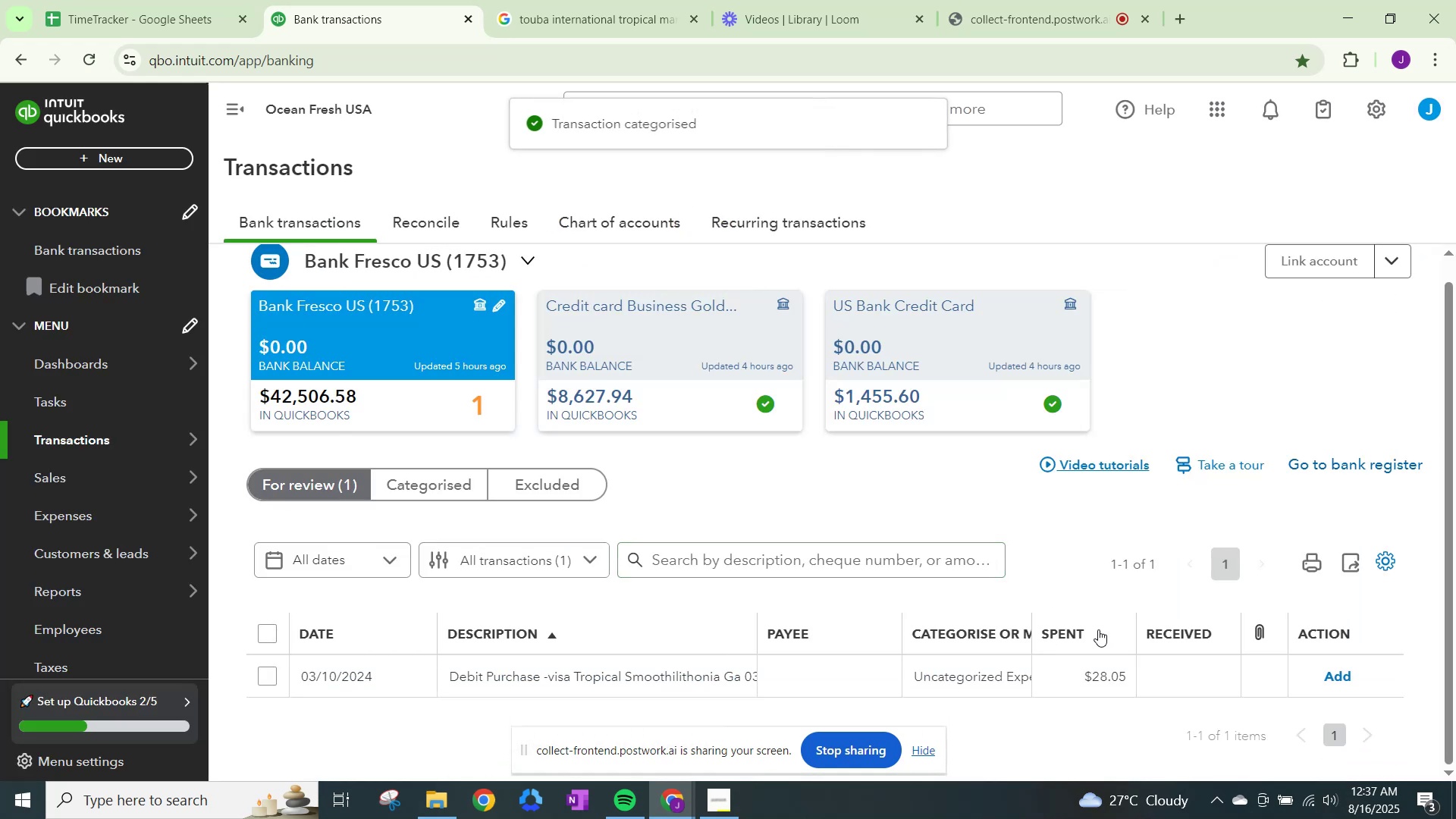 
scroll: coordinate [933, 671], scroll_direction: down, amount: 1.0
 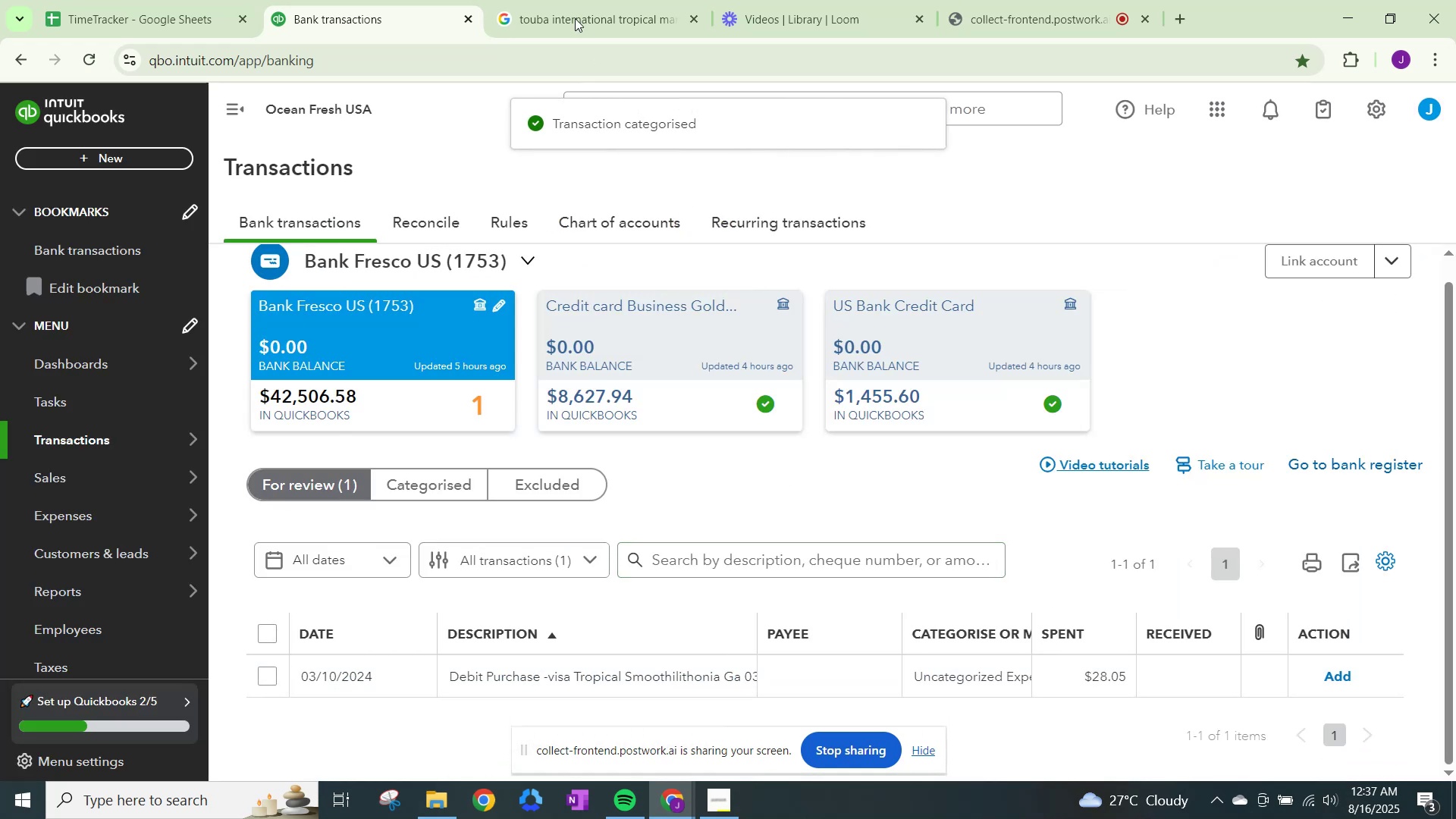 
left_click([572, 0])
 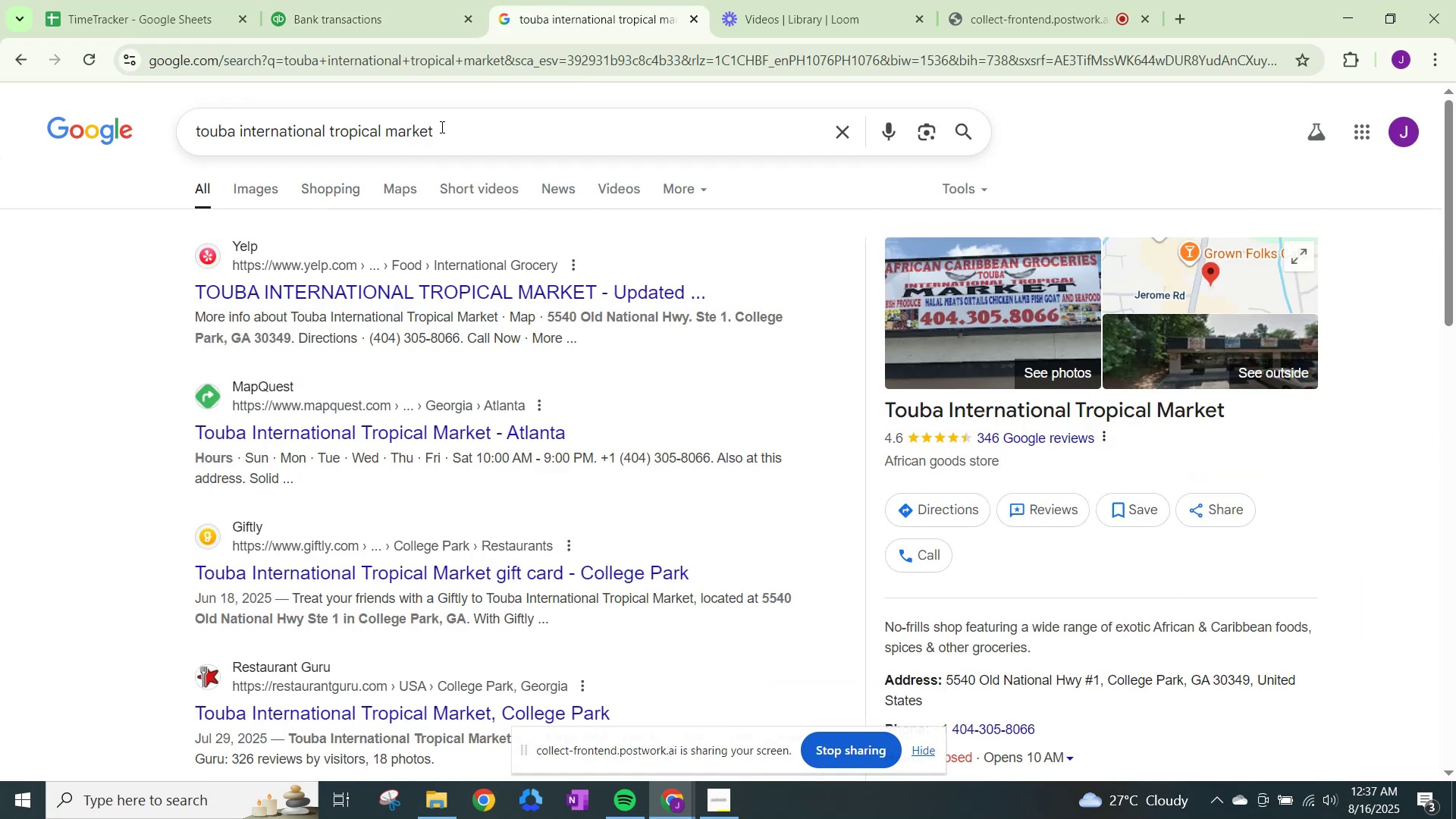 
left_click_drag(start_coordinate=[448, 125], to_coordinate=[0, 125])
 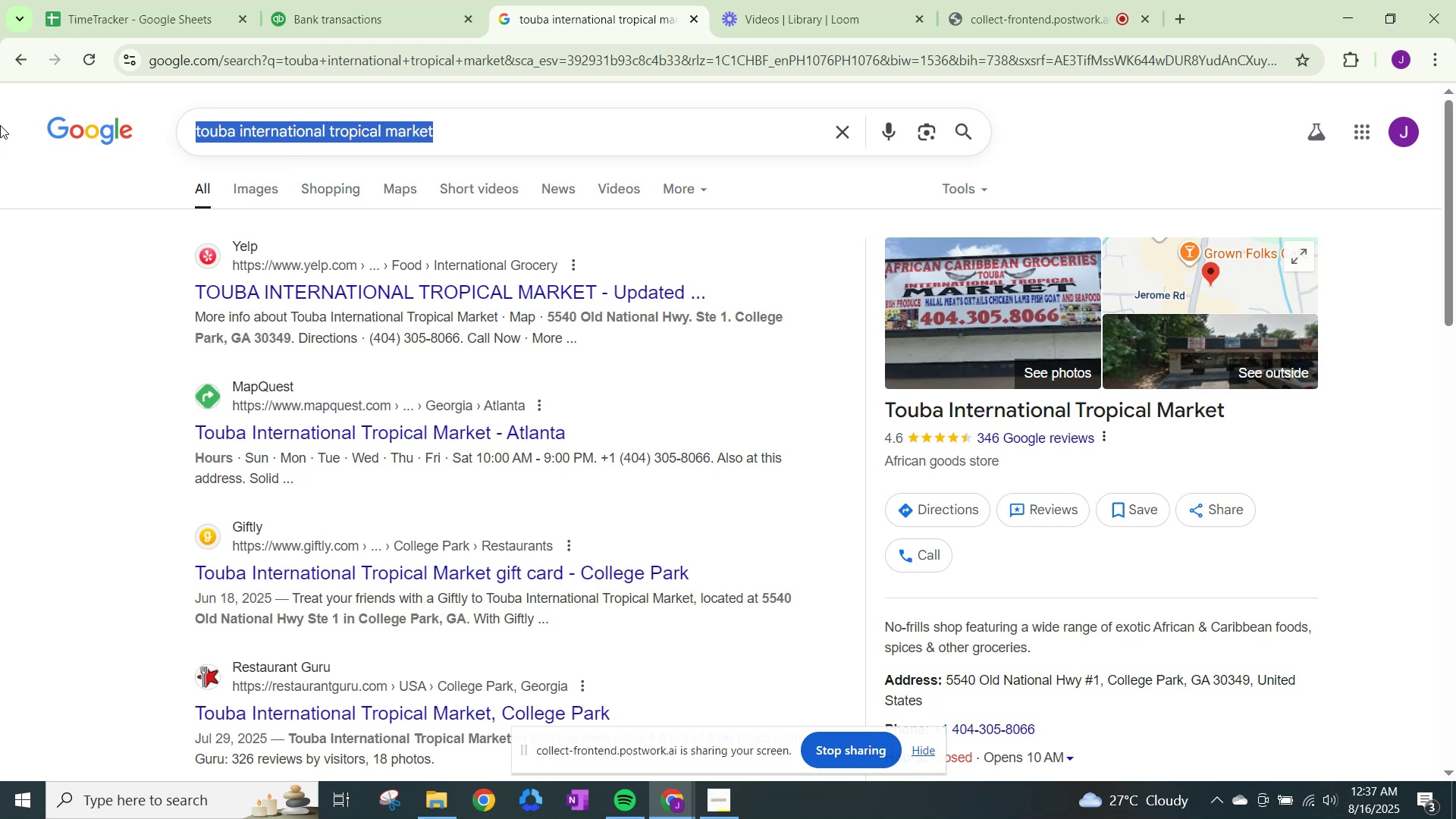 
type(tropical)
 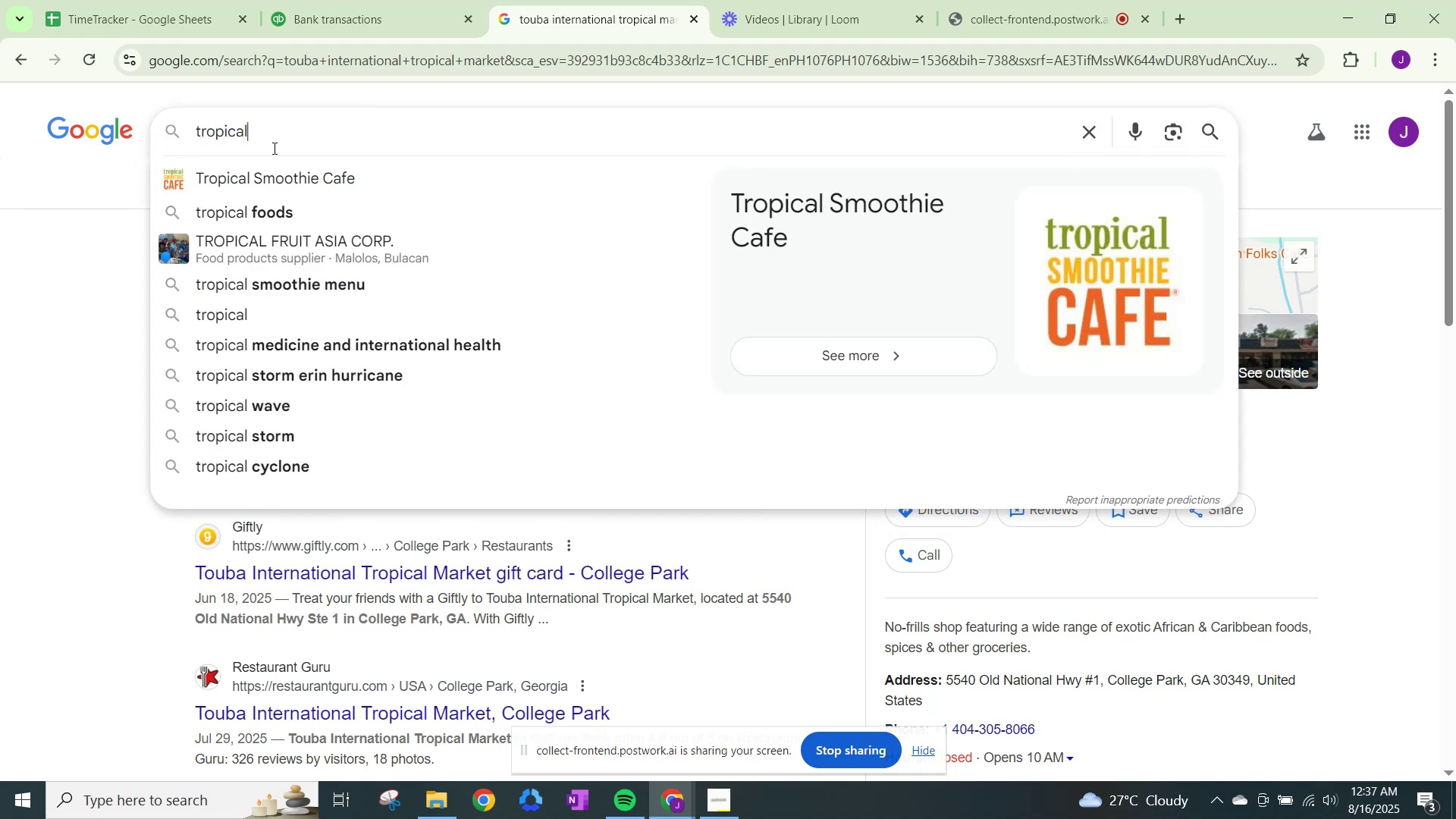 
left_click([290, 175])
 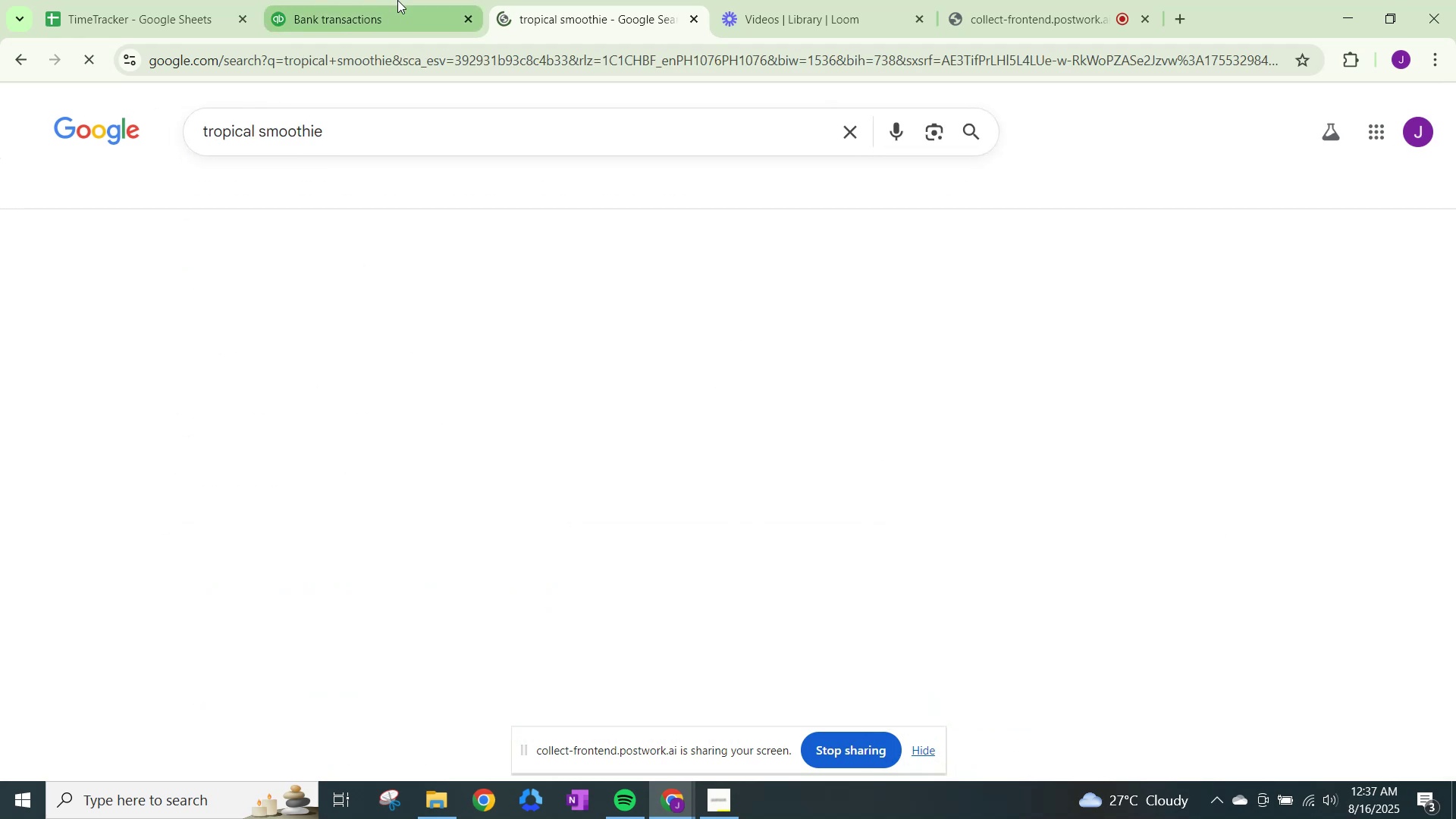 
left_click([397, 0])
 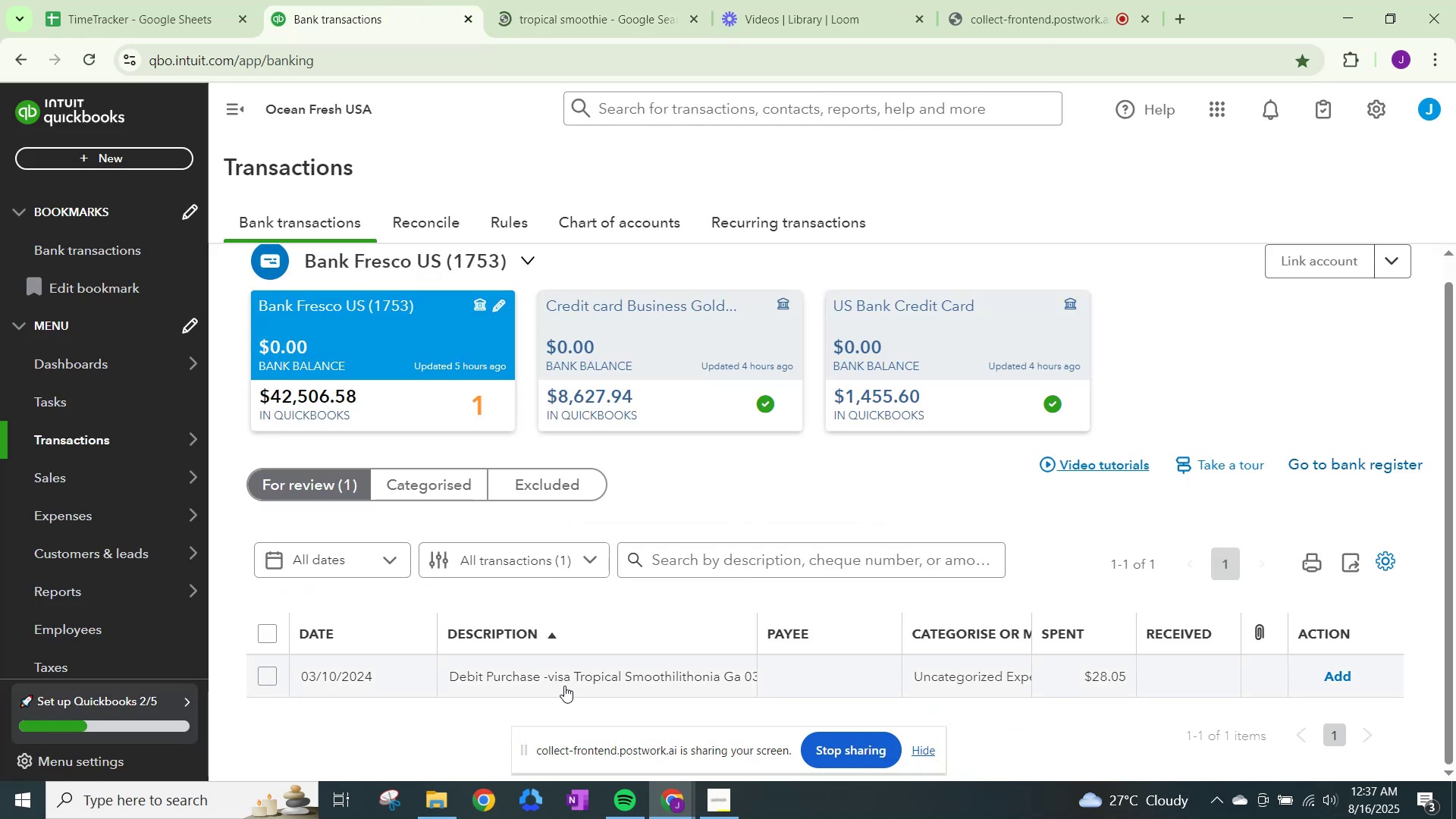 
left_click([564, 686])
 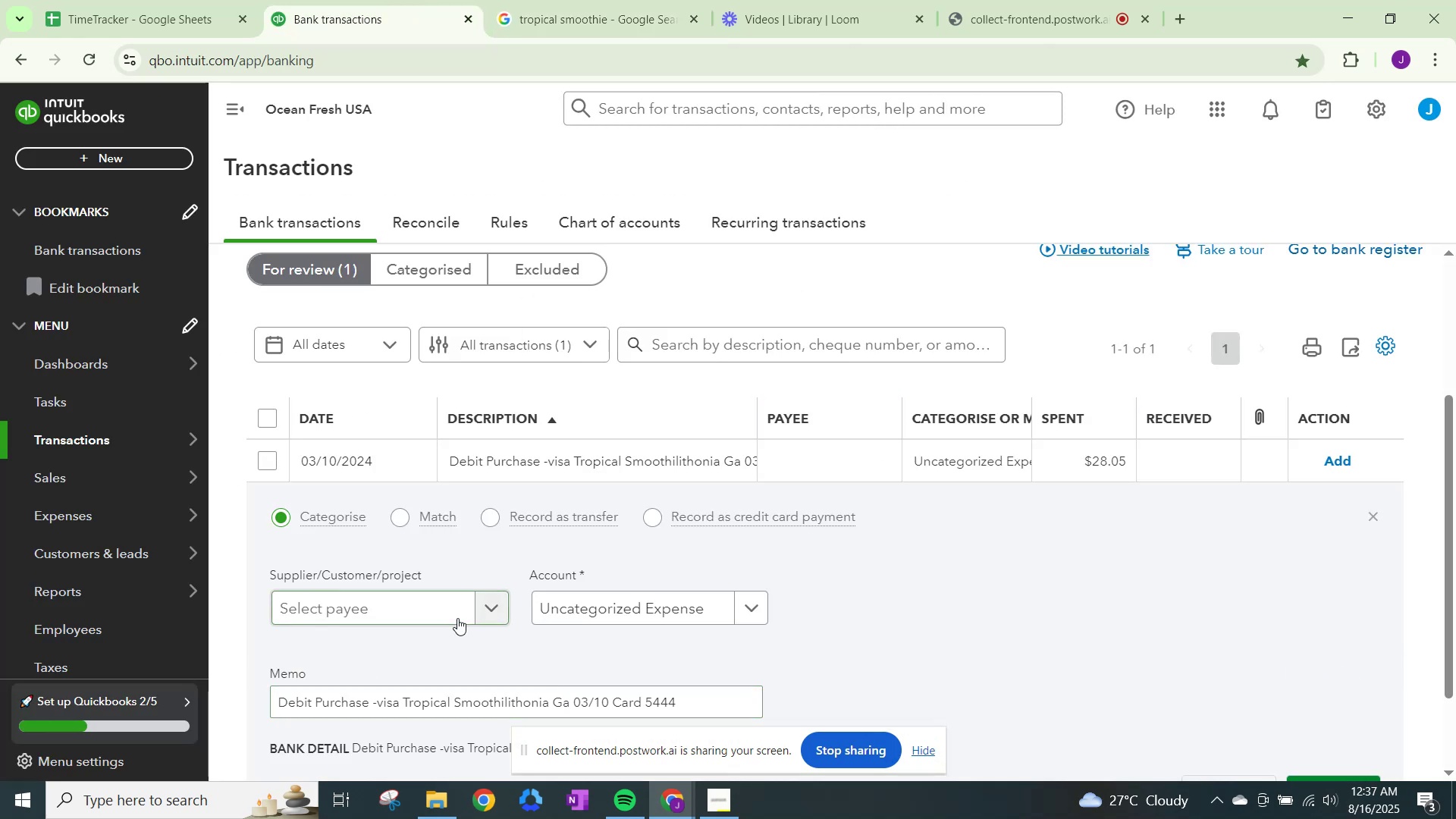 
left_click([457, 618])
 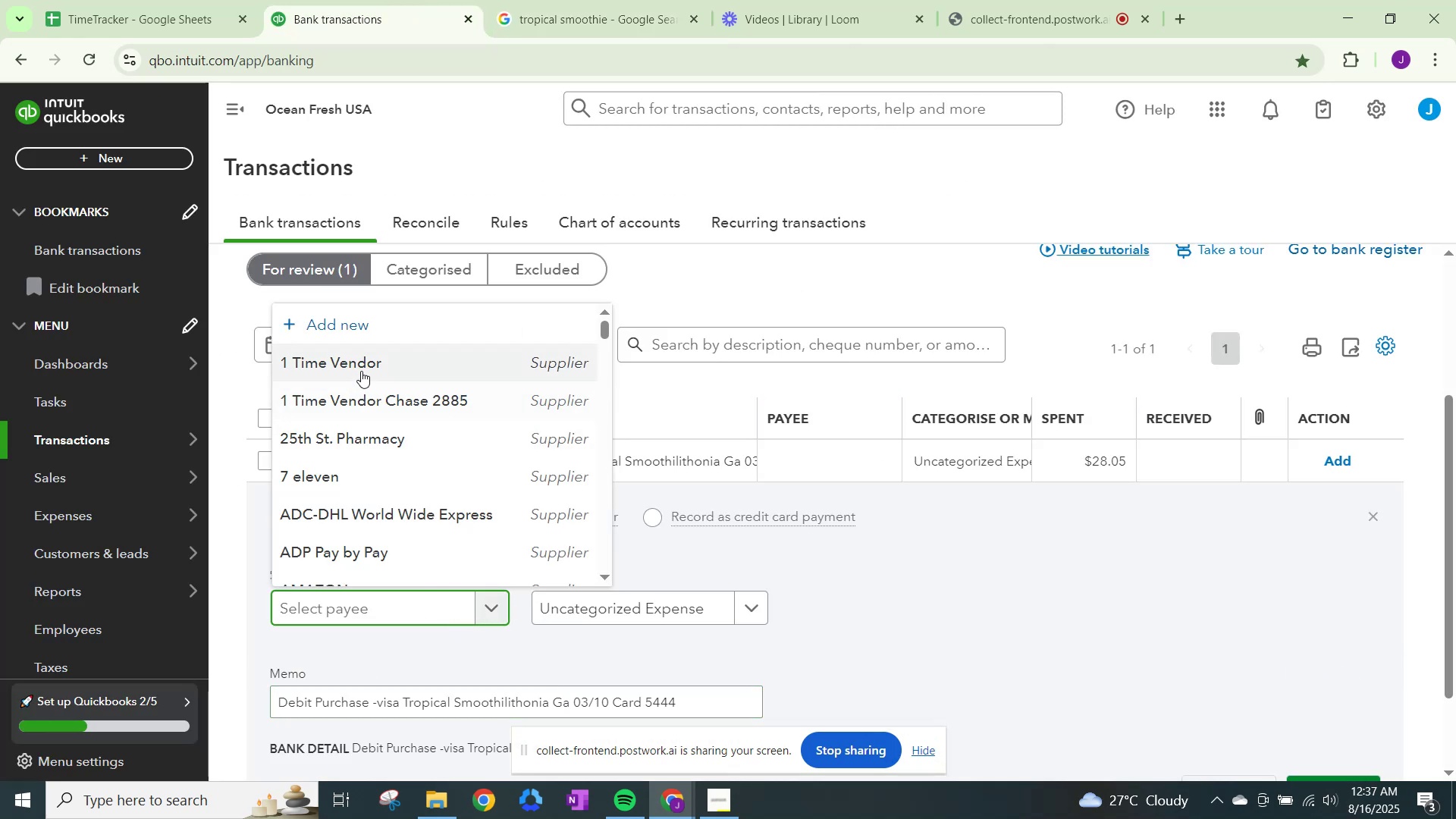 
left_click([361, 369])
 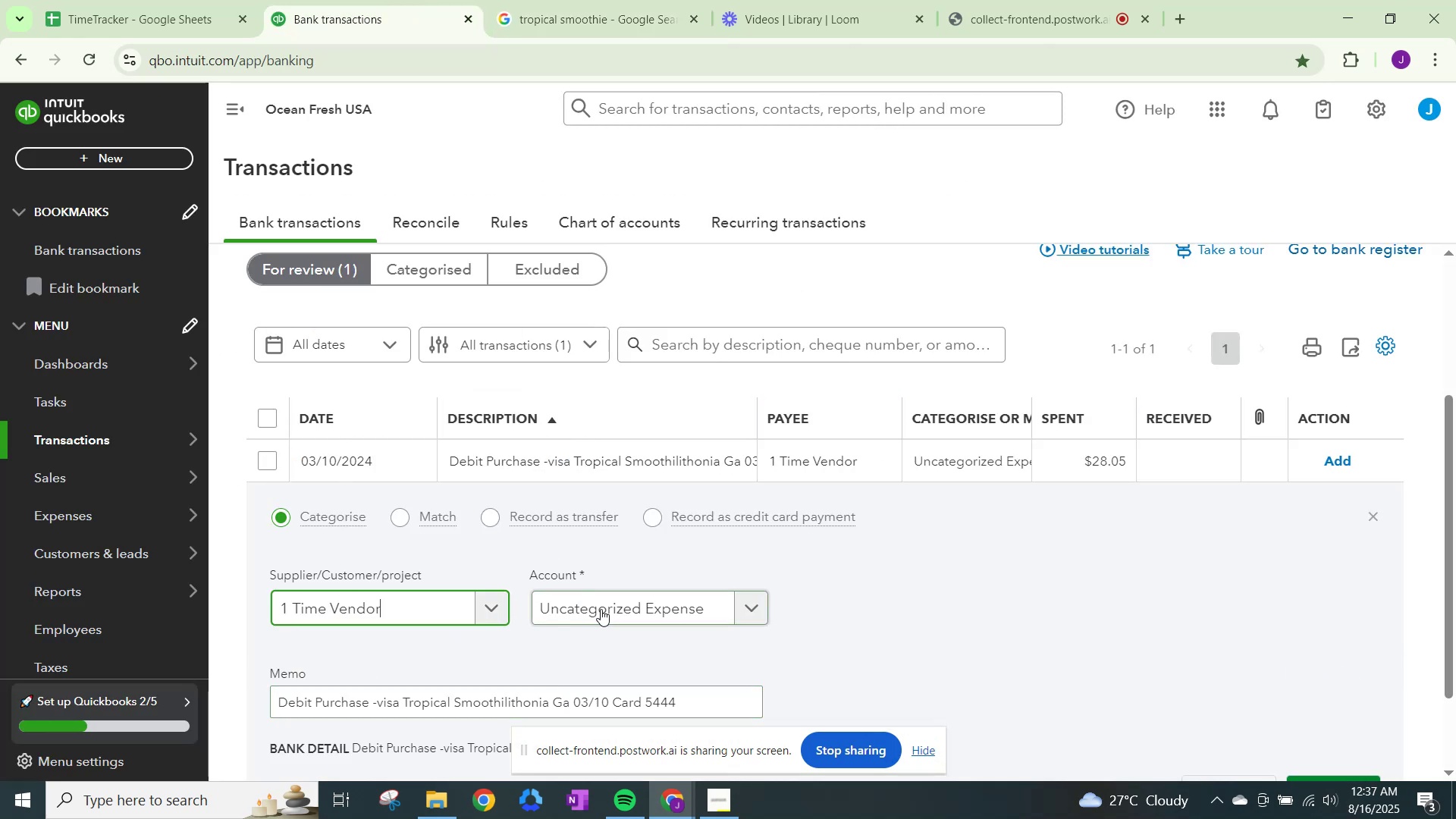 
left_click([601, 609])
 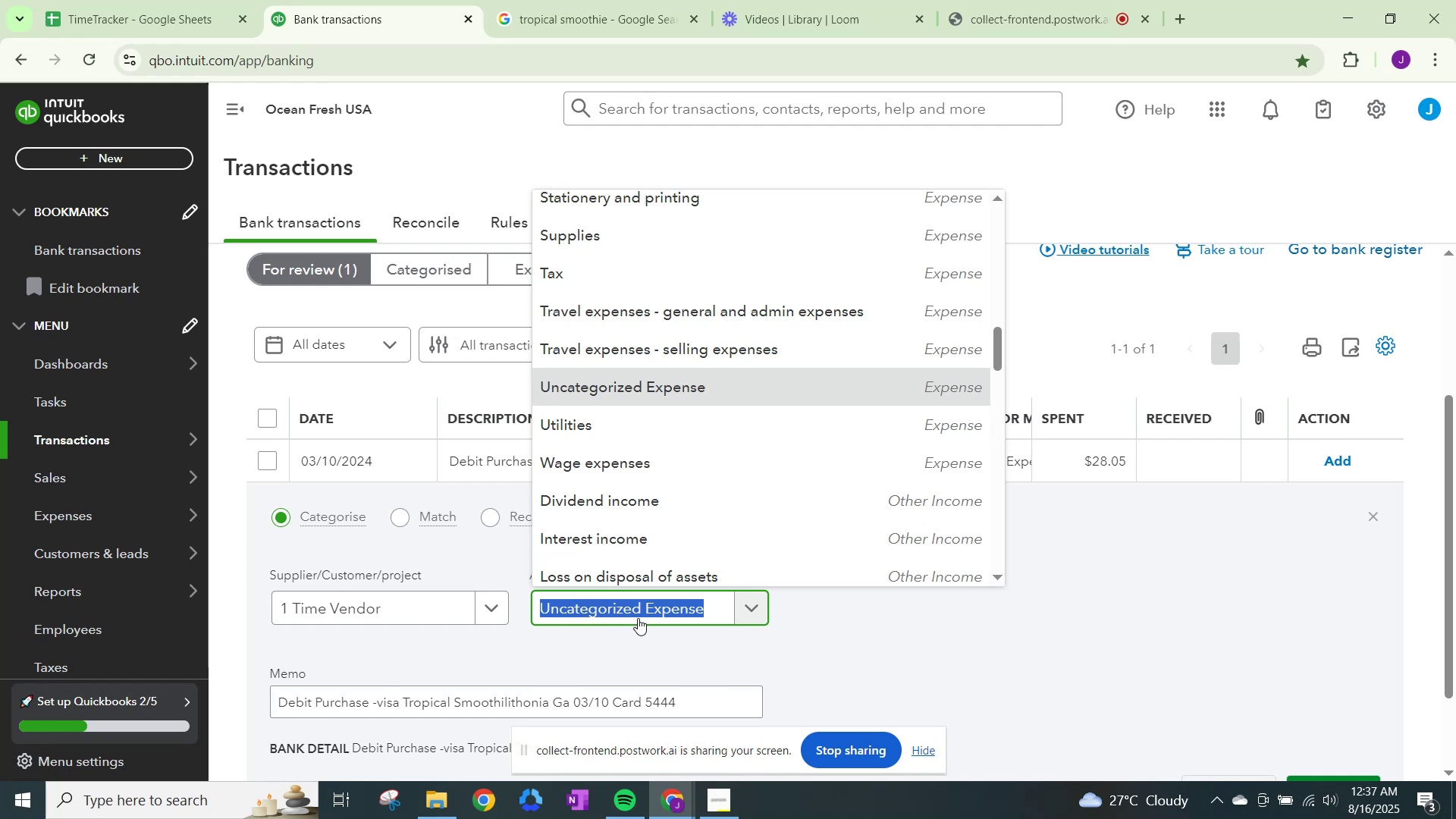 
type(meals)
 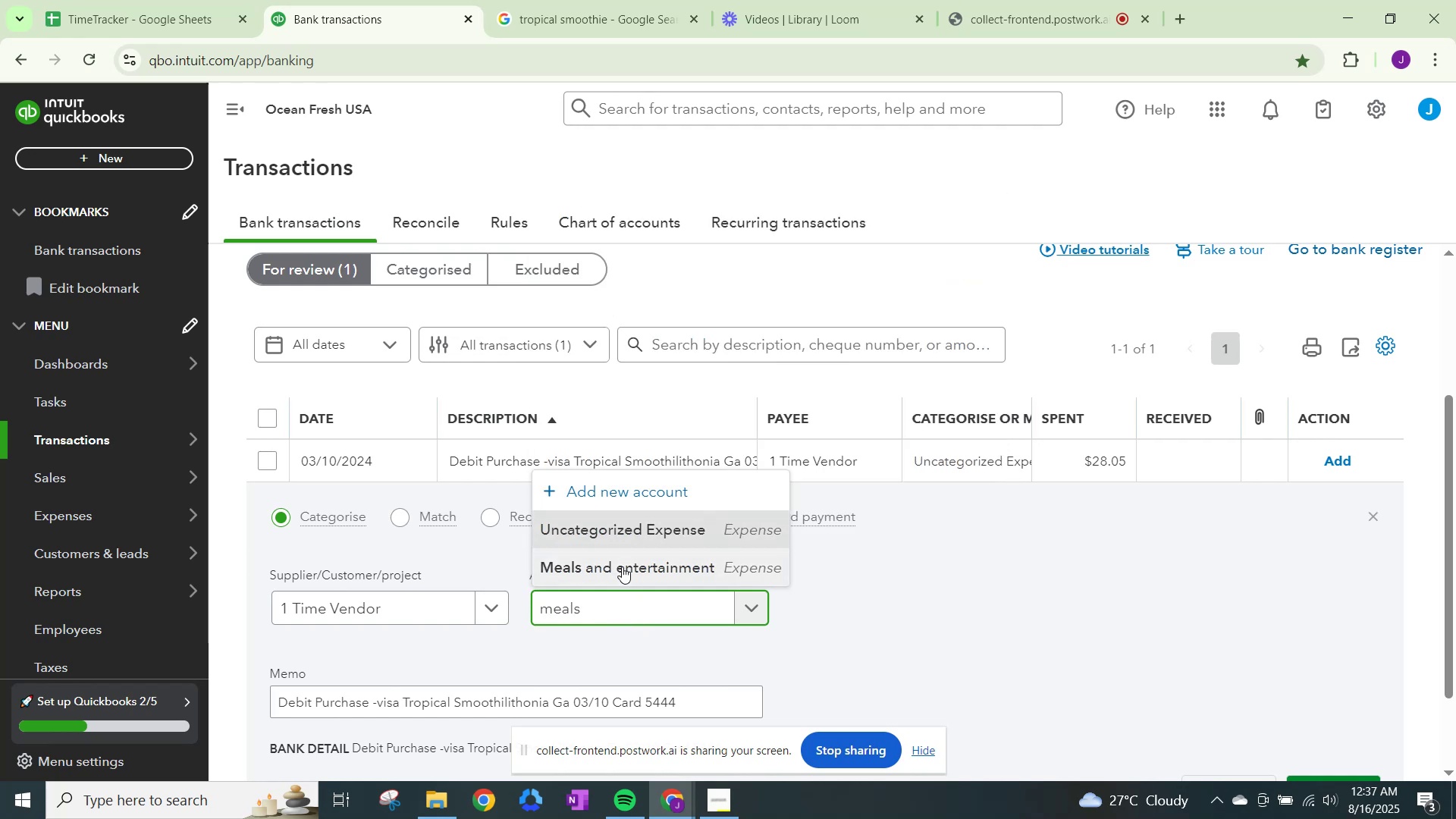 
left_click([622, 565])
 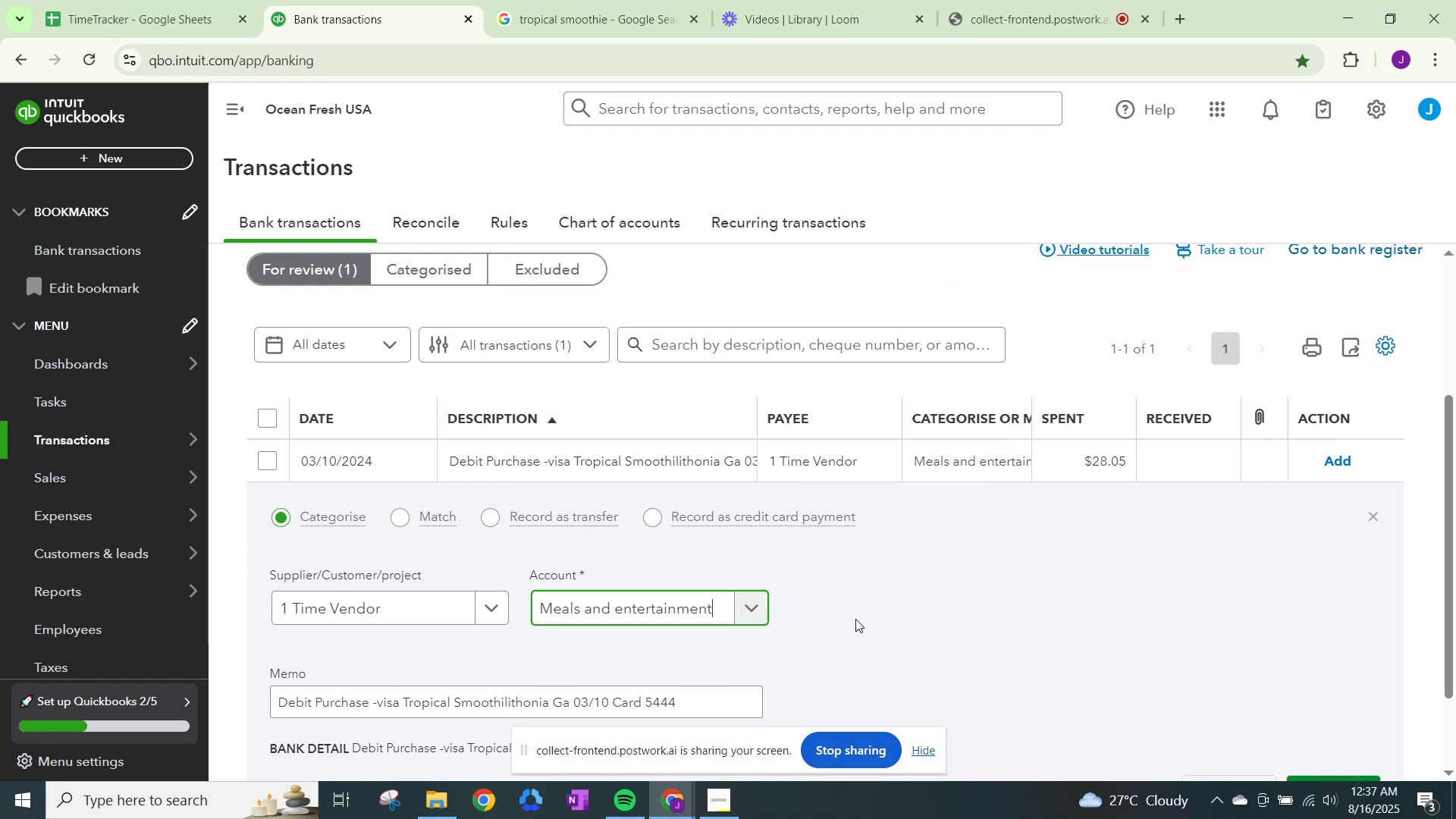 
scroll: coordinate [974, 649], scroll_direction: down, amount: 2.0
 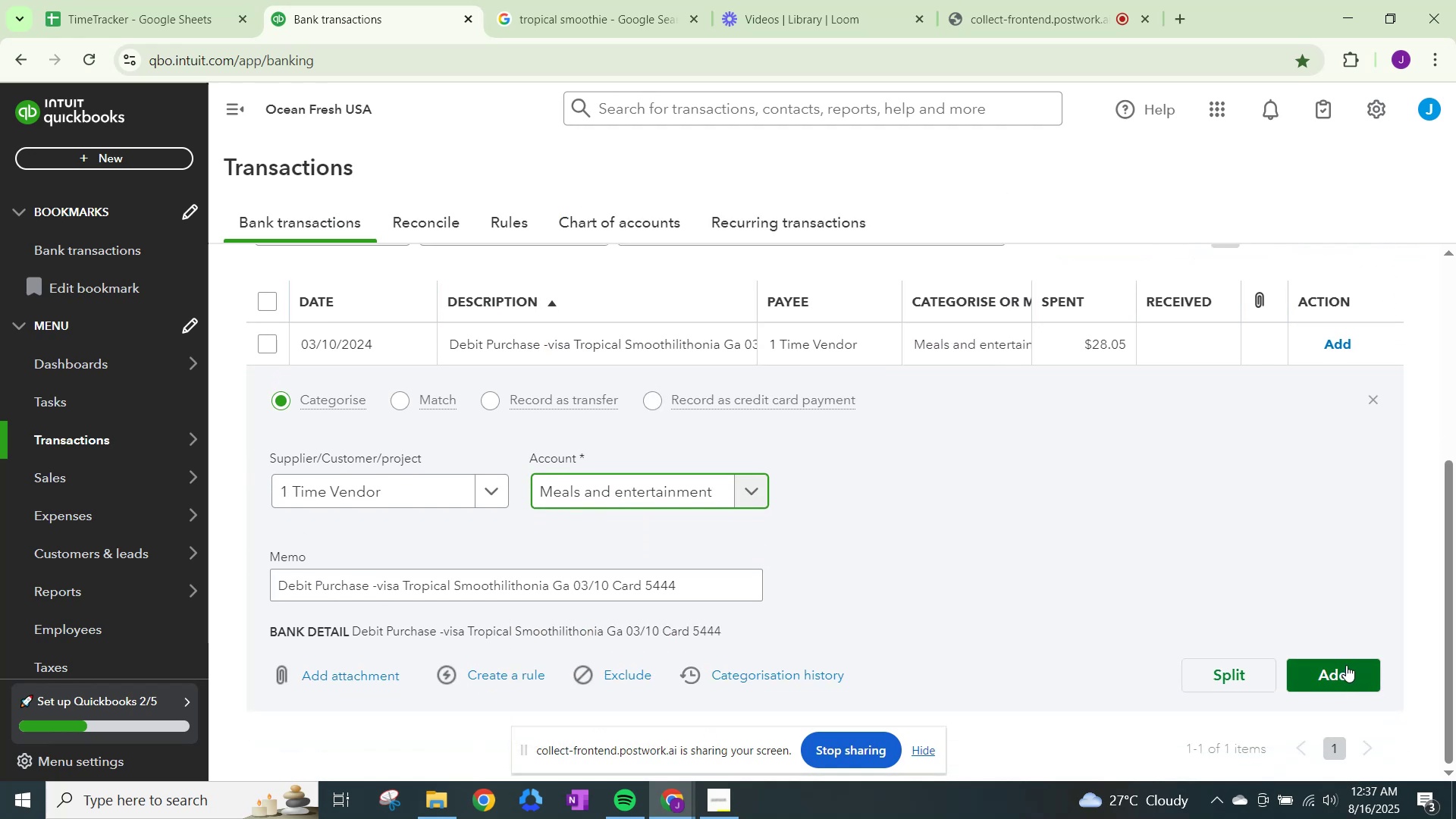 
left_click([1346, 665])
 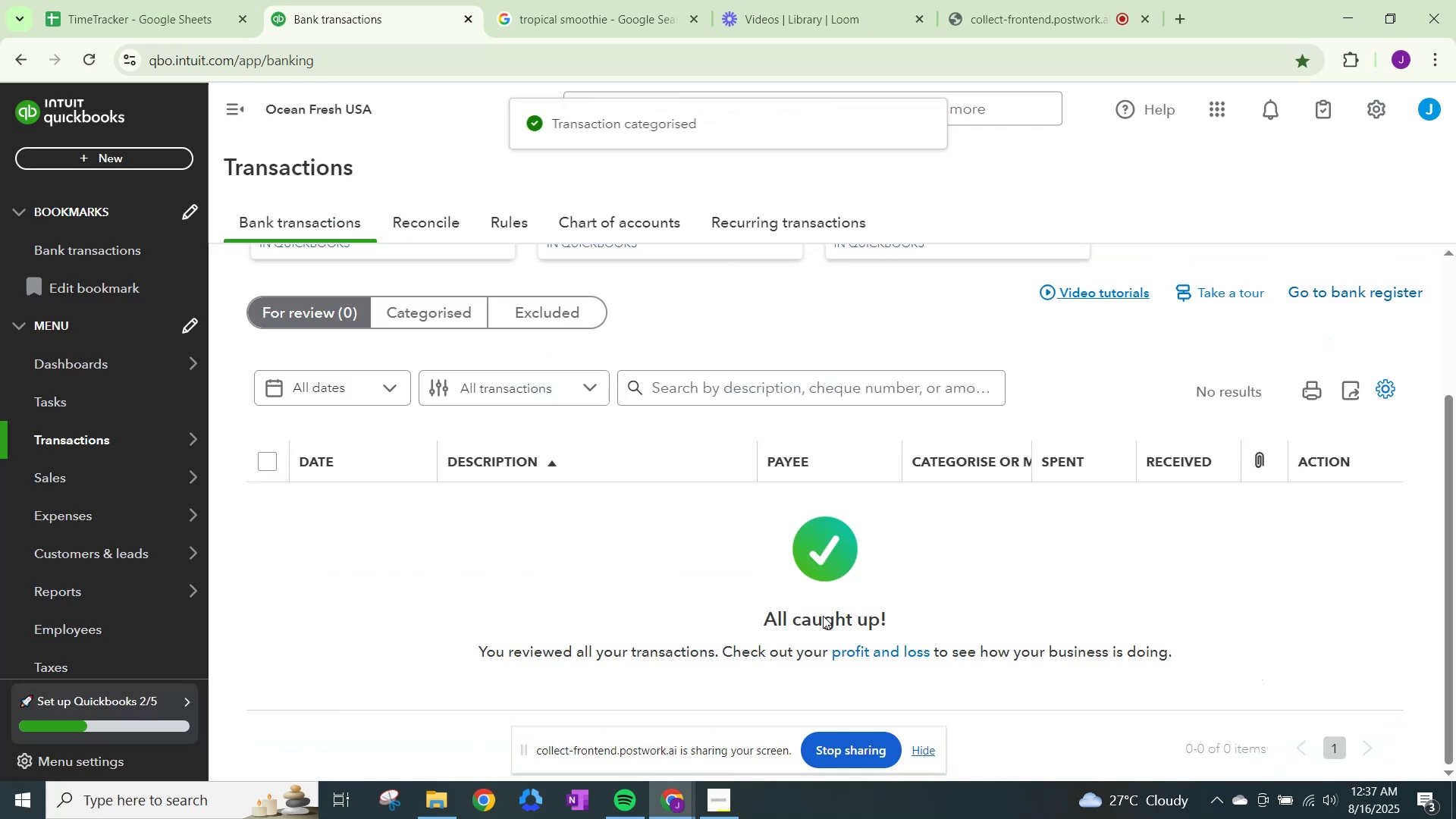 
scroll: coordinate [962, 637], scroll_direction: up, amount: 3.0
 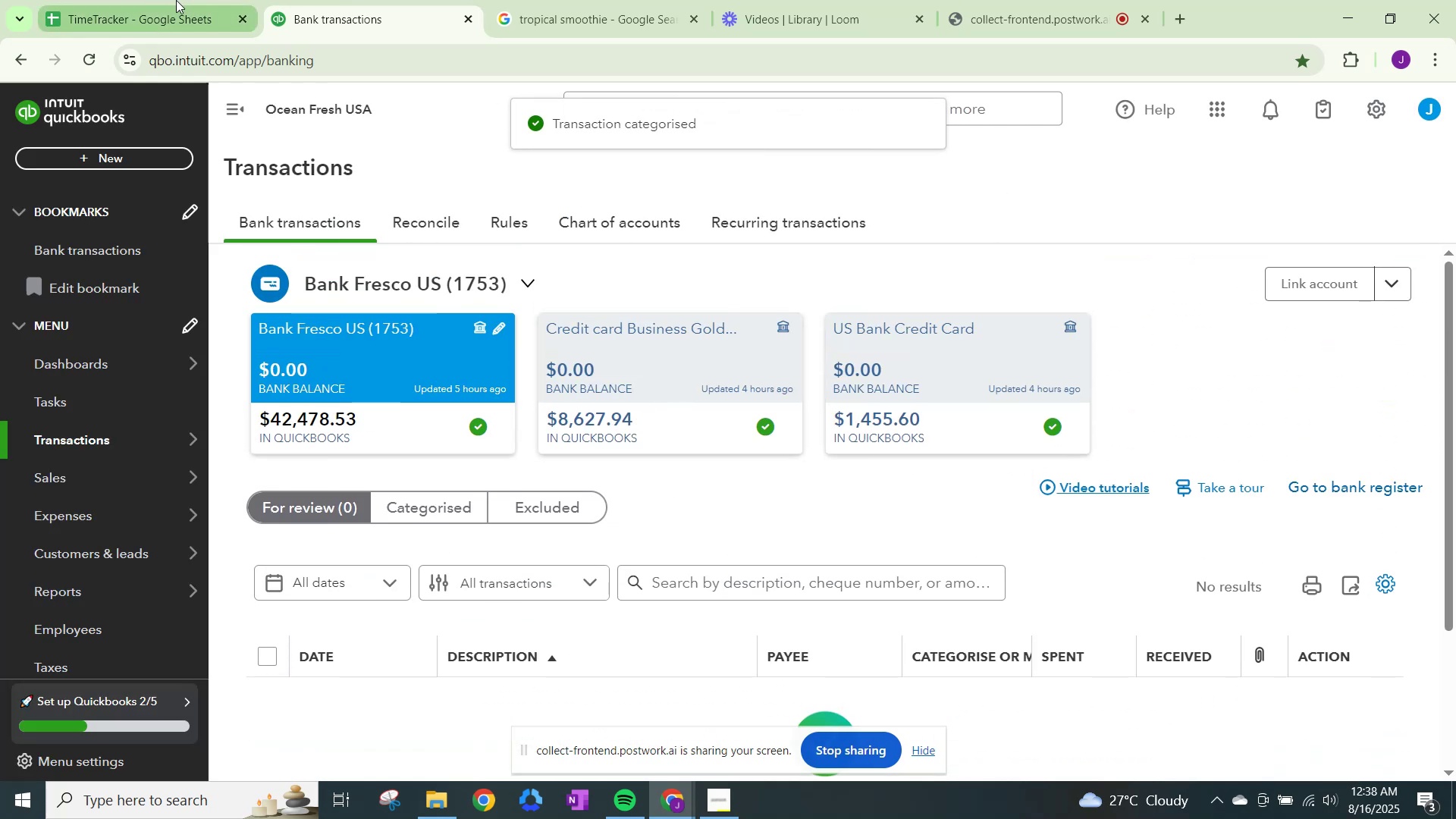 
left_click([176, 0])
 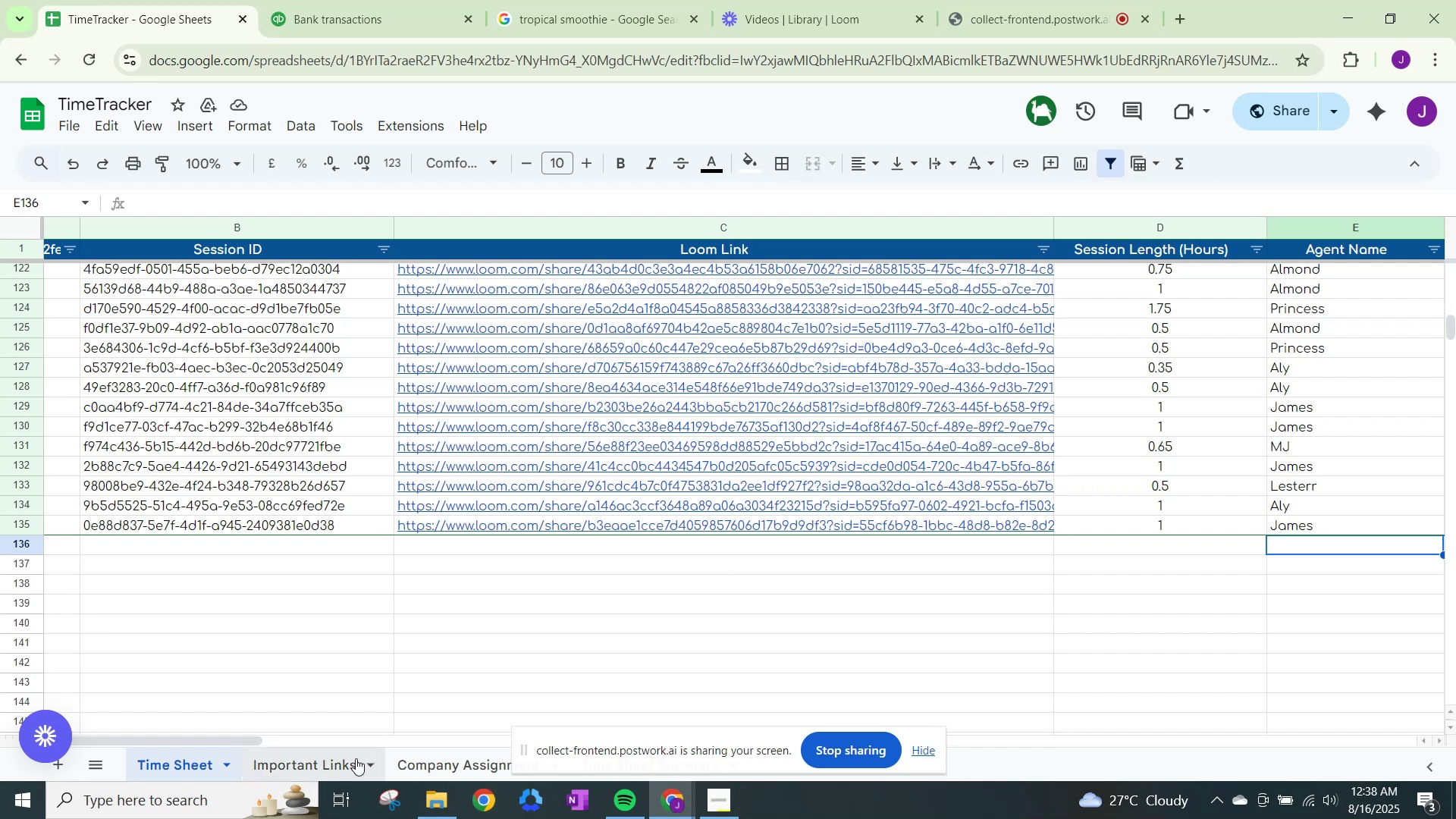 
left_click([315, 758])
 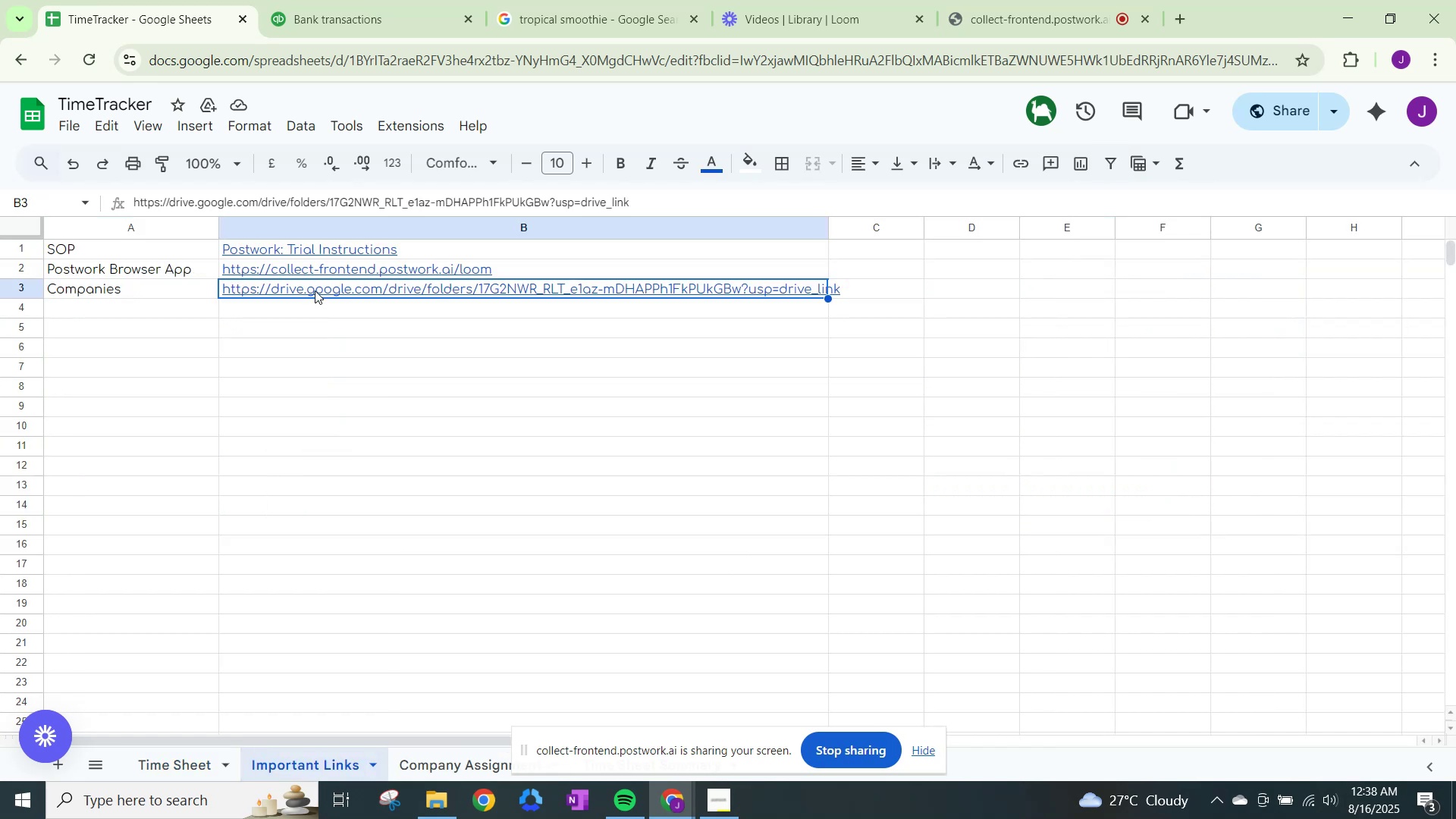 
double_click([316, 286])
 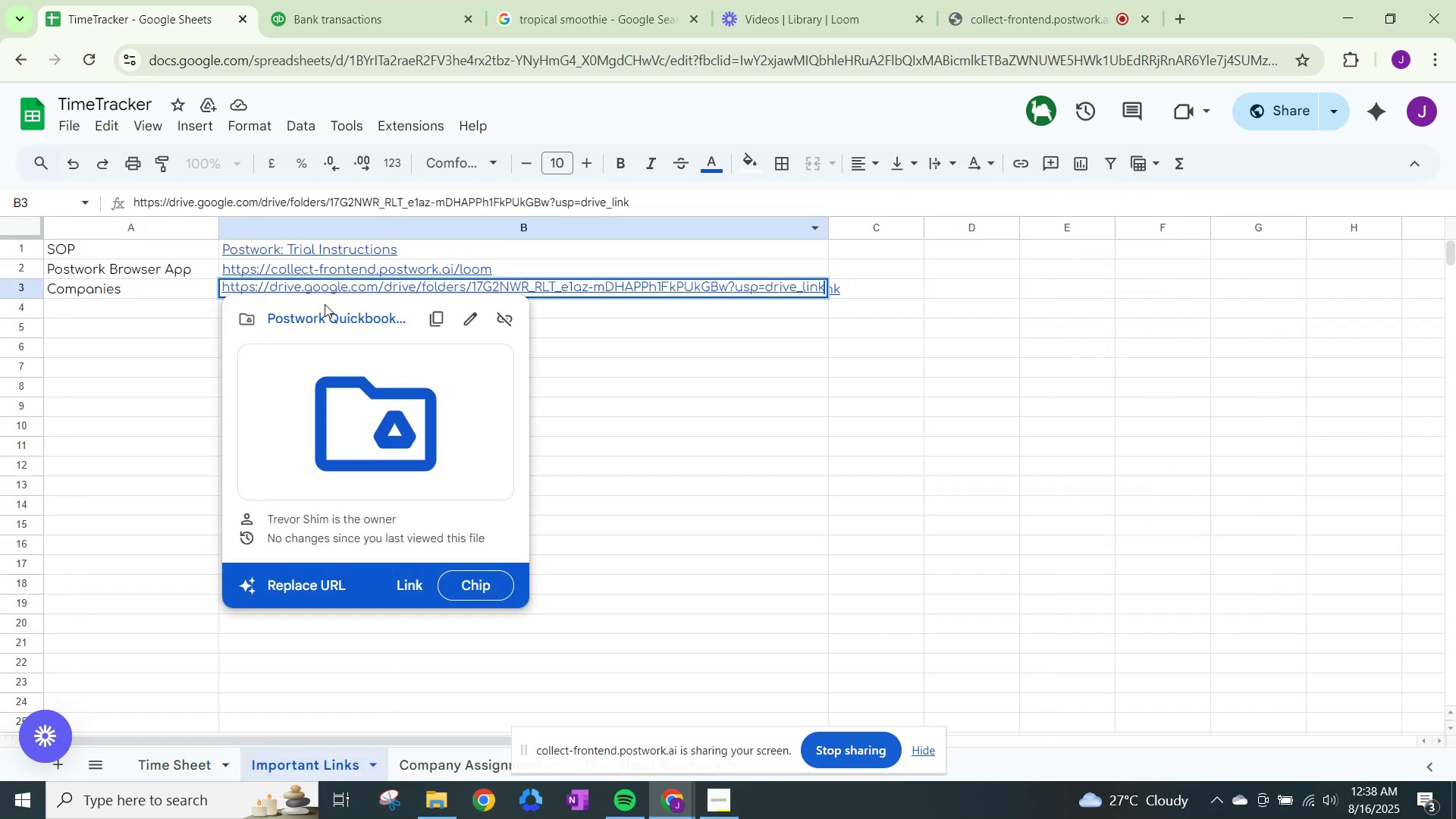 
left_click([325, 306])
 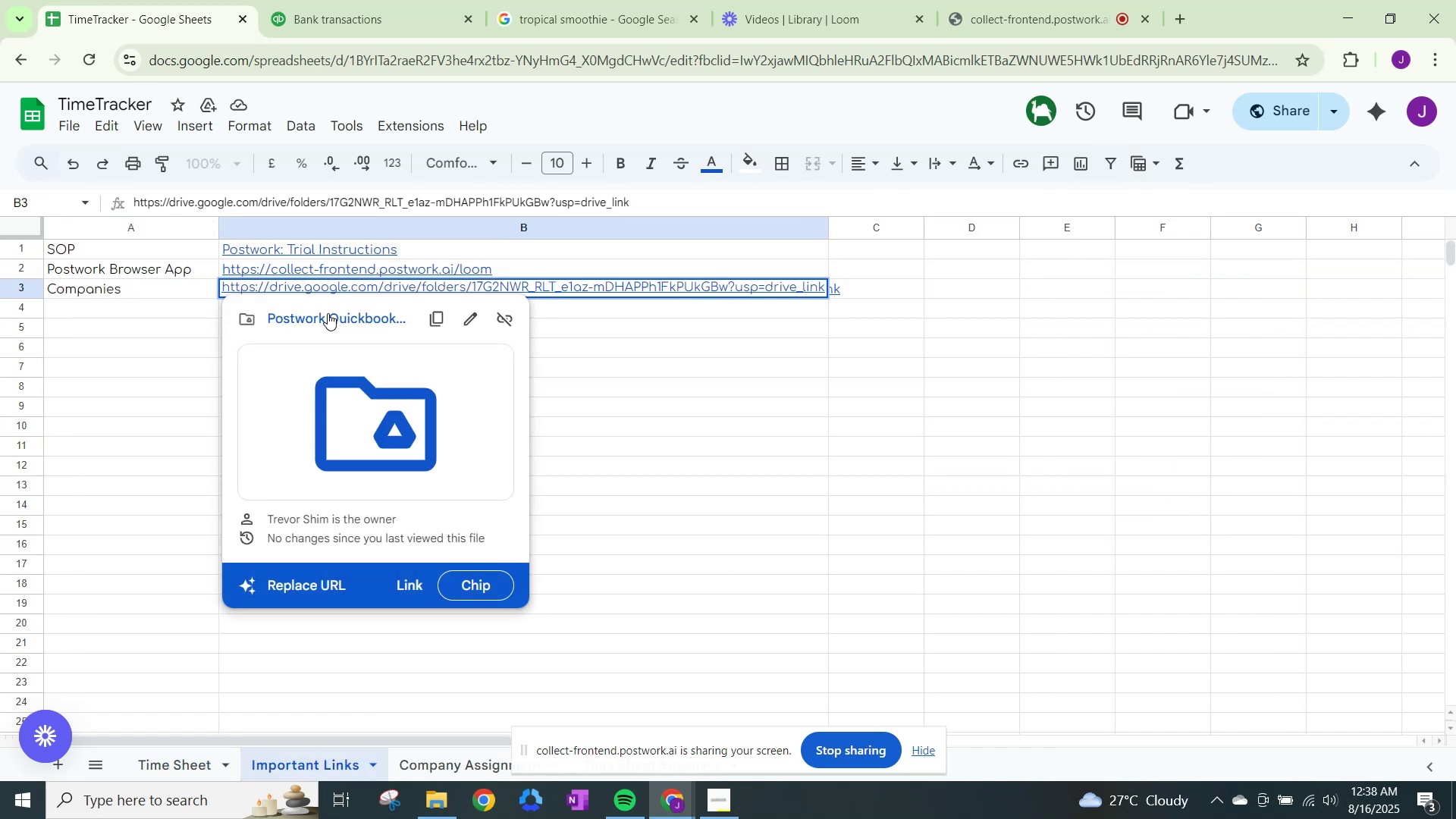 
left_click([327, 316])
 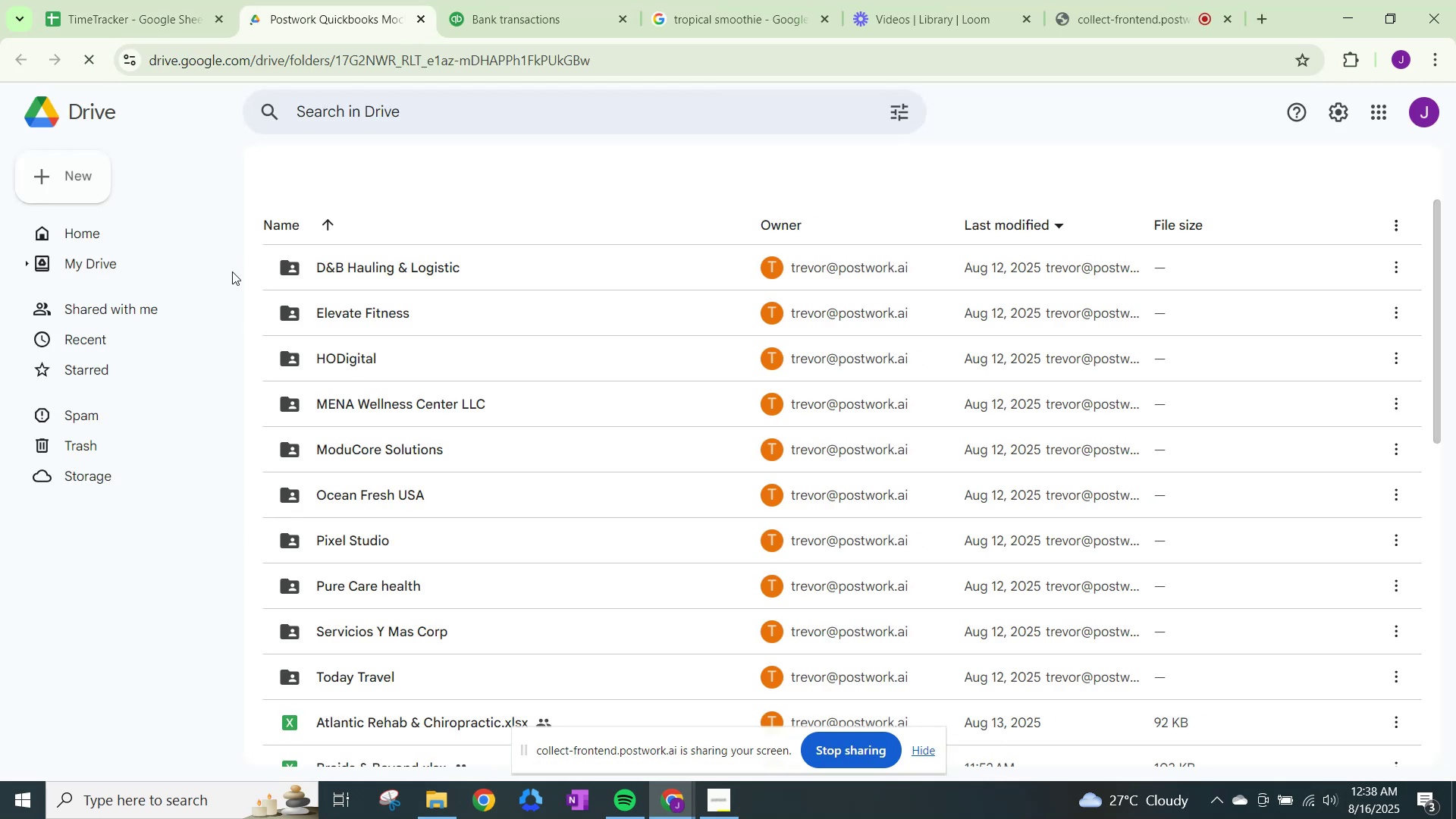 
scroll: coordinate [436, 631], scroll_direction: down, amount: 14.0
 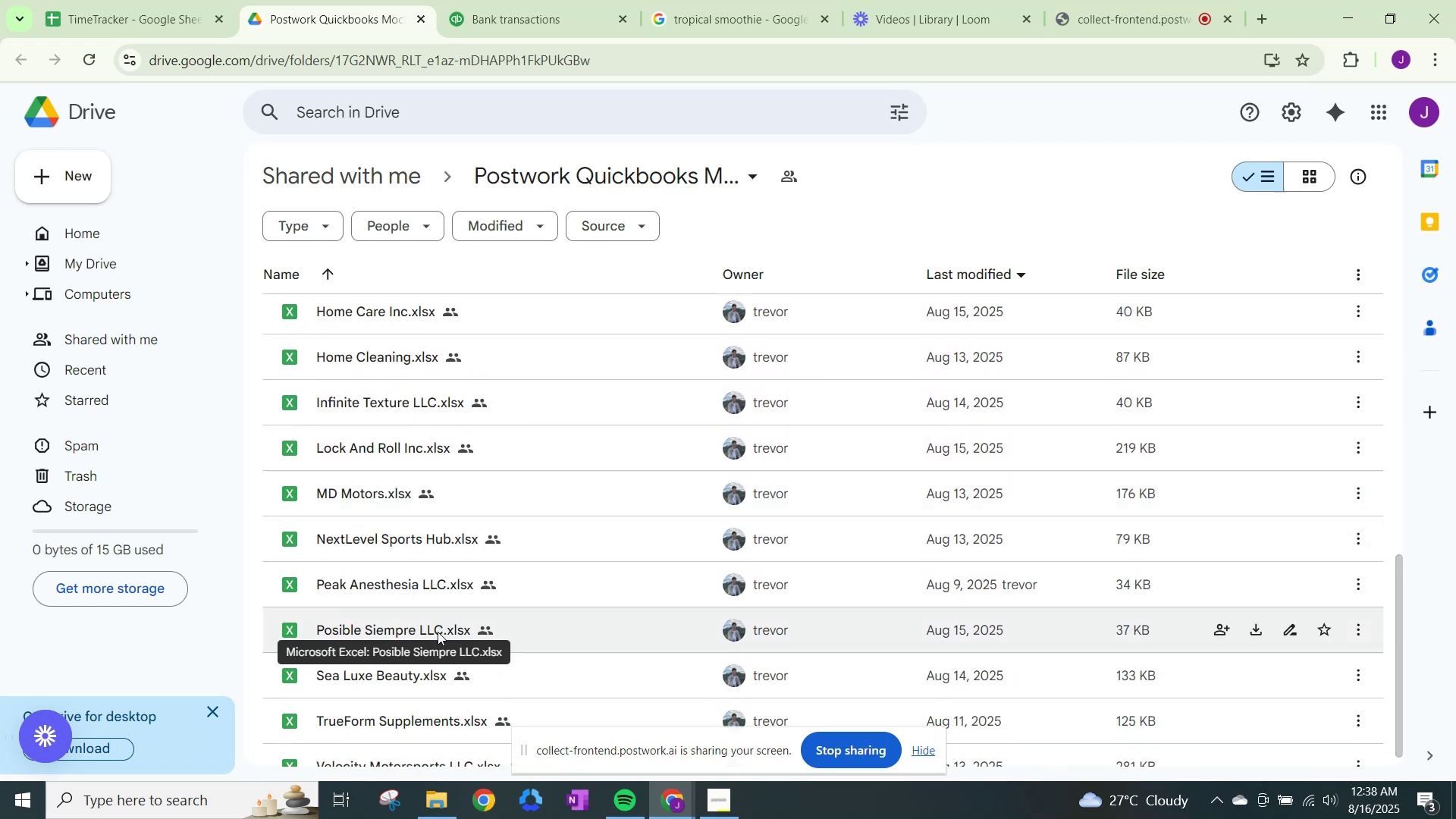 
scroll: coordinate [446, 620], scroll_direction: up, amount: 3.0
 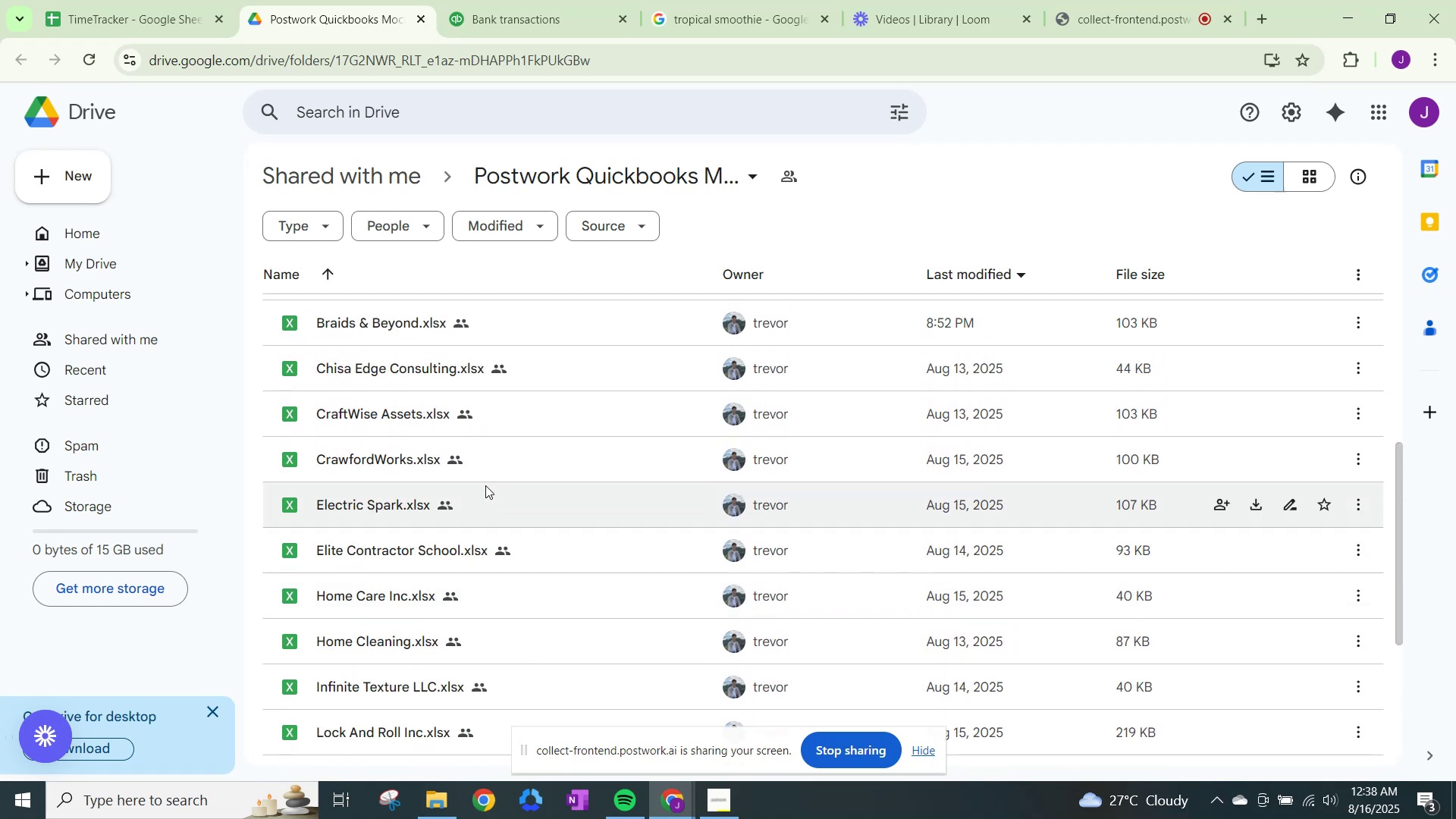 
scroll: coordinate [485, 485], scroll_direction: down, amount: 7.0
 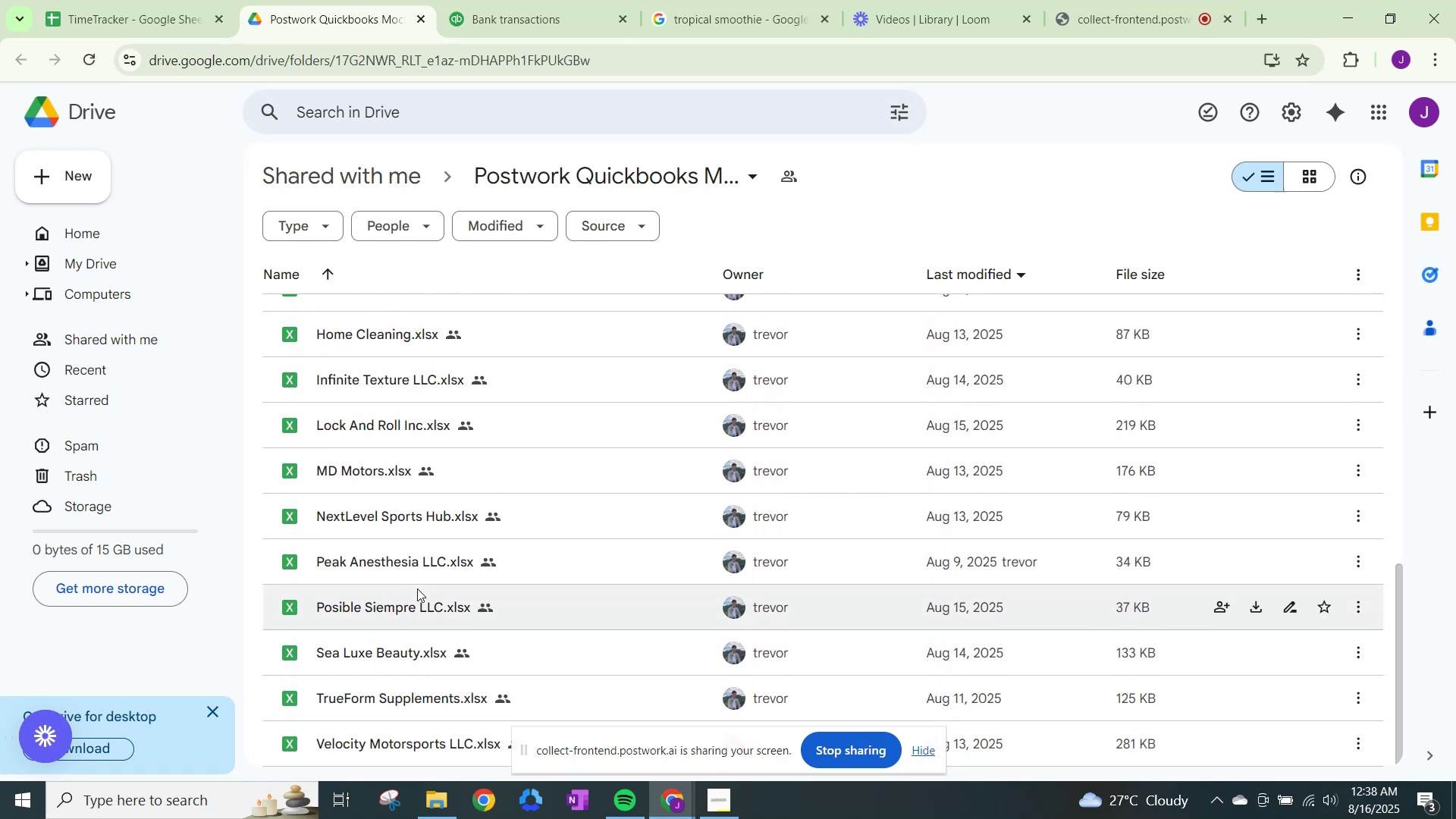 
scroll: coordinate [450, 535], scroll_direction: up, amount: 8.0
 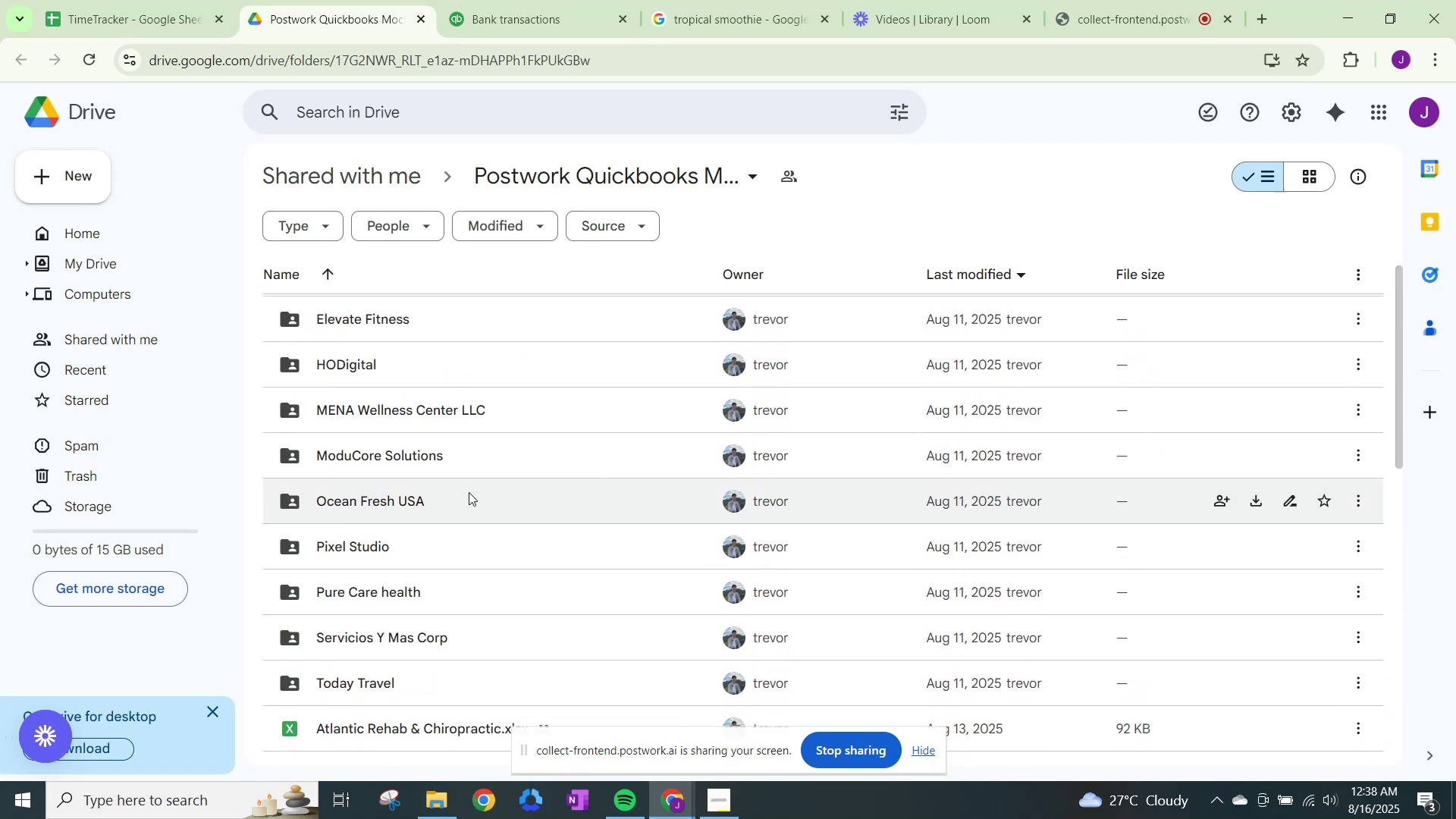 
double_click([469, 492])
 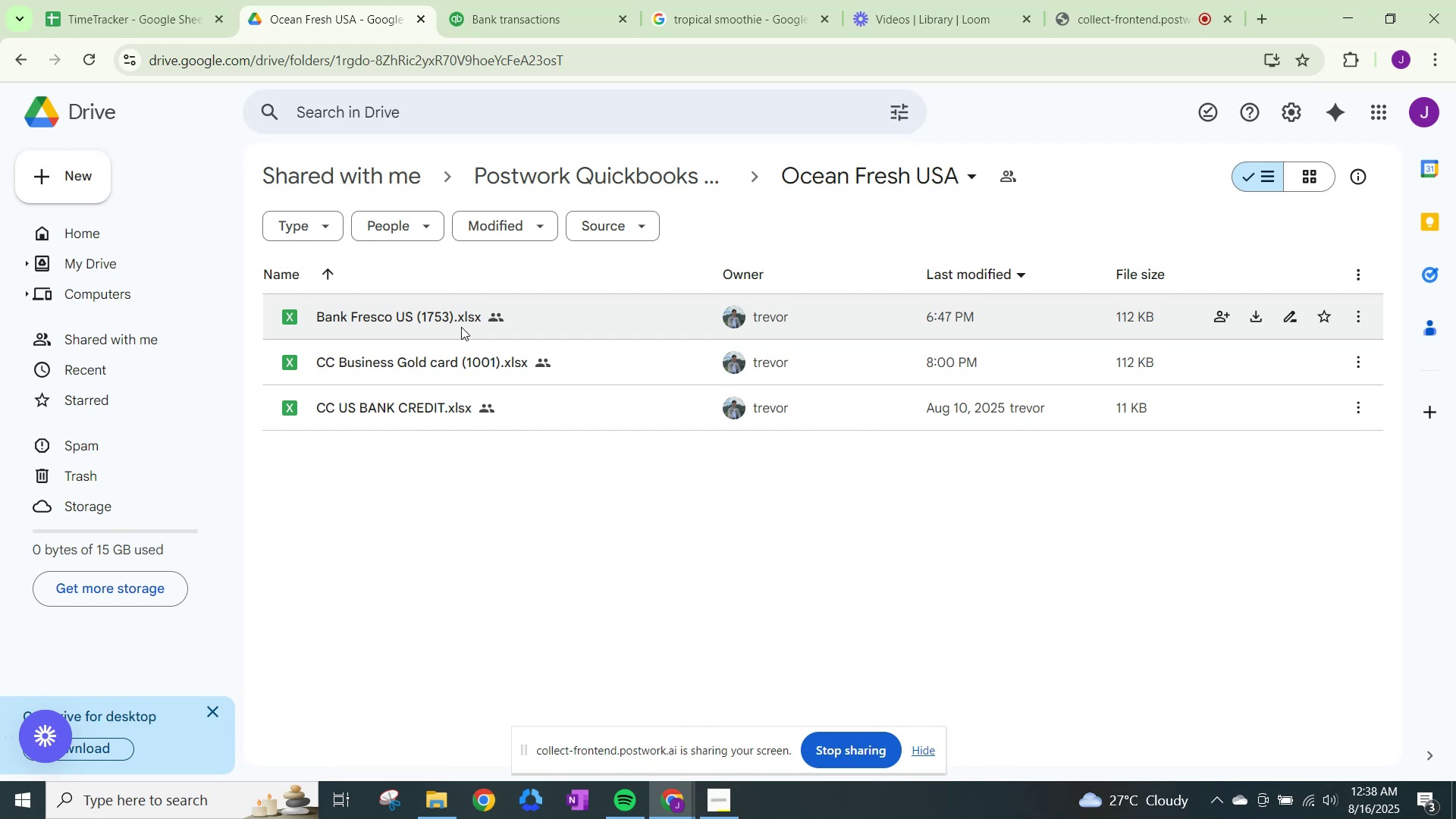 
double_click([461, 327])
 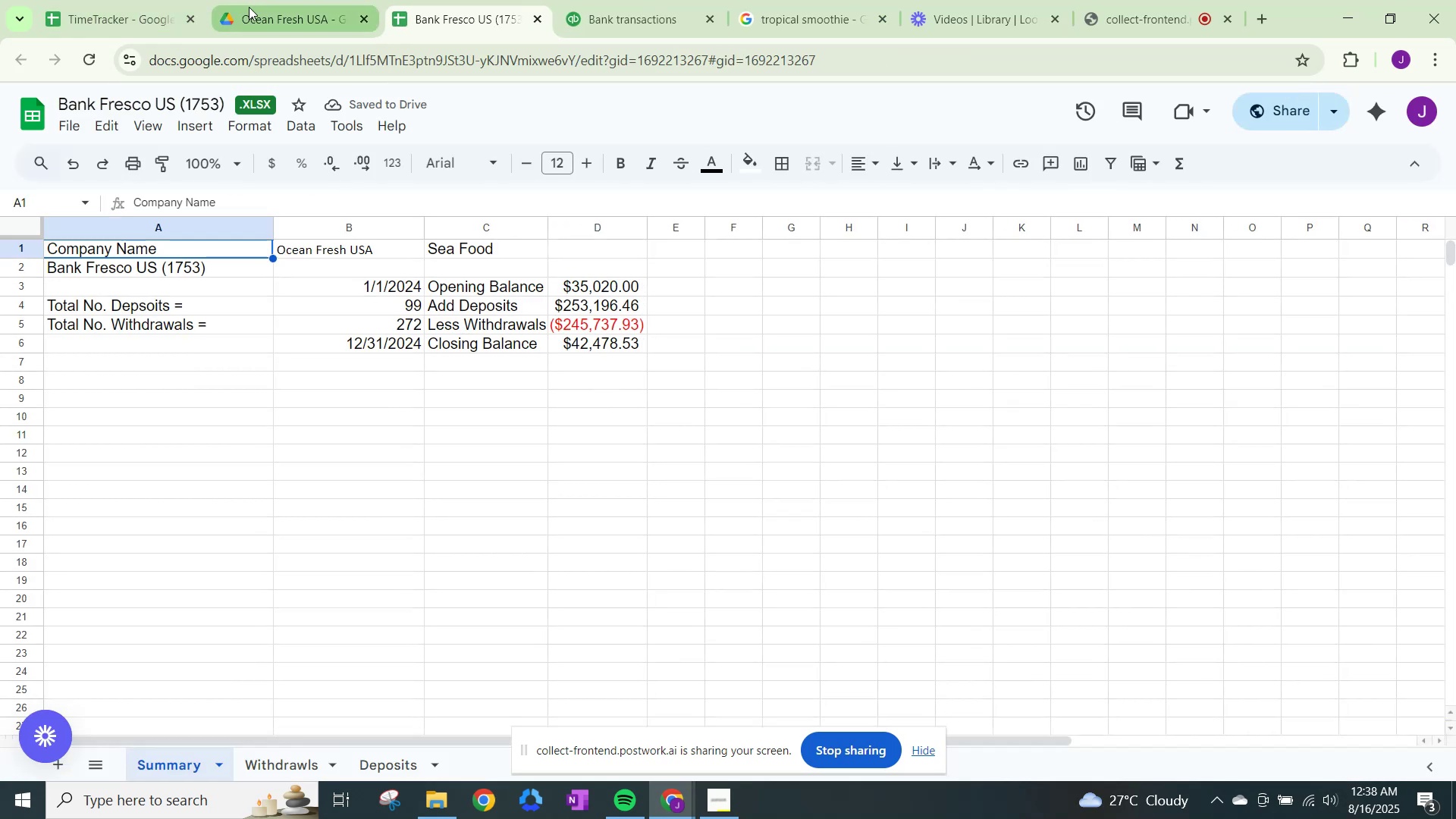 
wait(6.14)
 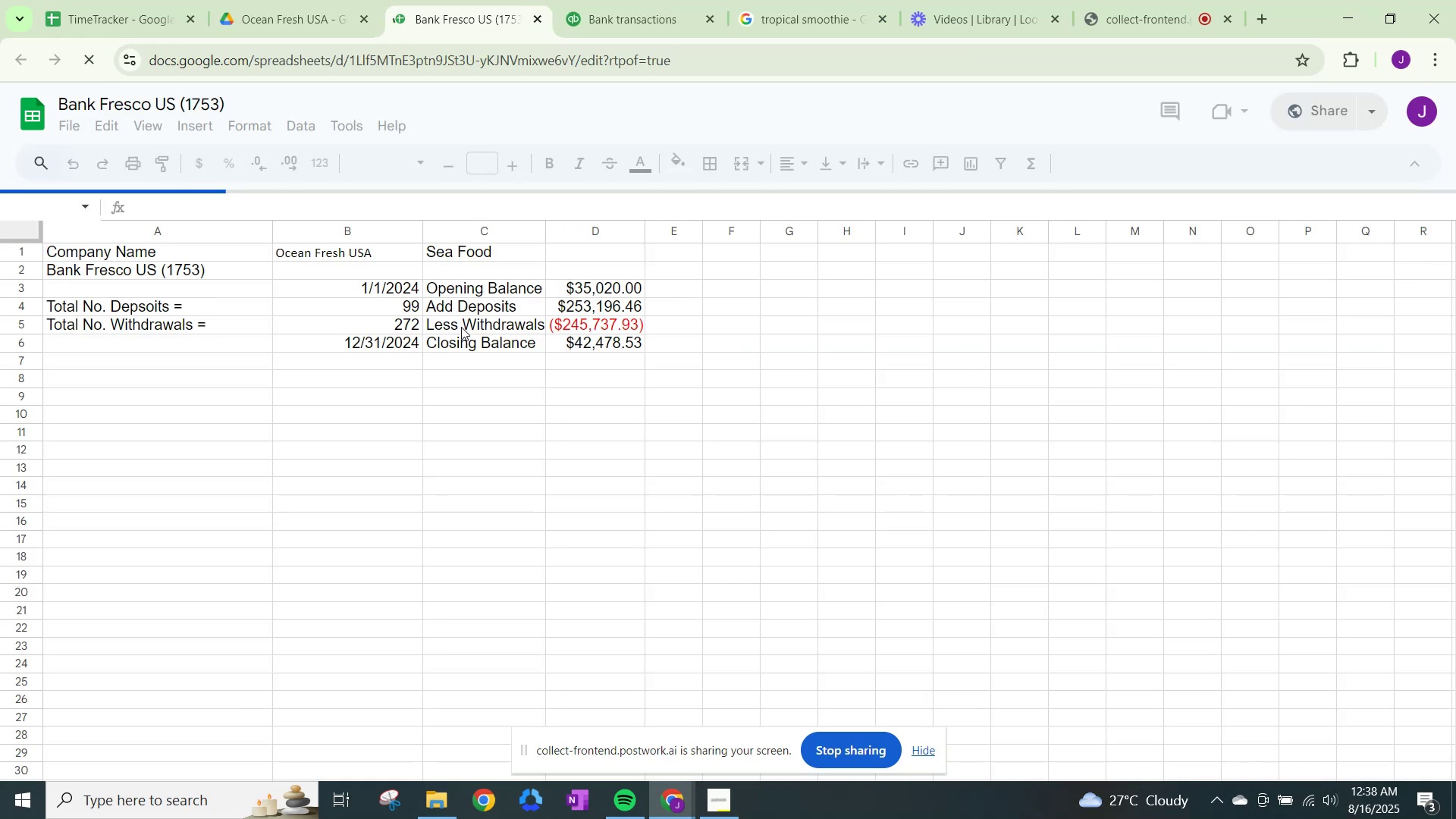 
left_click([635, 0])
 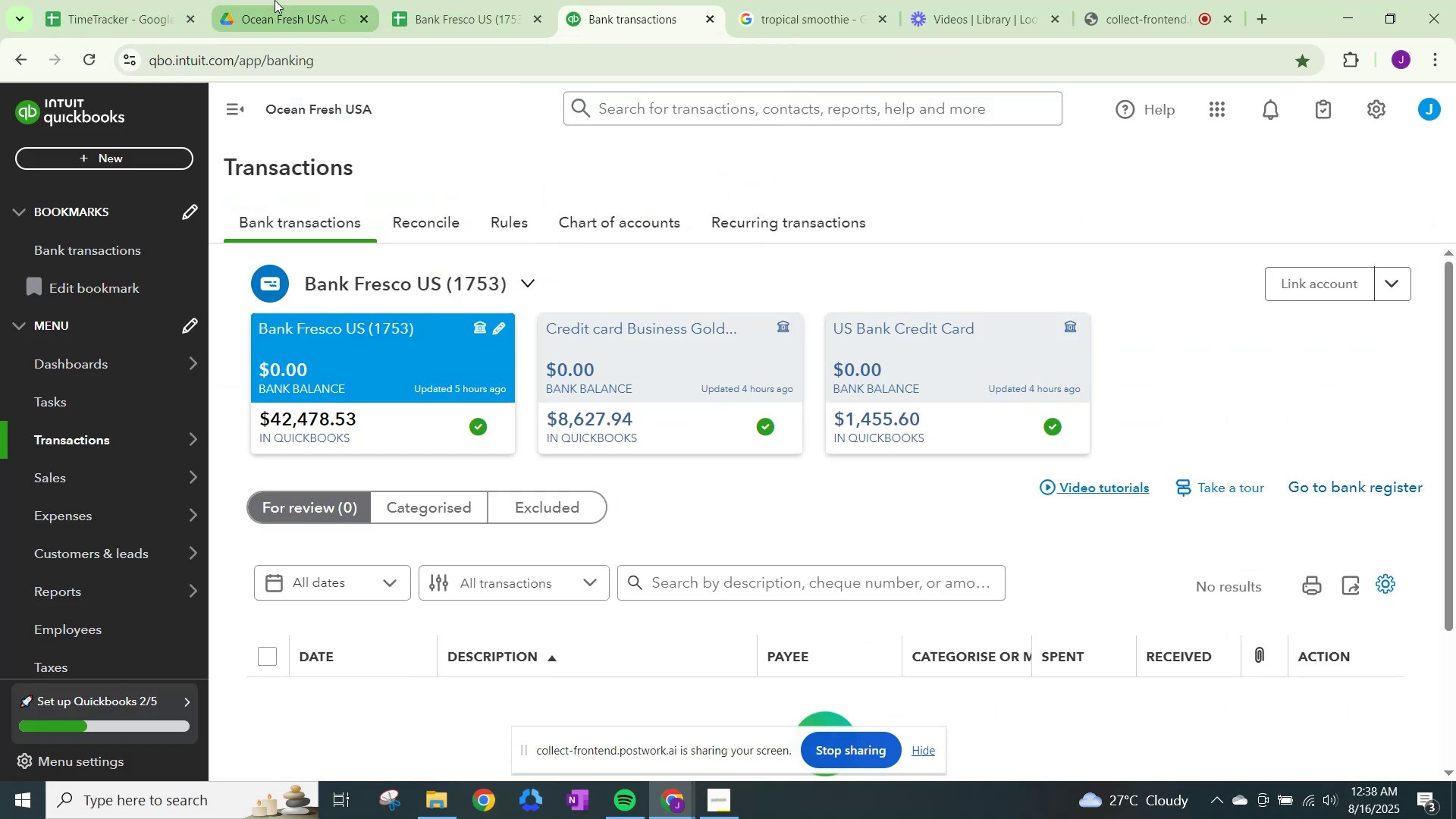 
left_click([272, 0])
 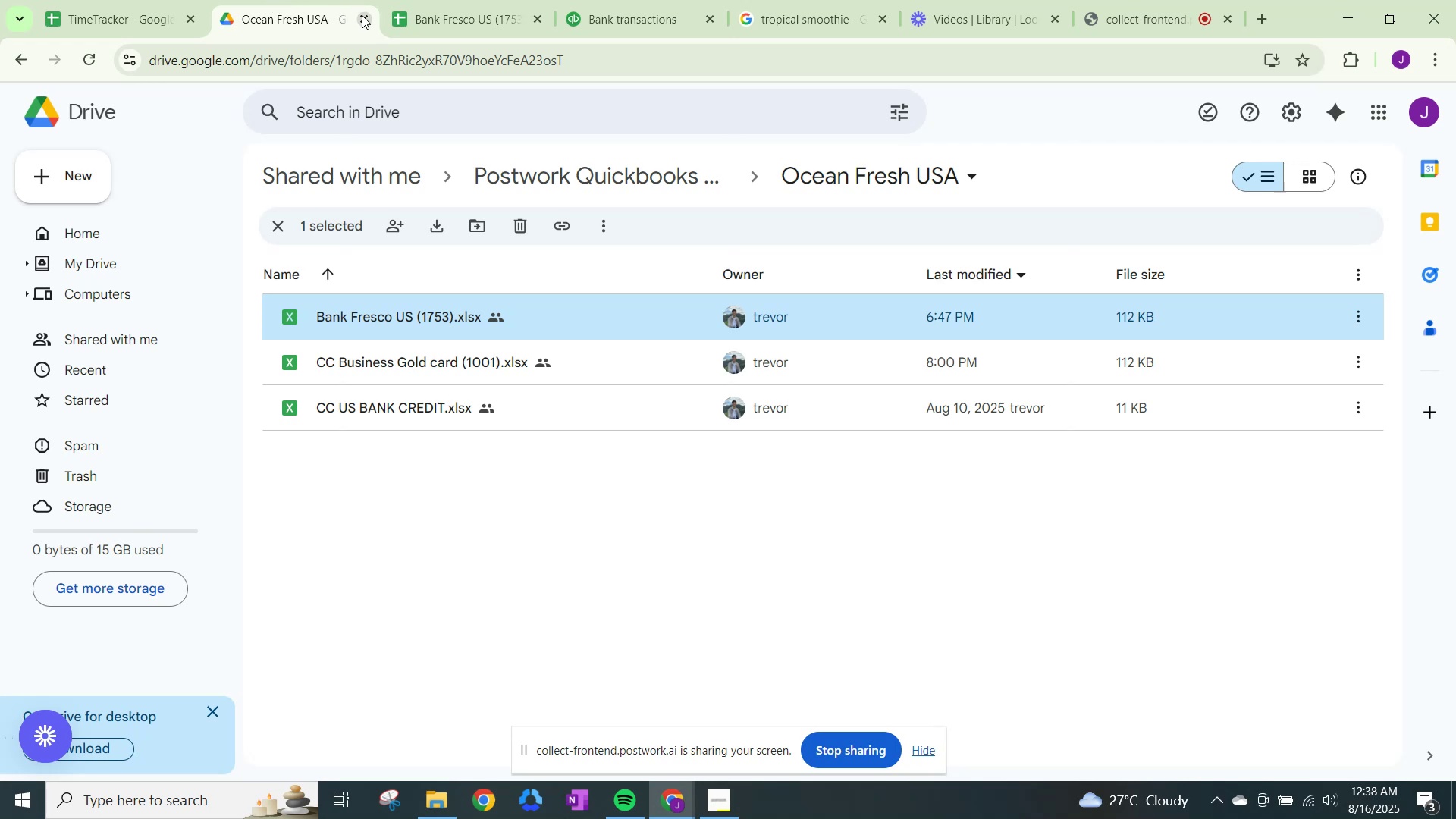 
left_click([362, 15])
 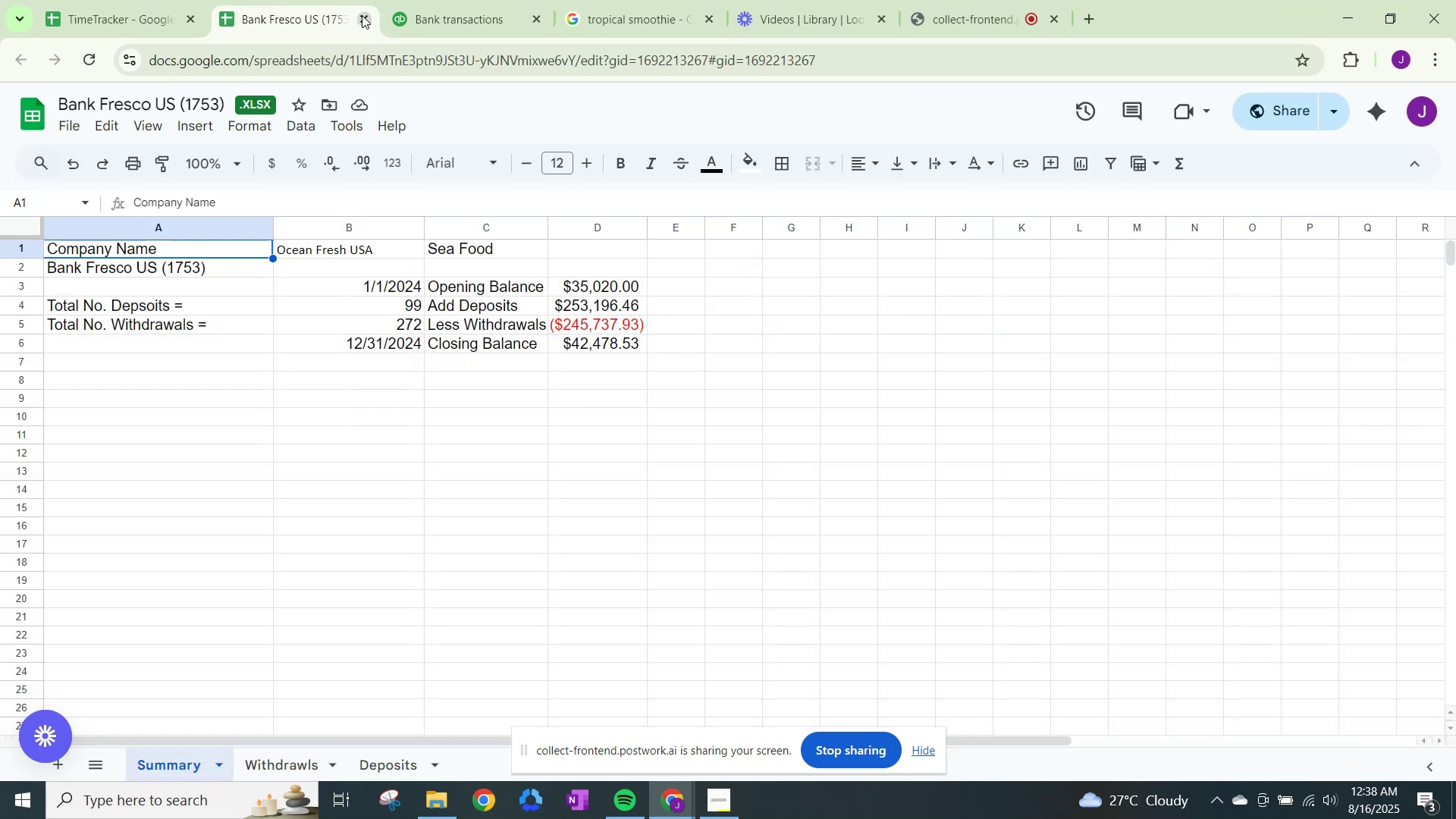 
left_click([362, 15])
 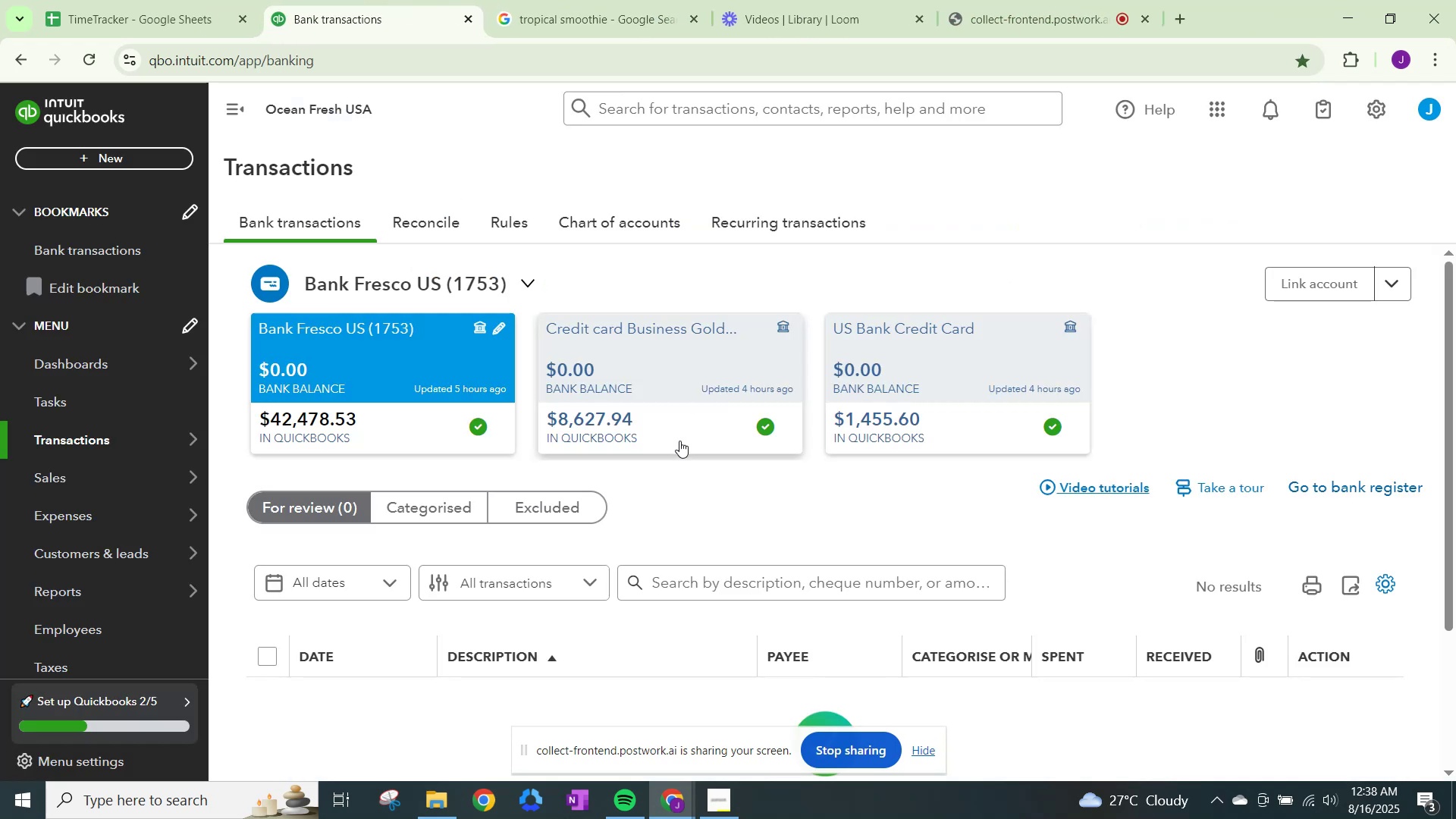 
wait(6.51)
 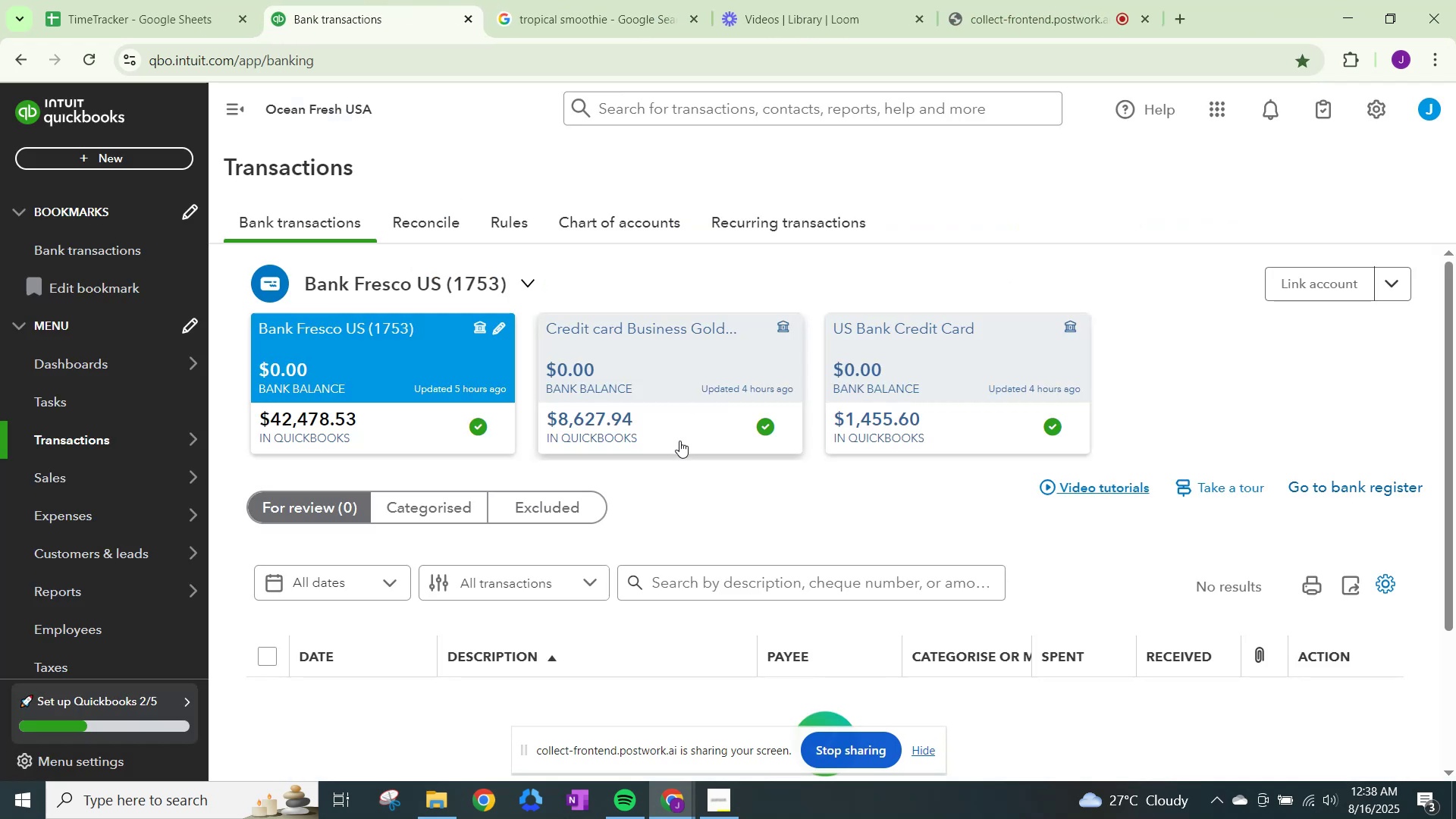 
left_click([1054, 0])
 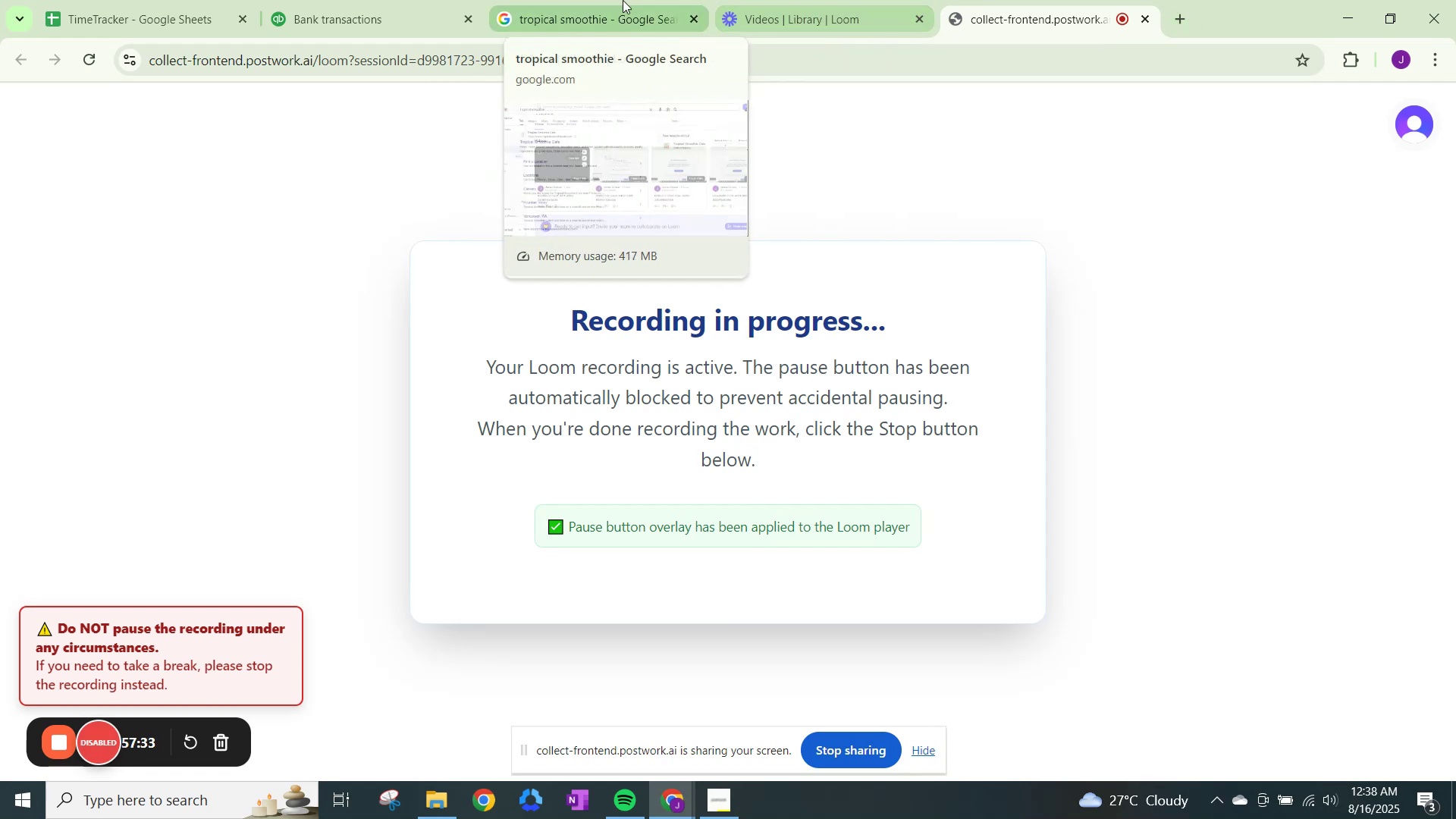 
wait(6.26)
 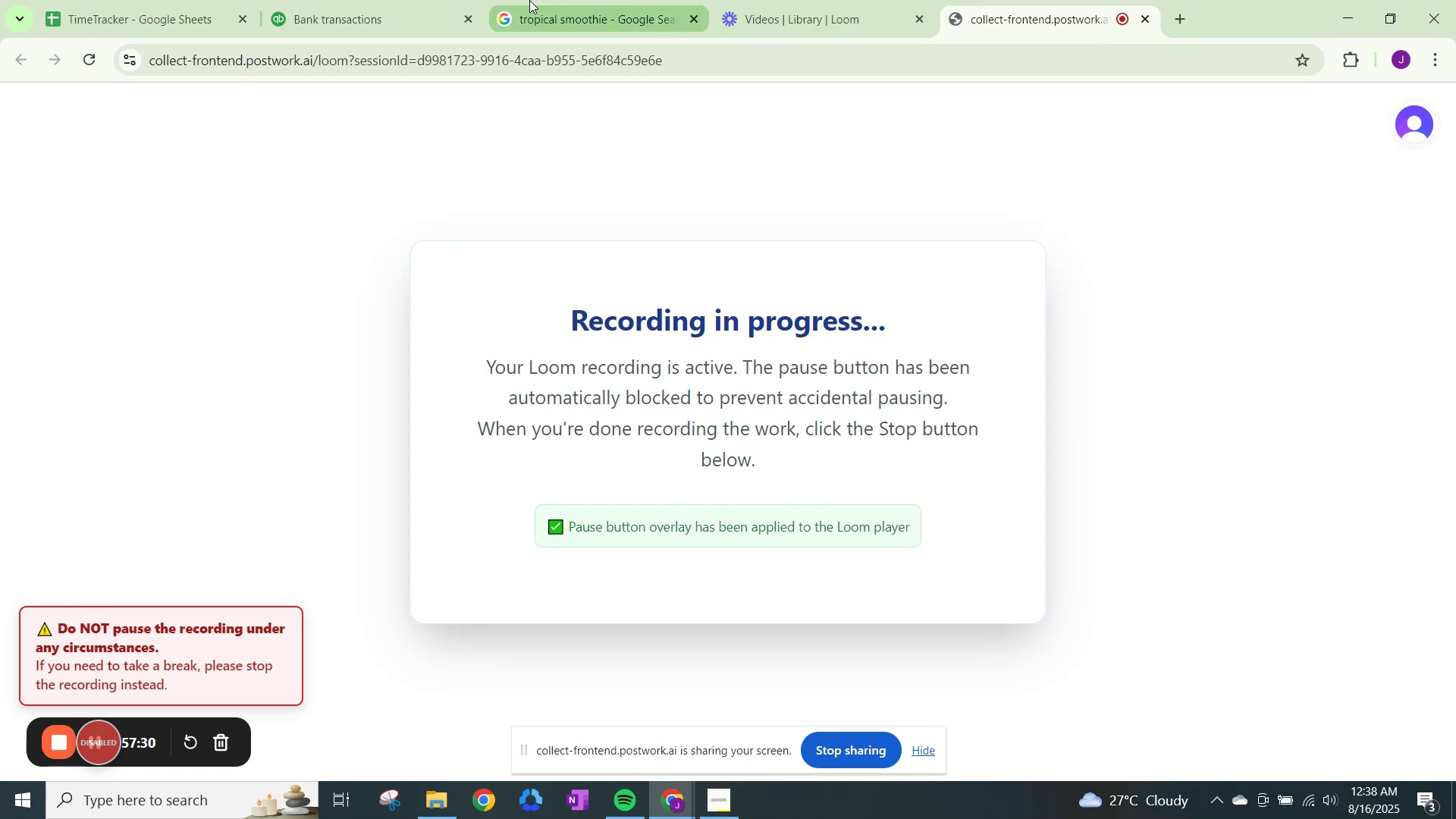 
left_click([395, 0])
 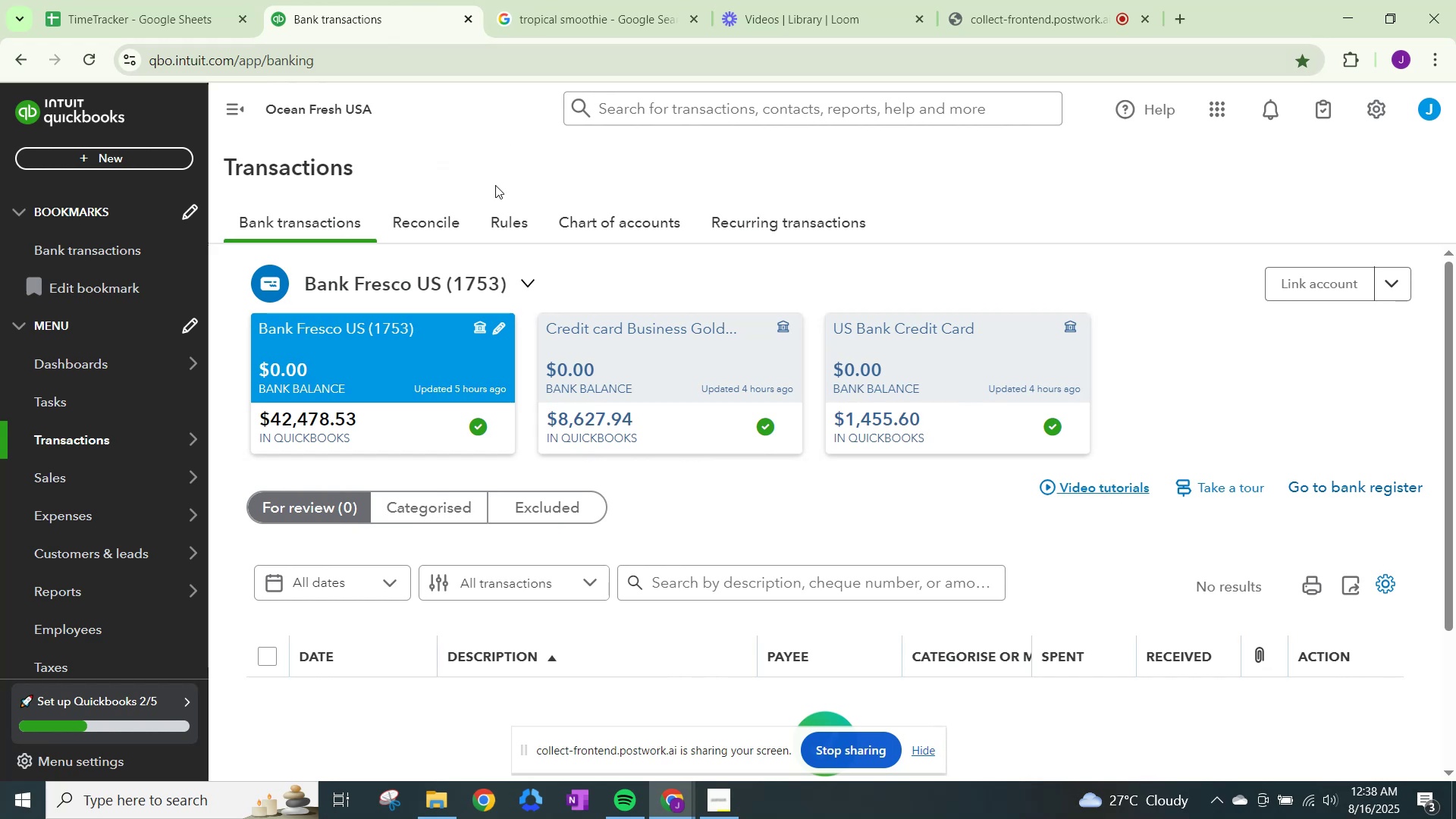 
wait(5.47)
 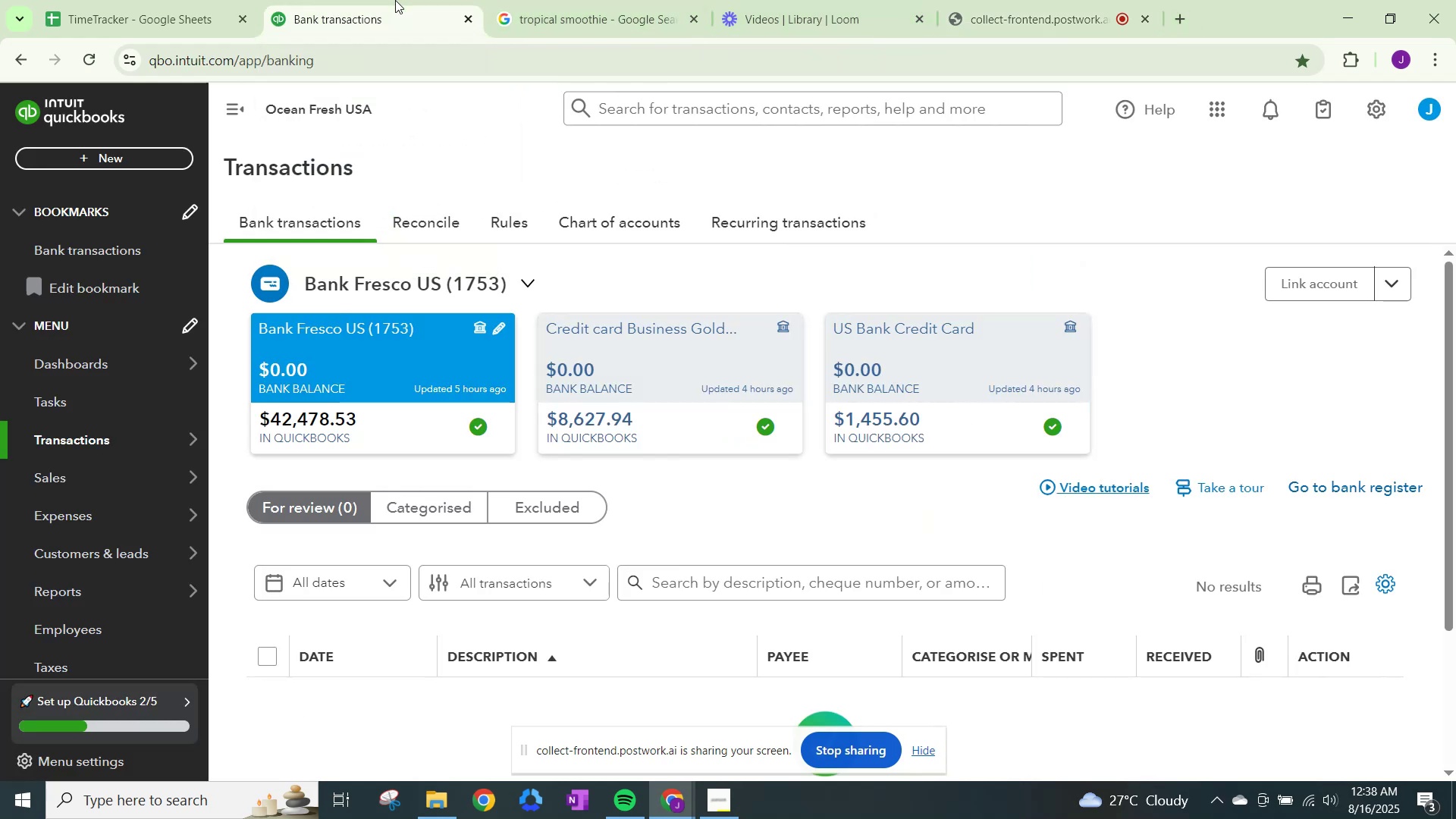 
left_click([422, 509])
 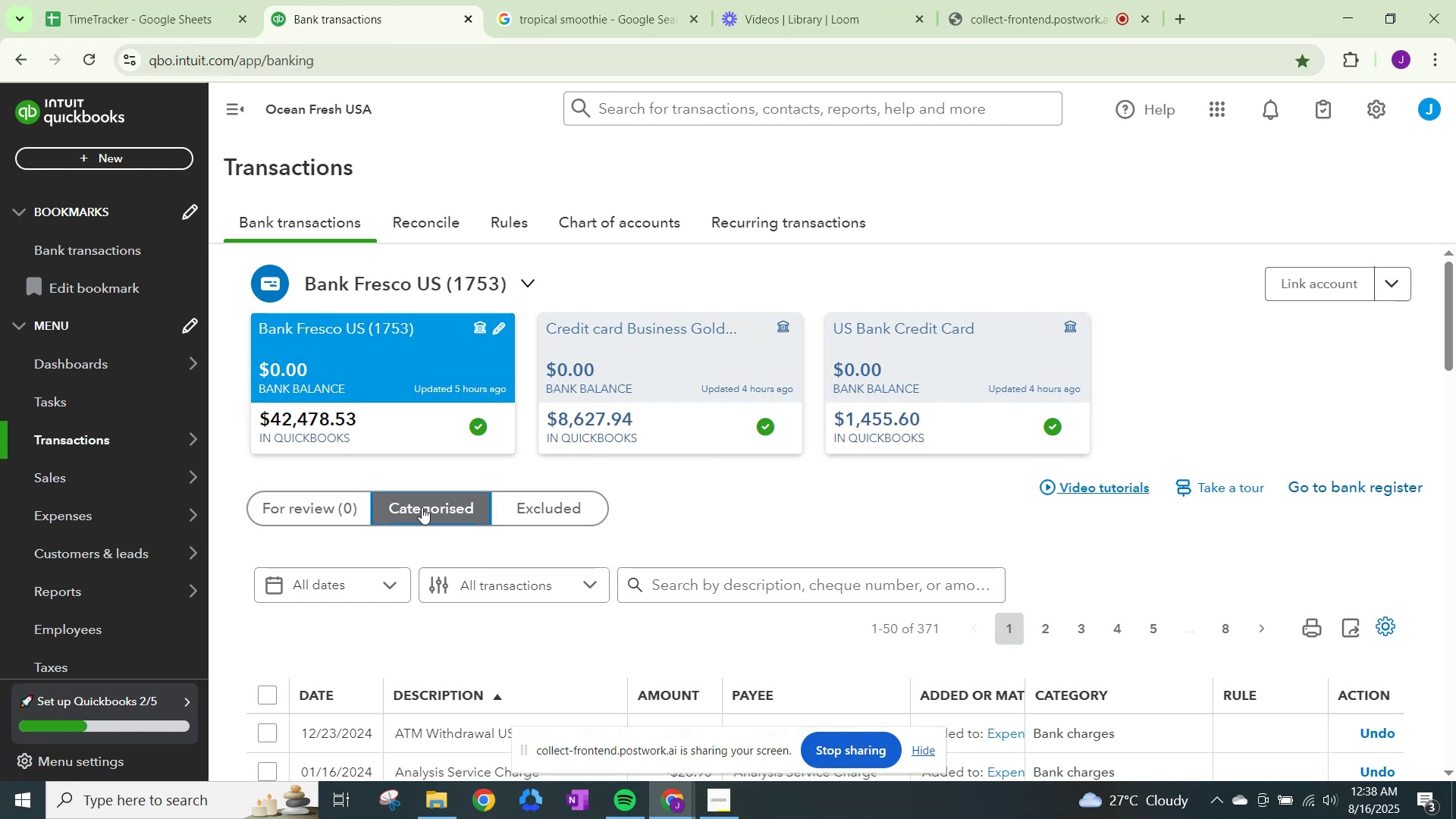 
wait(6.03)
 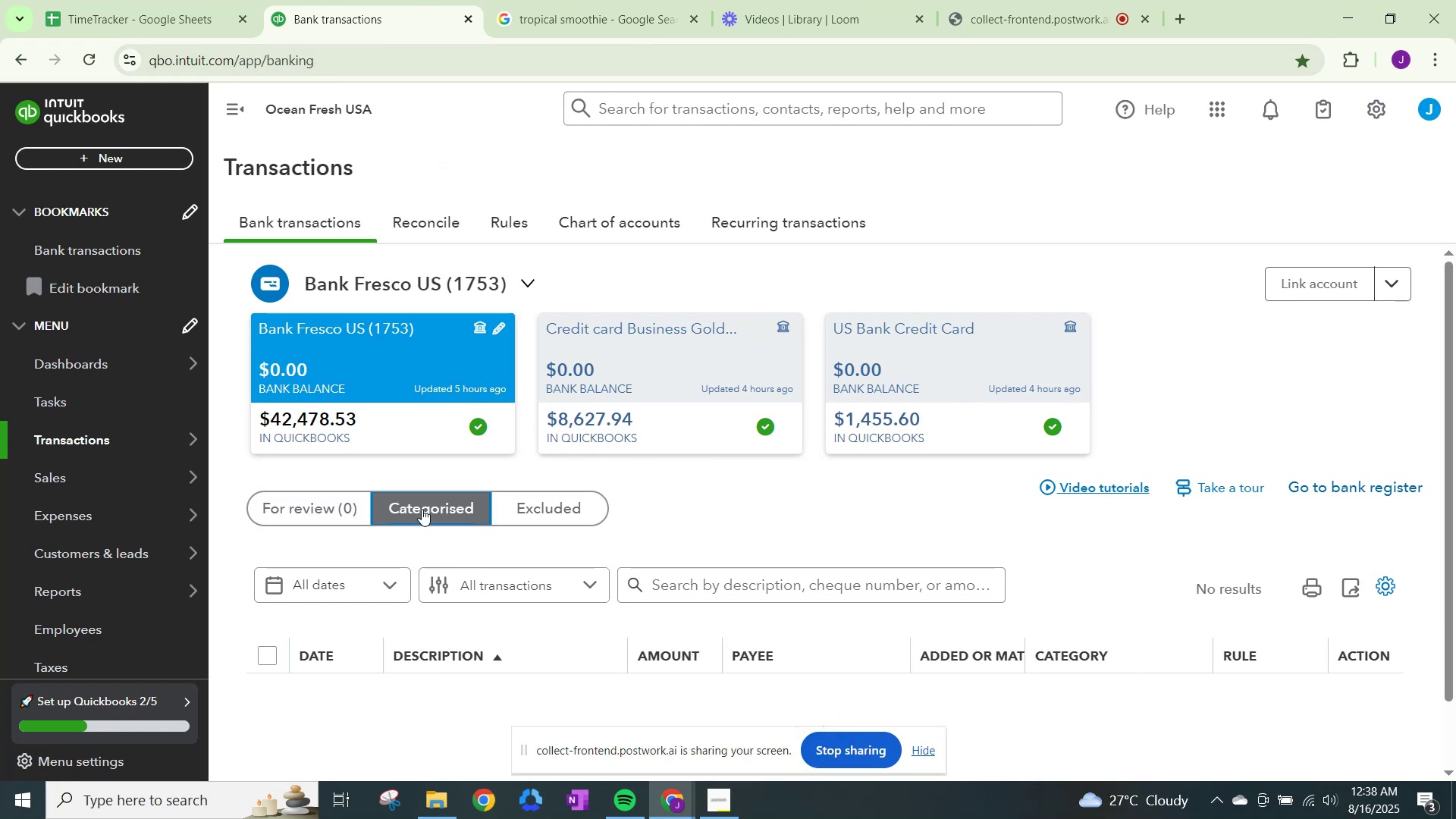 
scroll: coordinate [739, 384], scroll_direction: down, amount: 11.0
 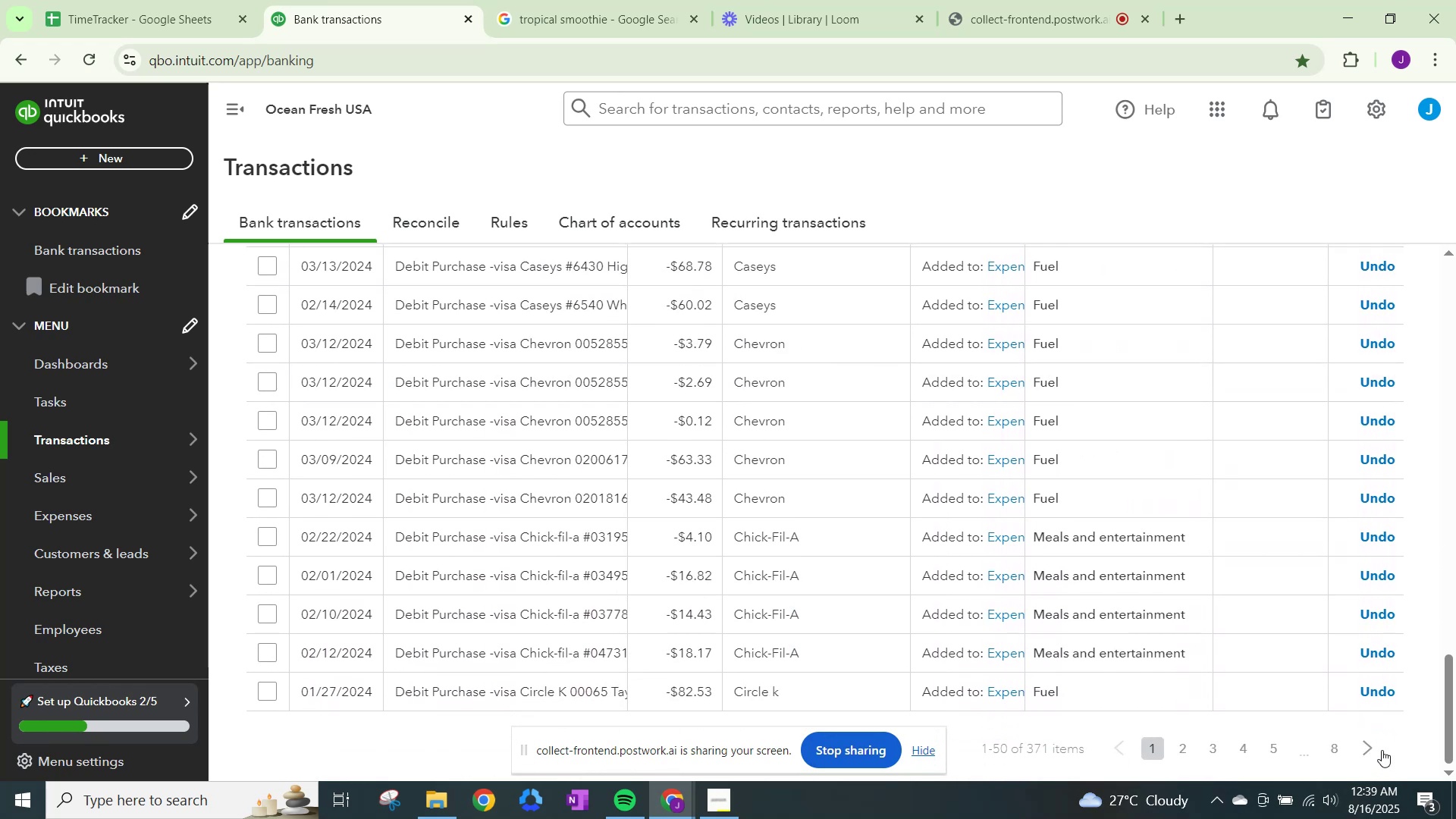 
left_click([1364, 748])
 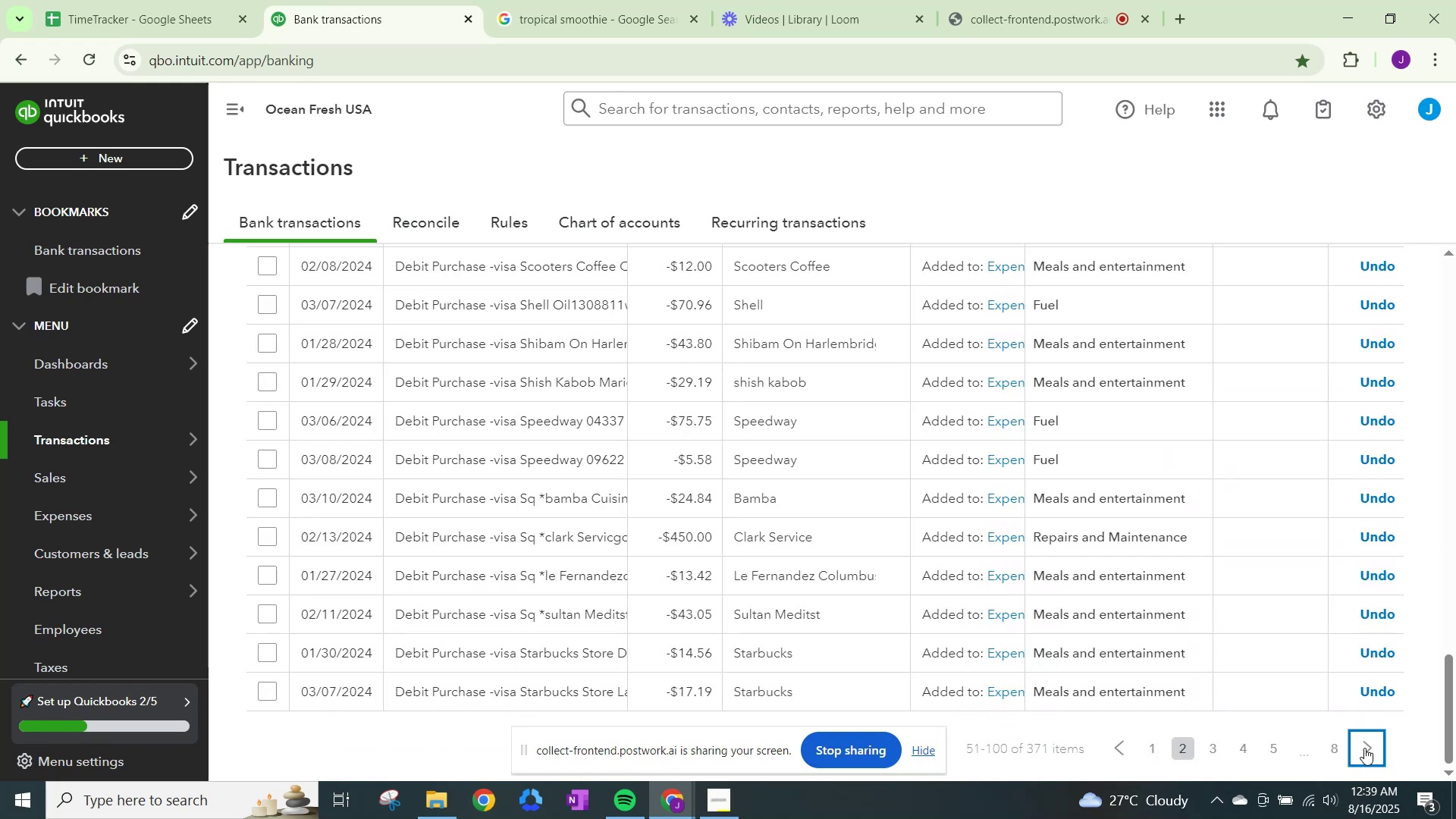 
wait(6.35)
 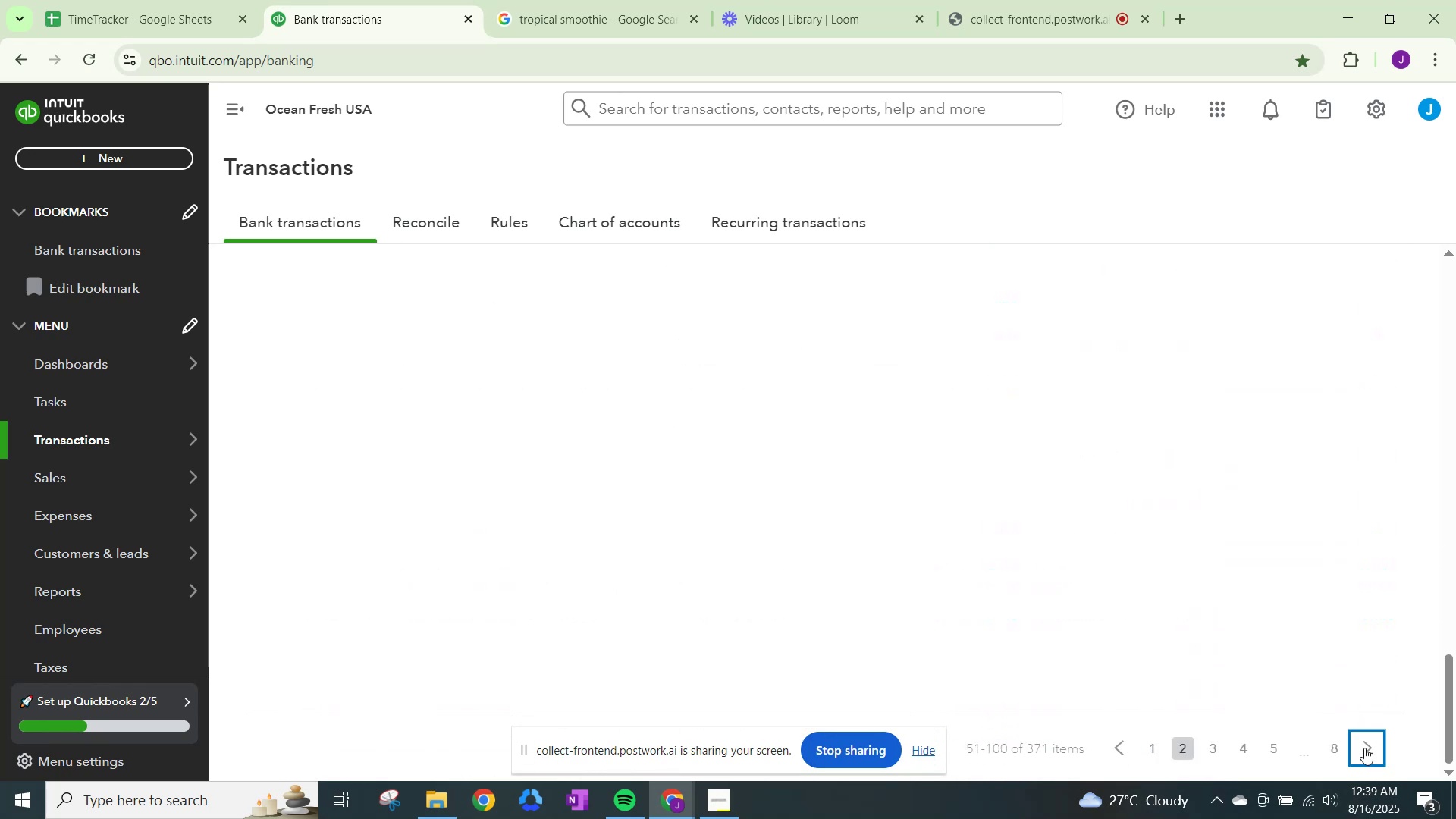 
scroll: coordinate [1364, 748], scroll_direction: up, amount: 4.0
 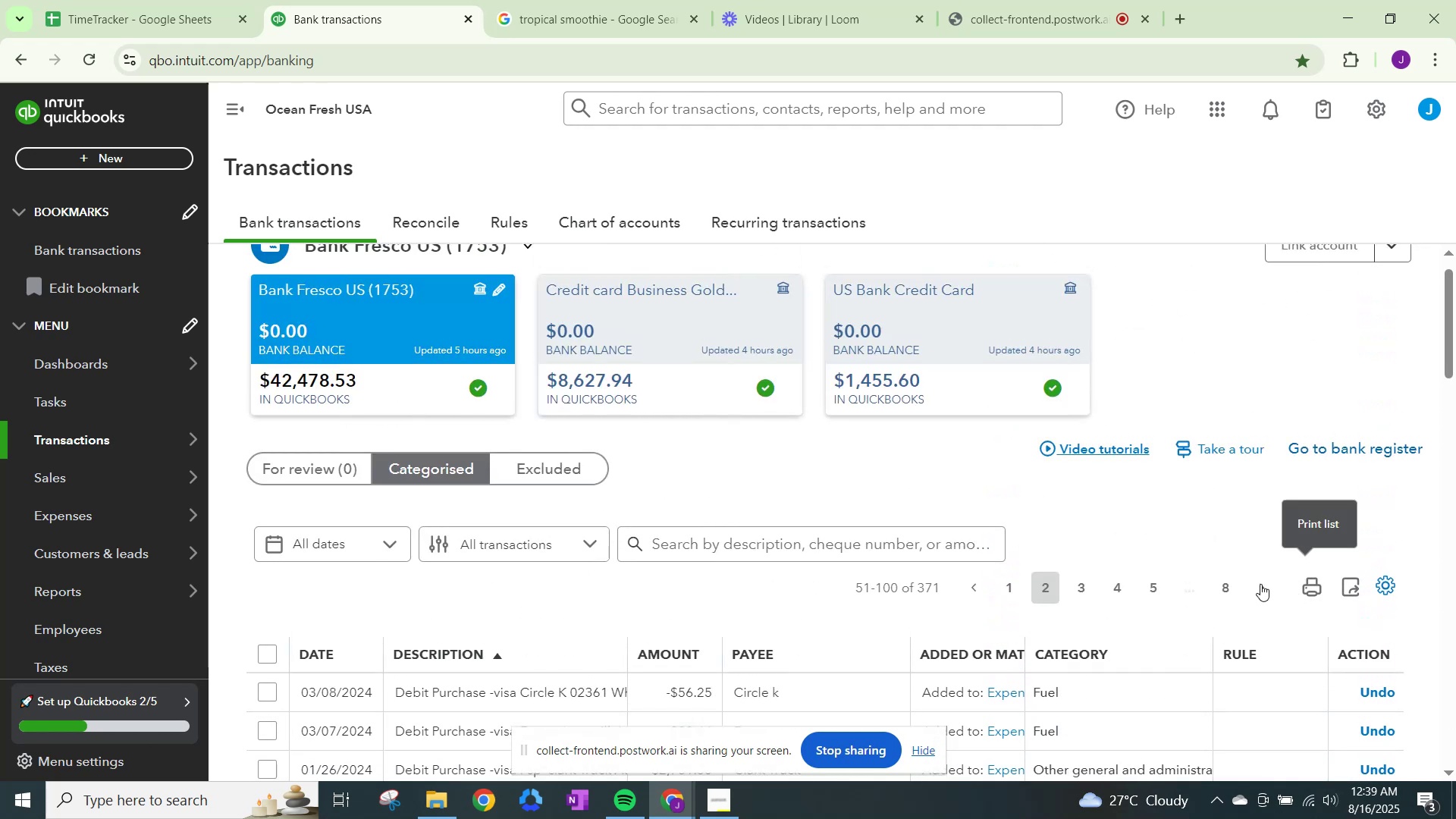 
left_click([1256, 583])
 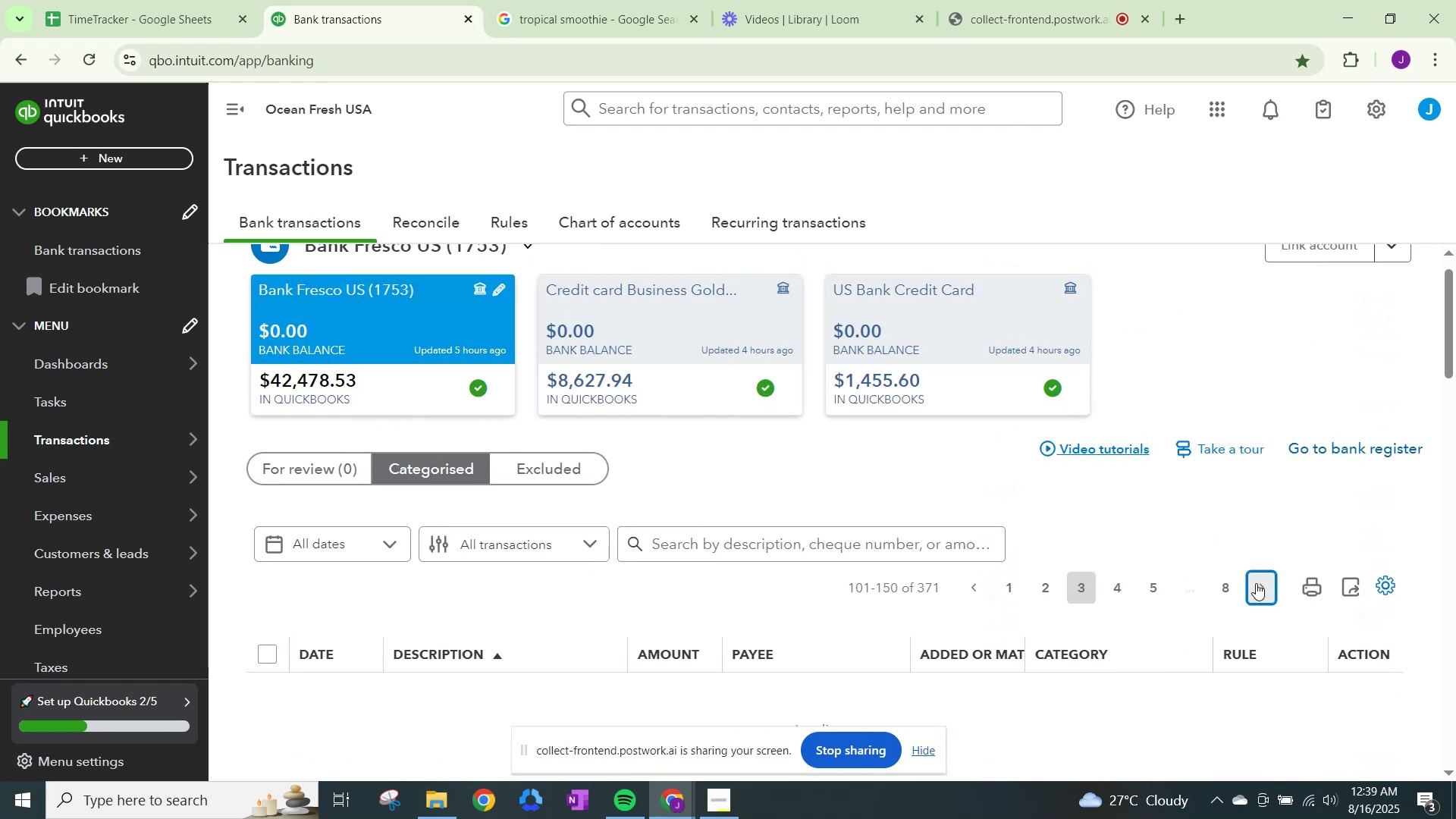 
scroll: coordinate [1325, 607], scroll_direction: down, amount: 5.0
 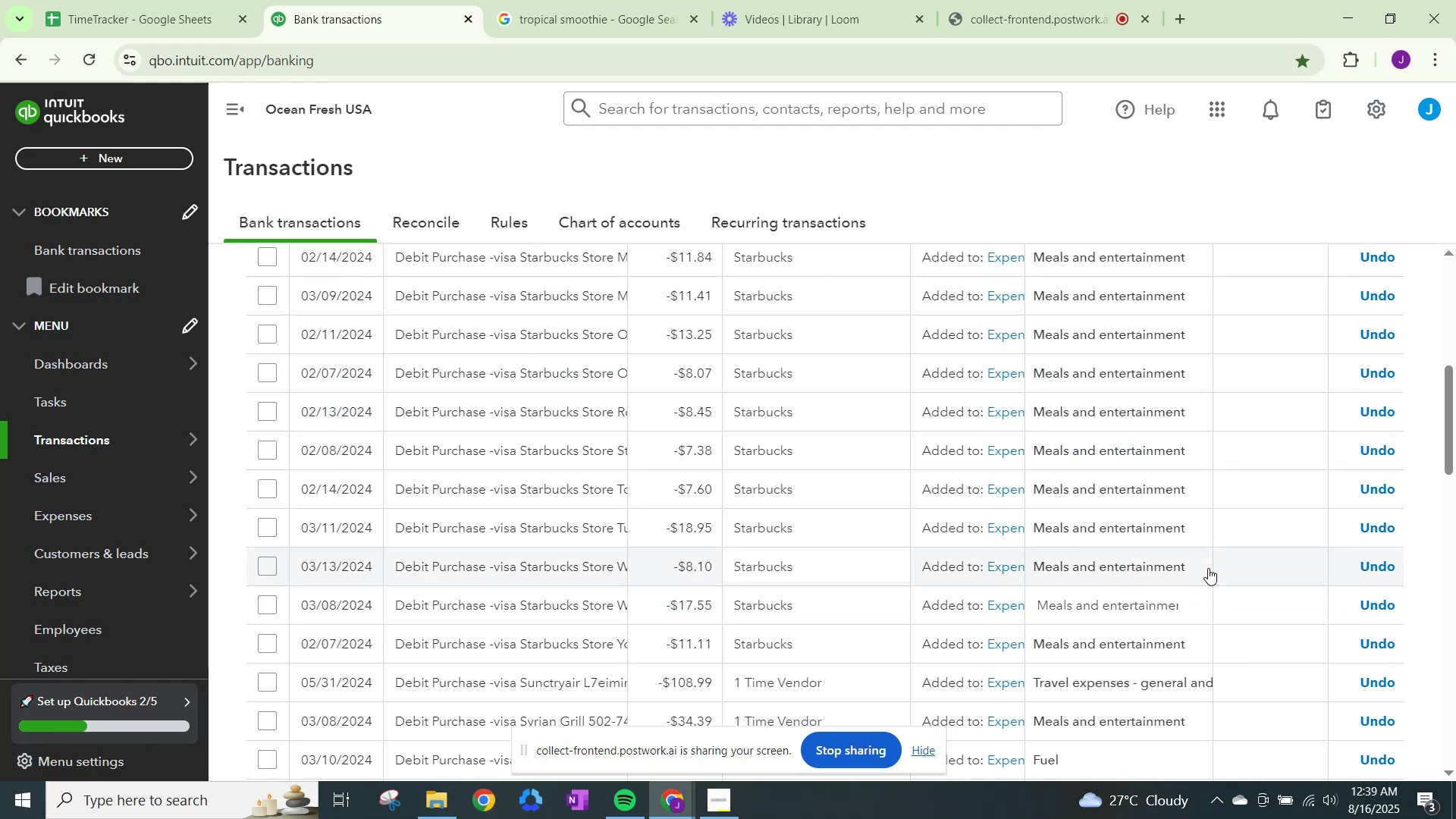 
scroll: coordinate [1208, 568], scroll_direction: up, amount: 3.0
 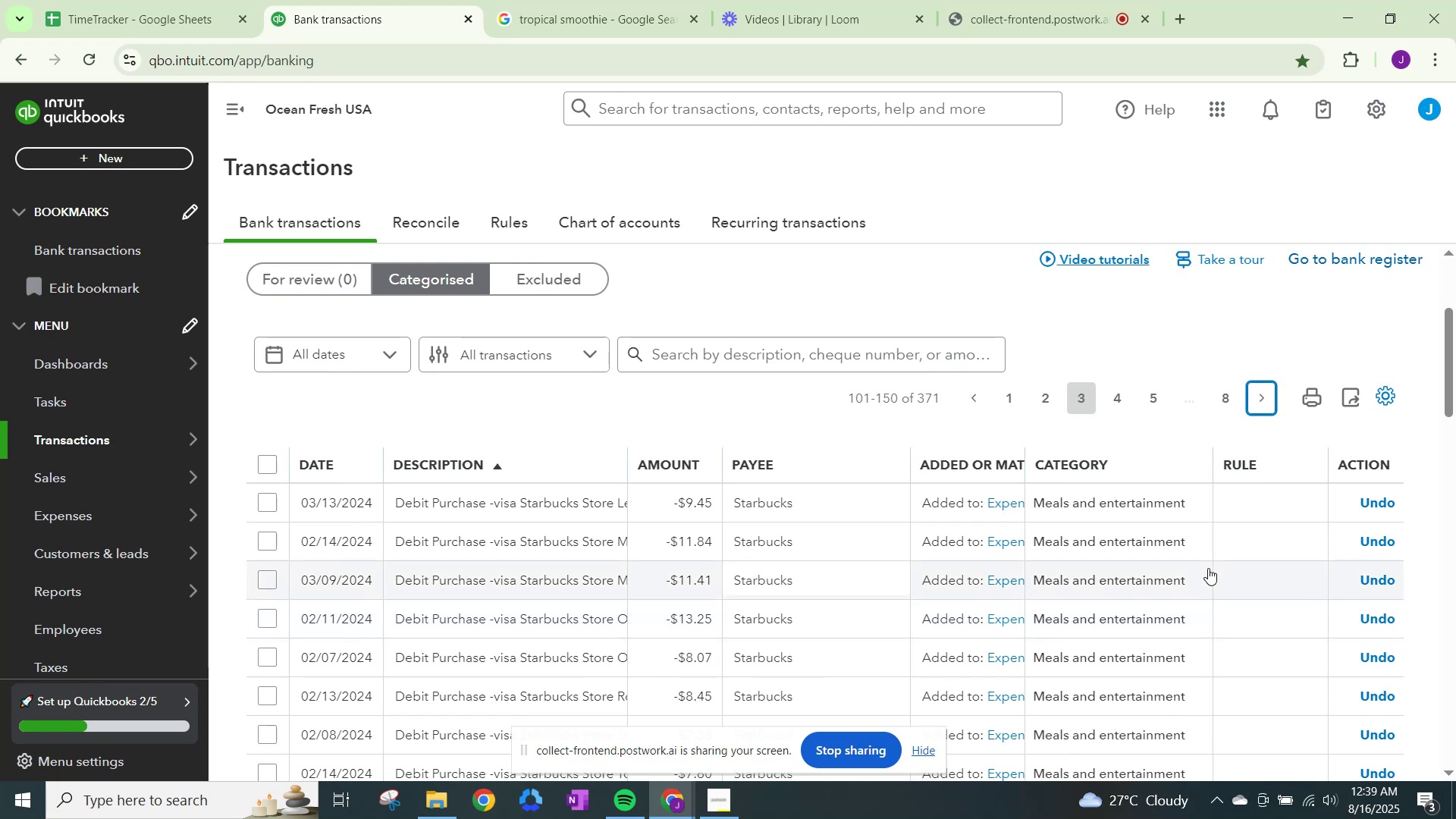 
scroll: coordinate [1208, 568], scroll_direction: down, amount: 2.0
 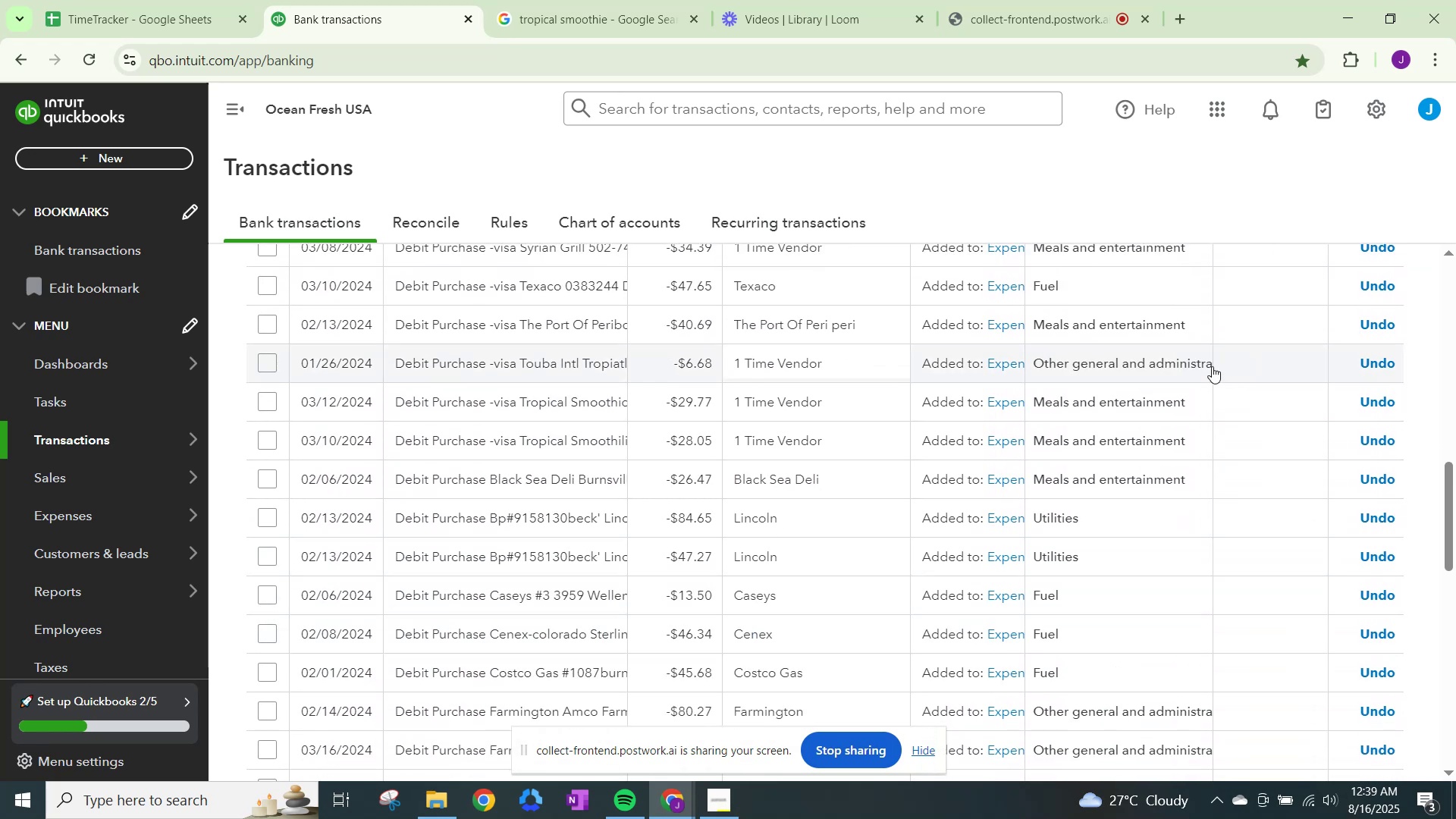 
wait(6.94)
 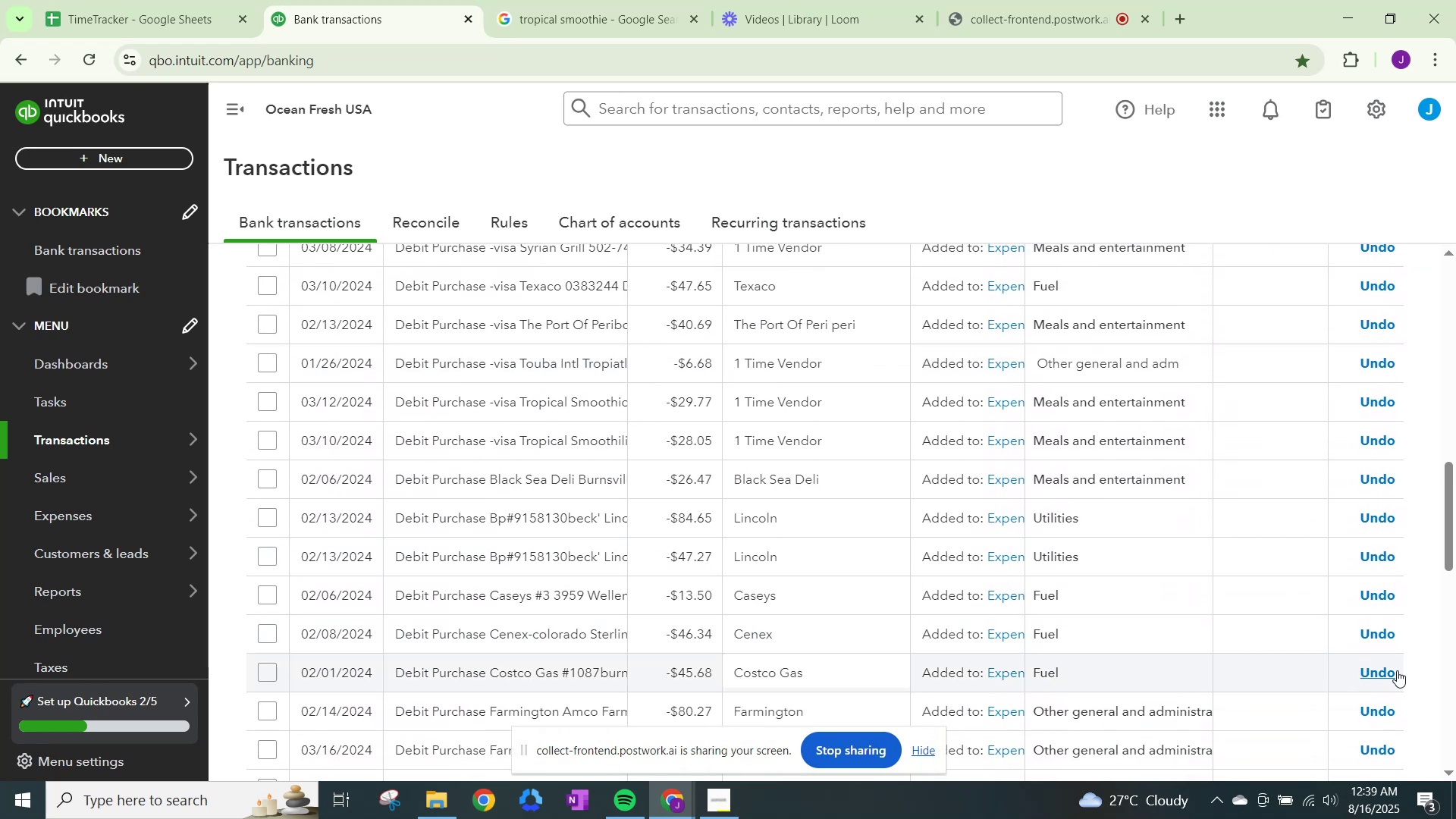 
scroll: coordinate [1157, 663], scroll_direction: down, amount: 4.0
 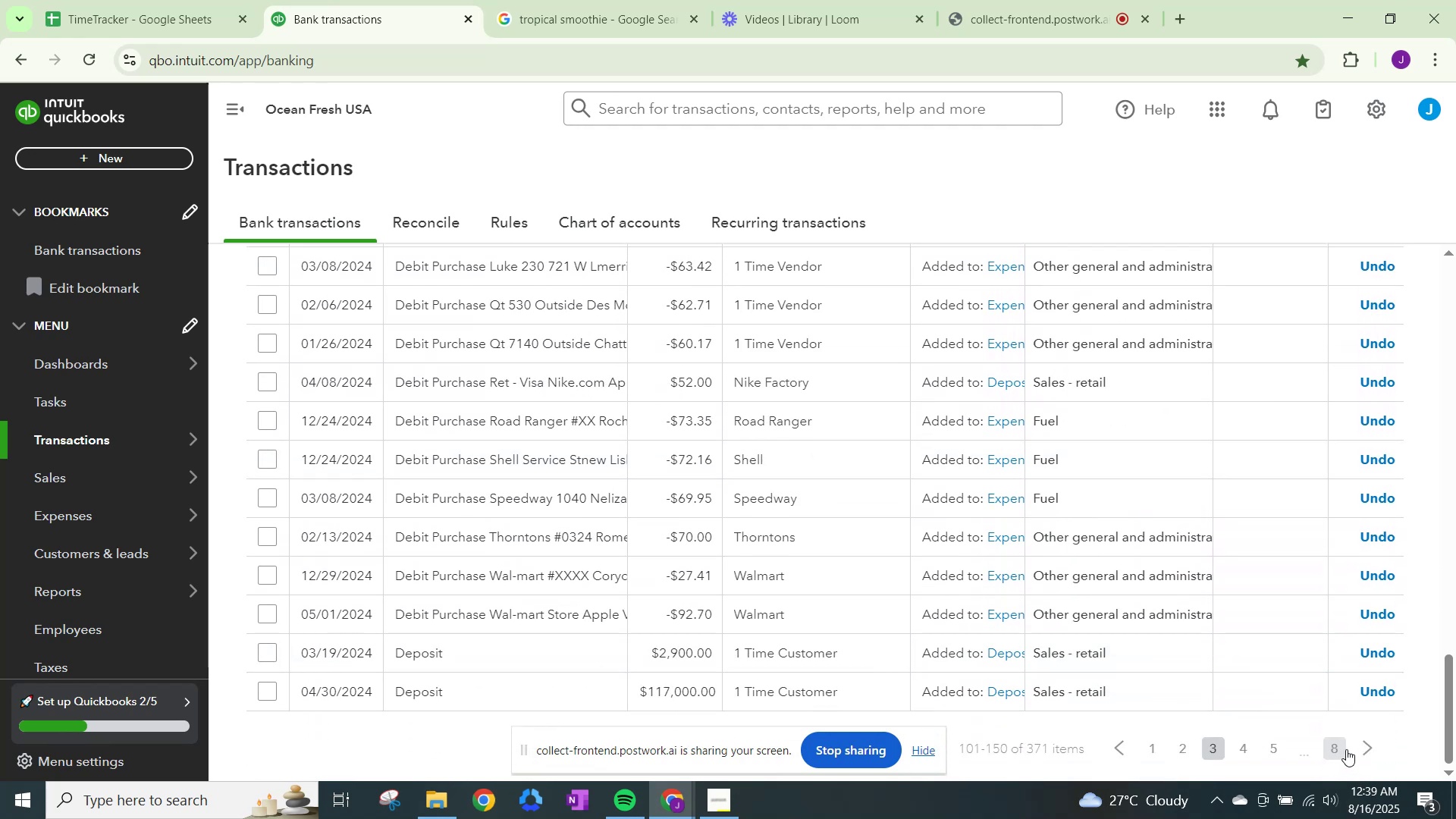 
left_click([1369, 743])
 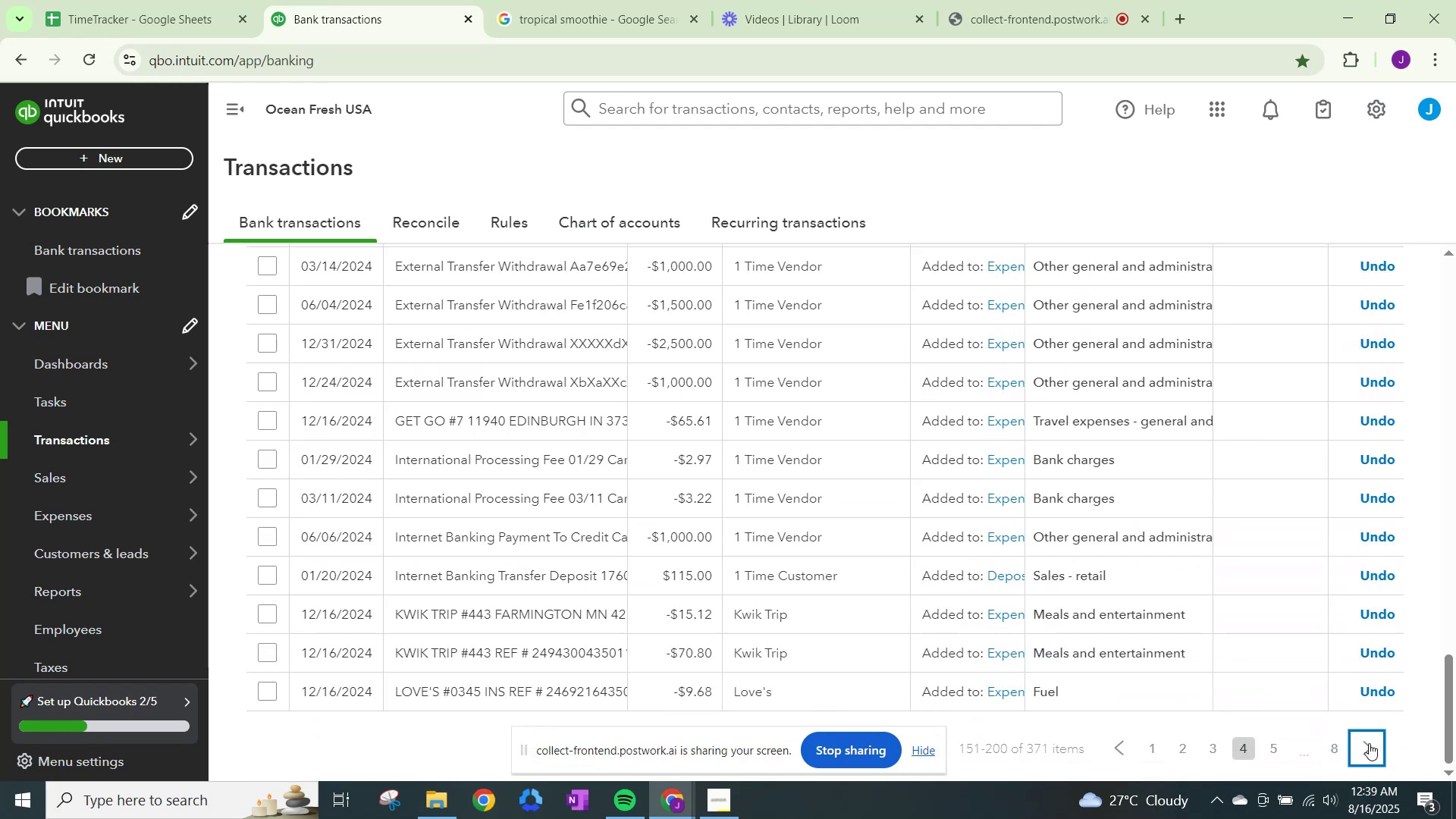 
wait(5.85)
 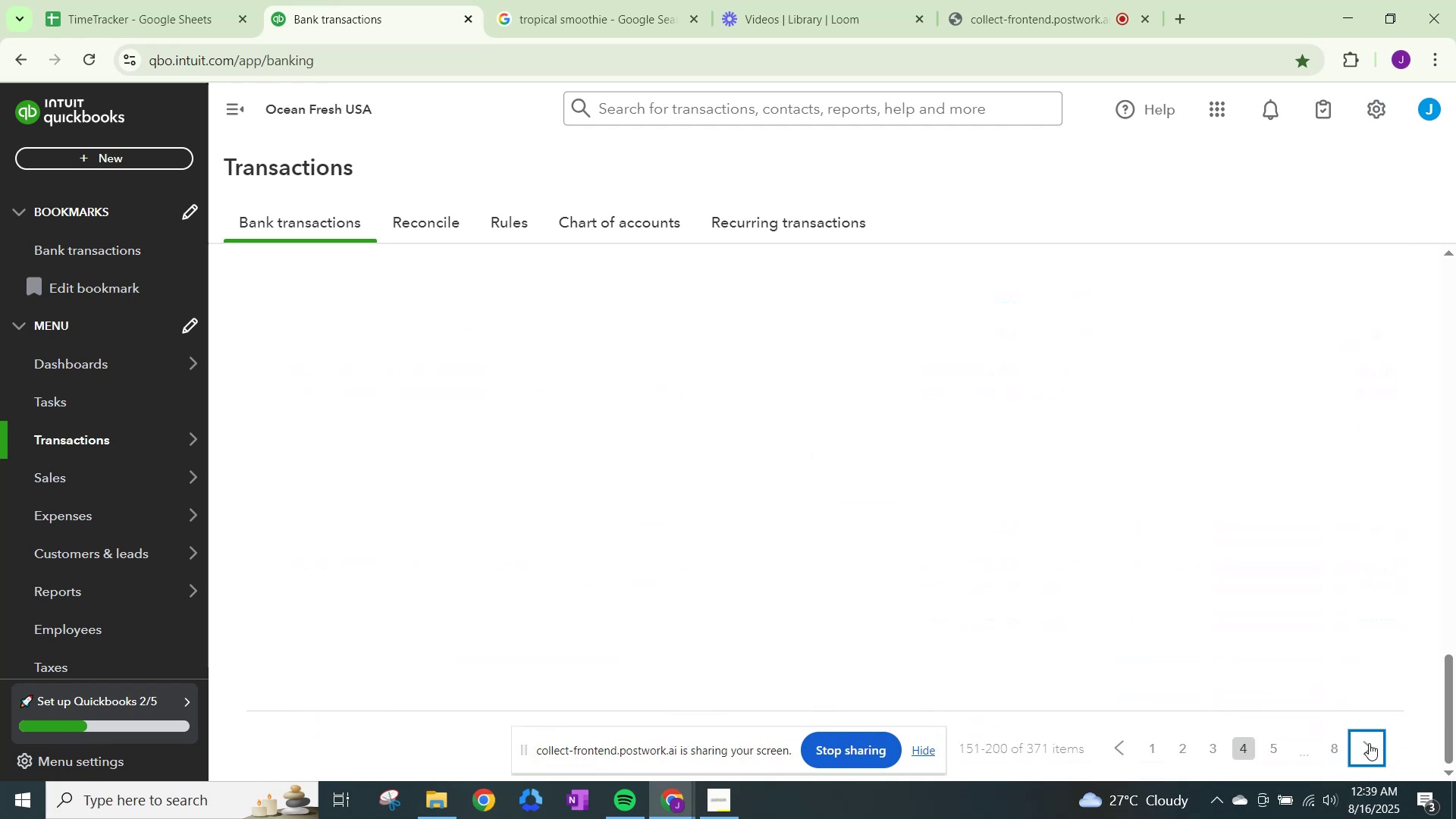 
scroll: coordinate [1369, 743], scroll_direction: up, amount: 11.0
 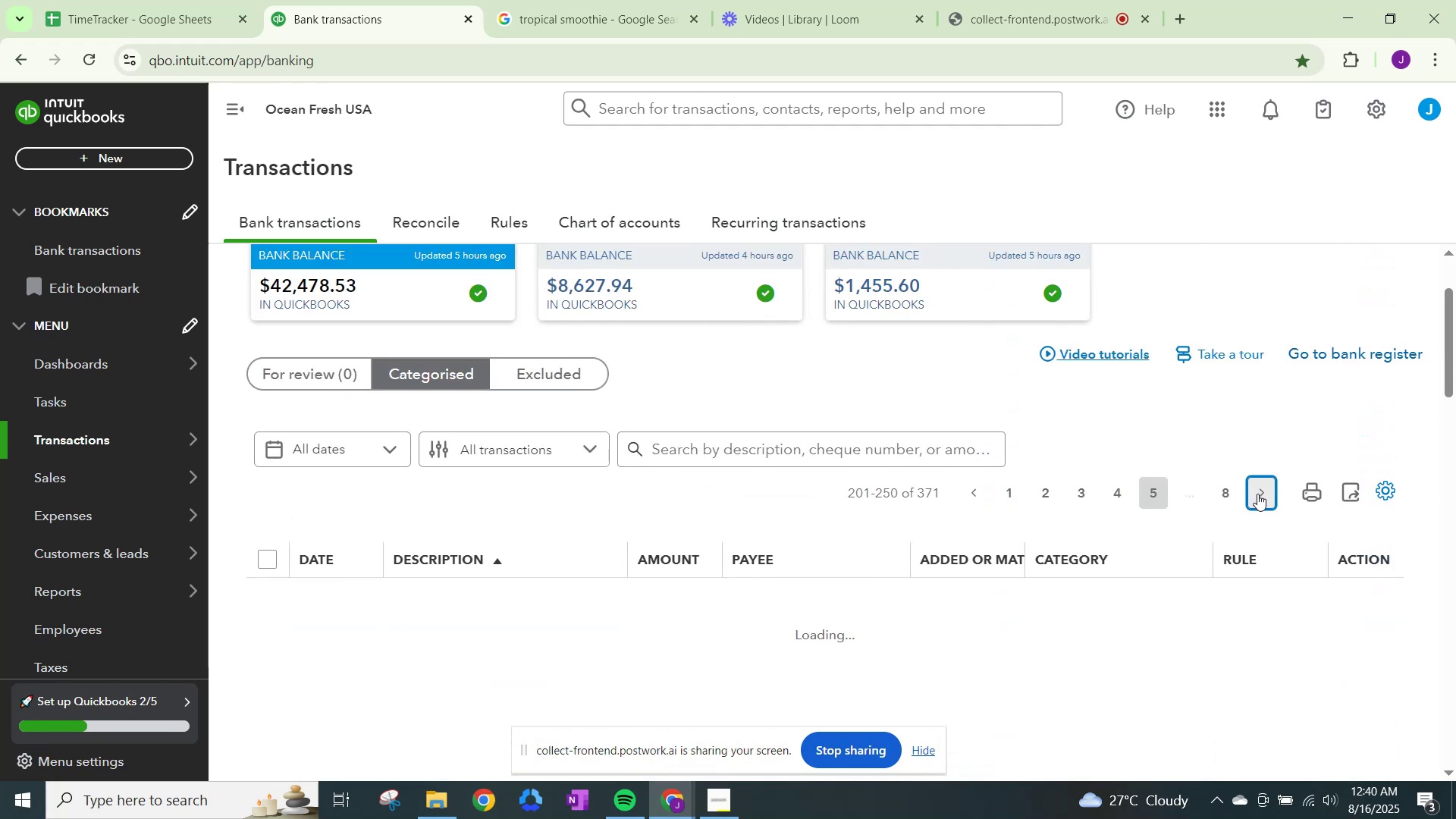 
wait(5.22)
 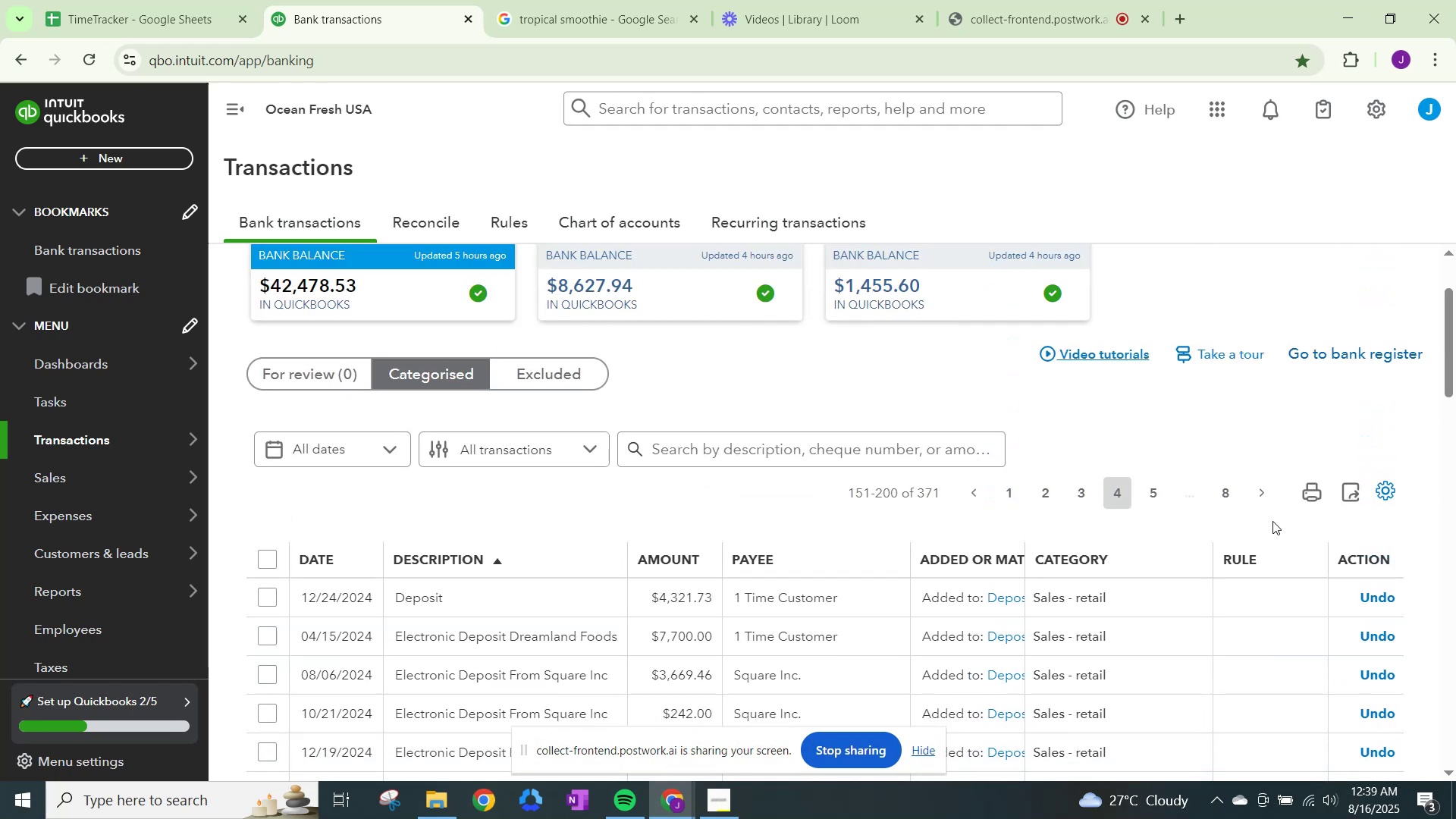 
scroll: coordinate [1258, 494], scroll_direction: down, amount: 12.0
 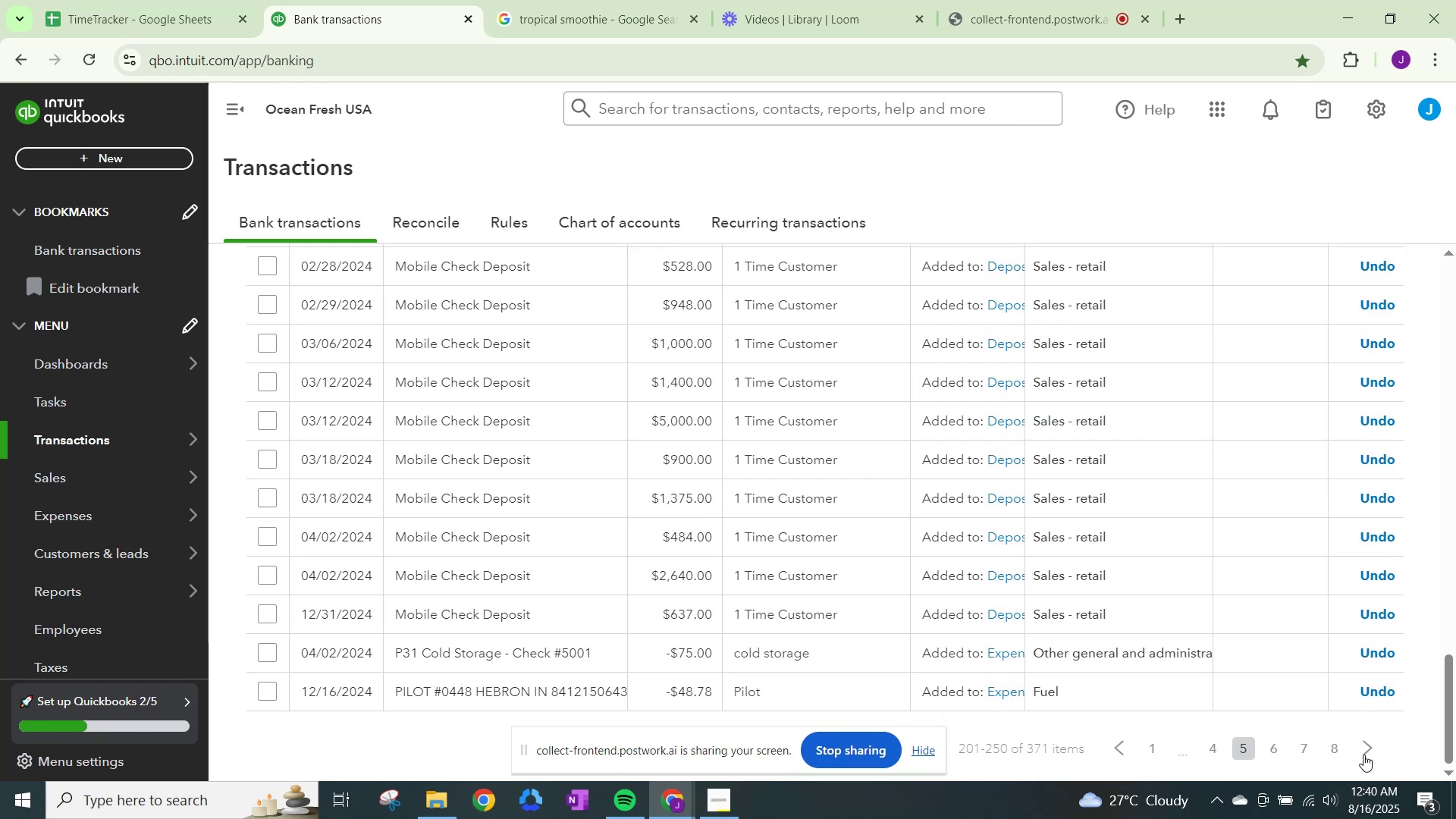 
left_click([1363, 754])
 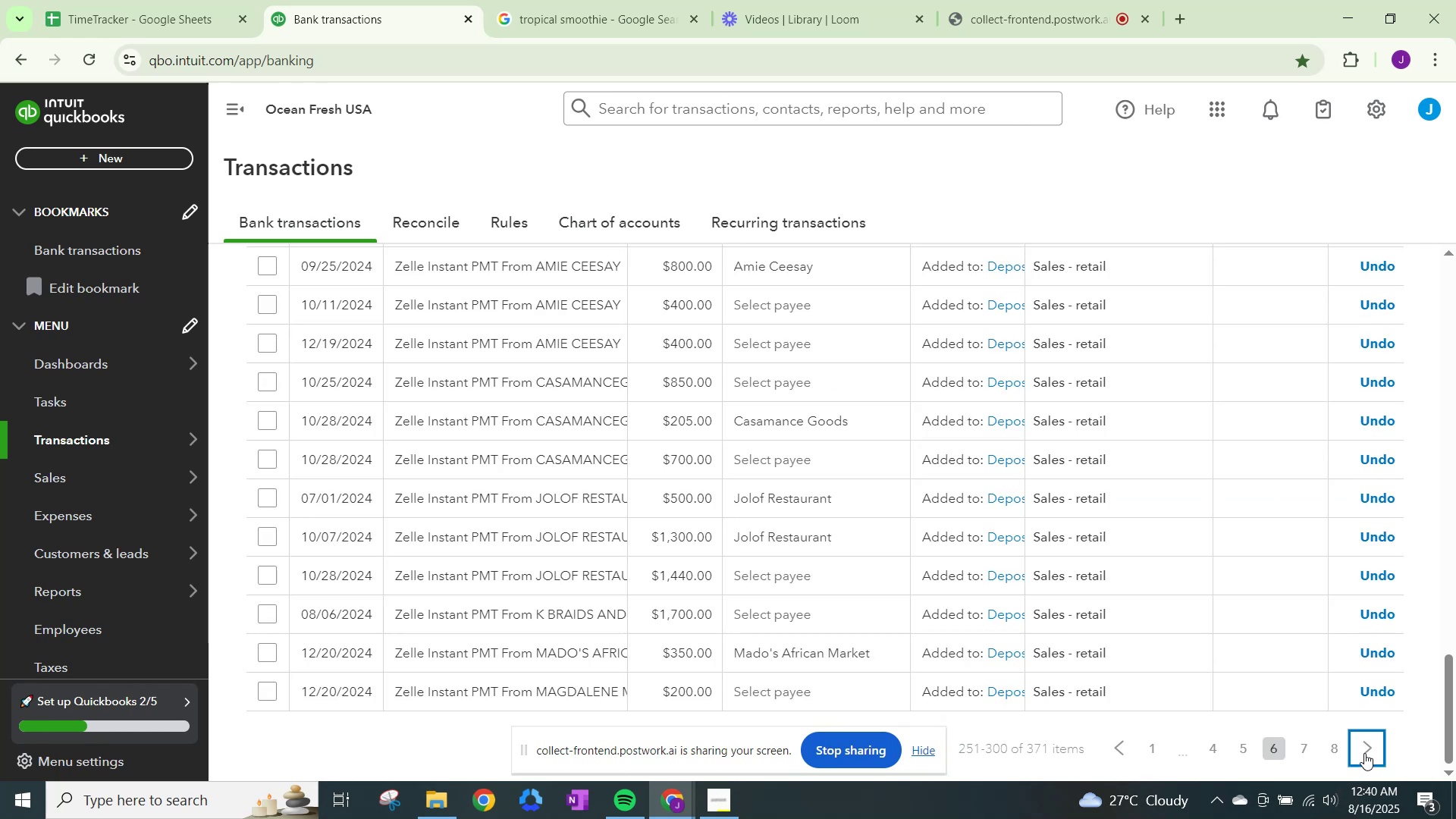 
wait(5.6)
 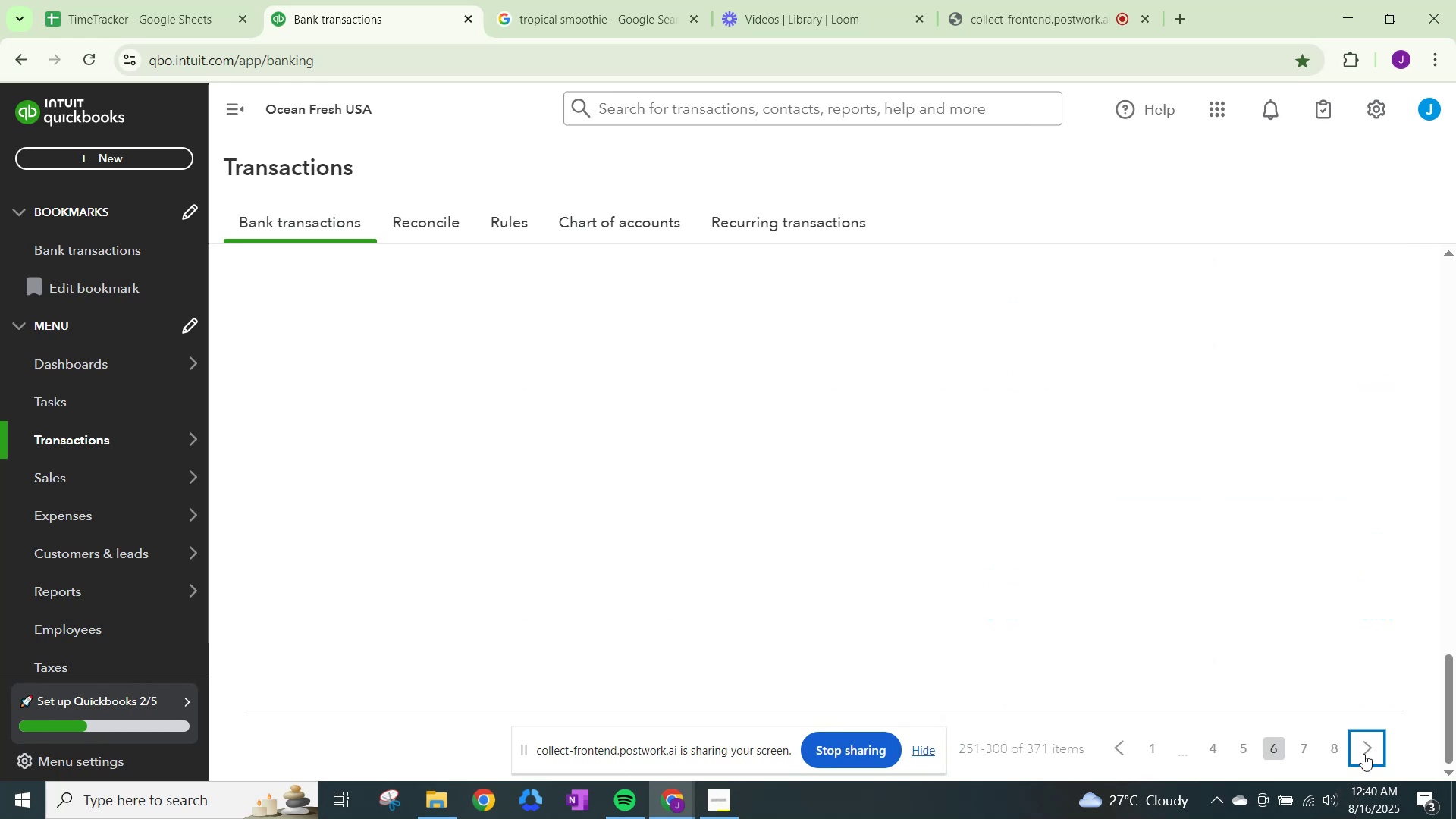 
scroll: coordinate [1364, 753], scroll_direction: up, amount: 13.0
 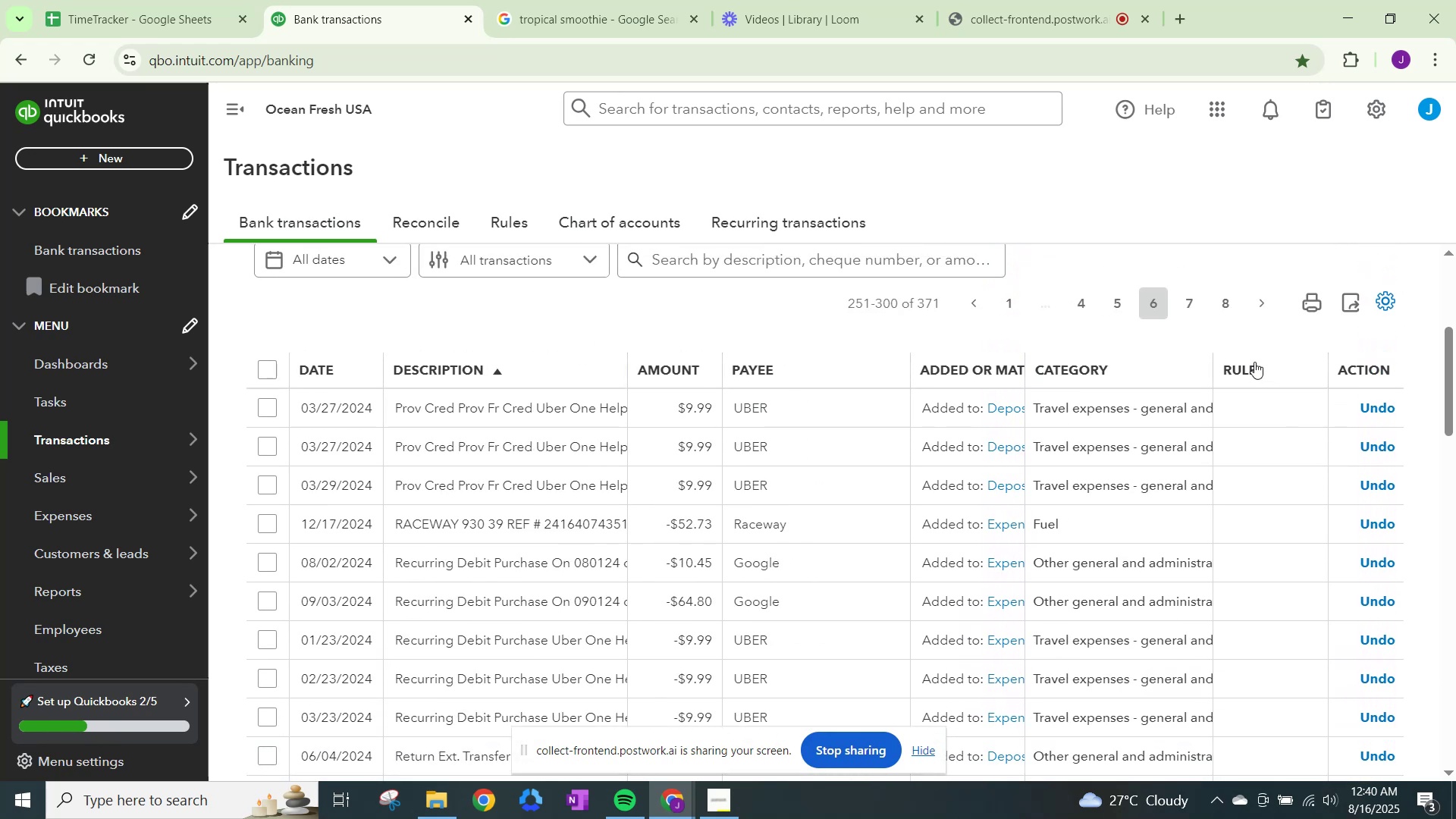 
left_click([1266, 312])
 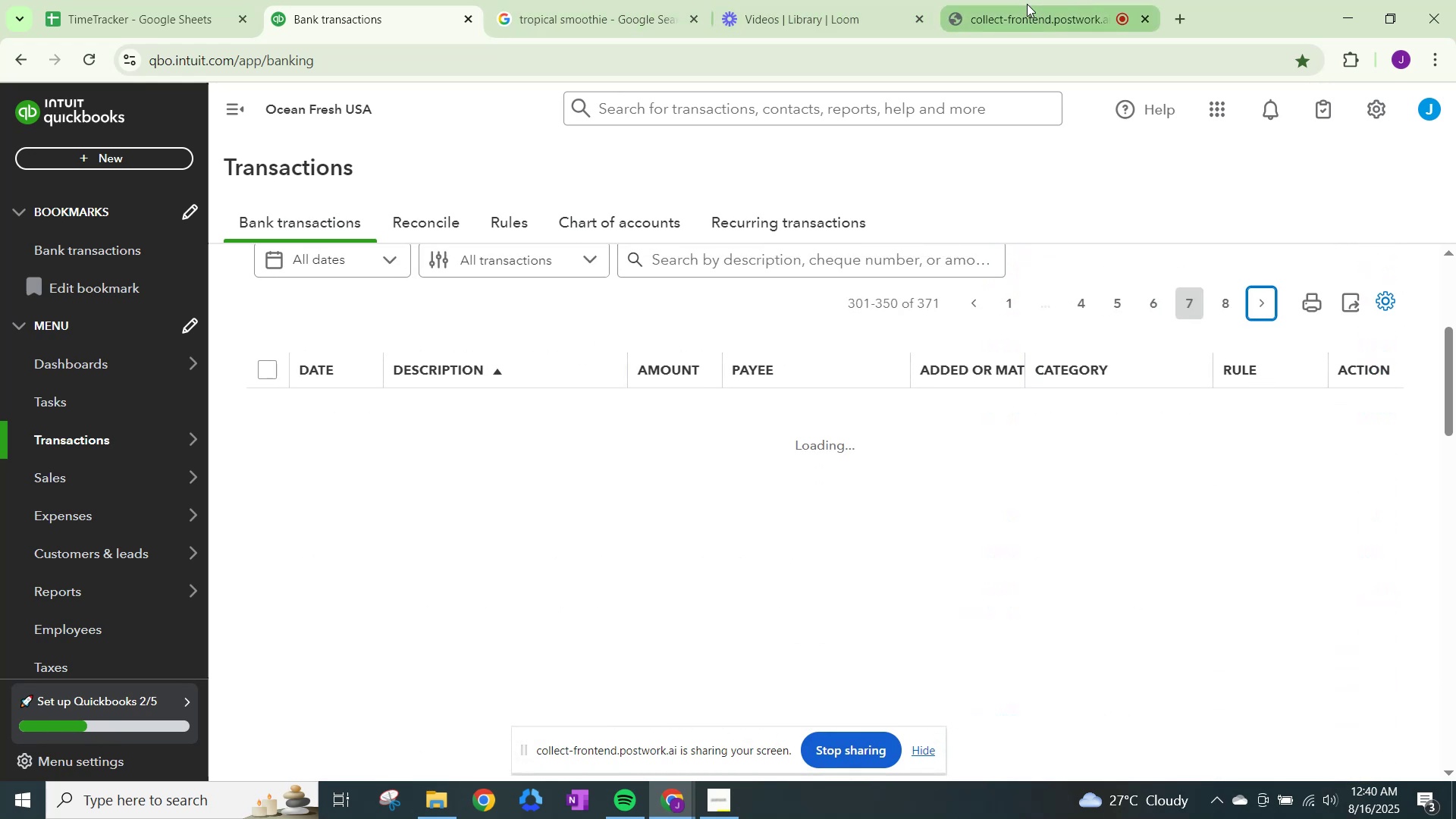 
left_click([1027, 4])
 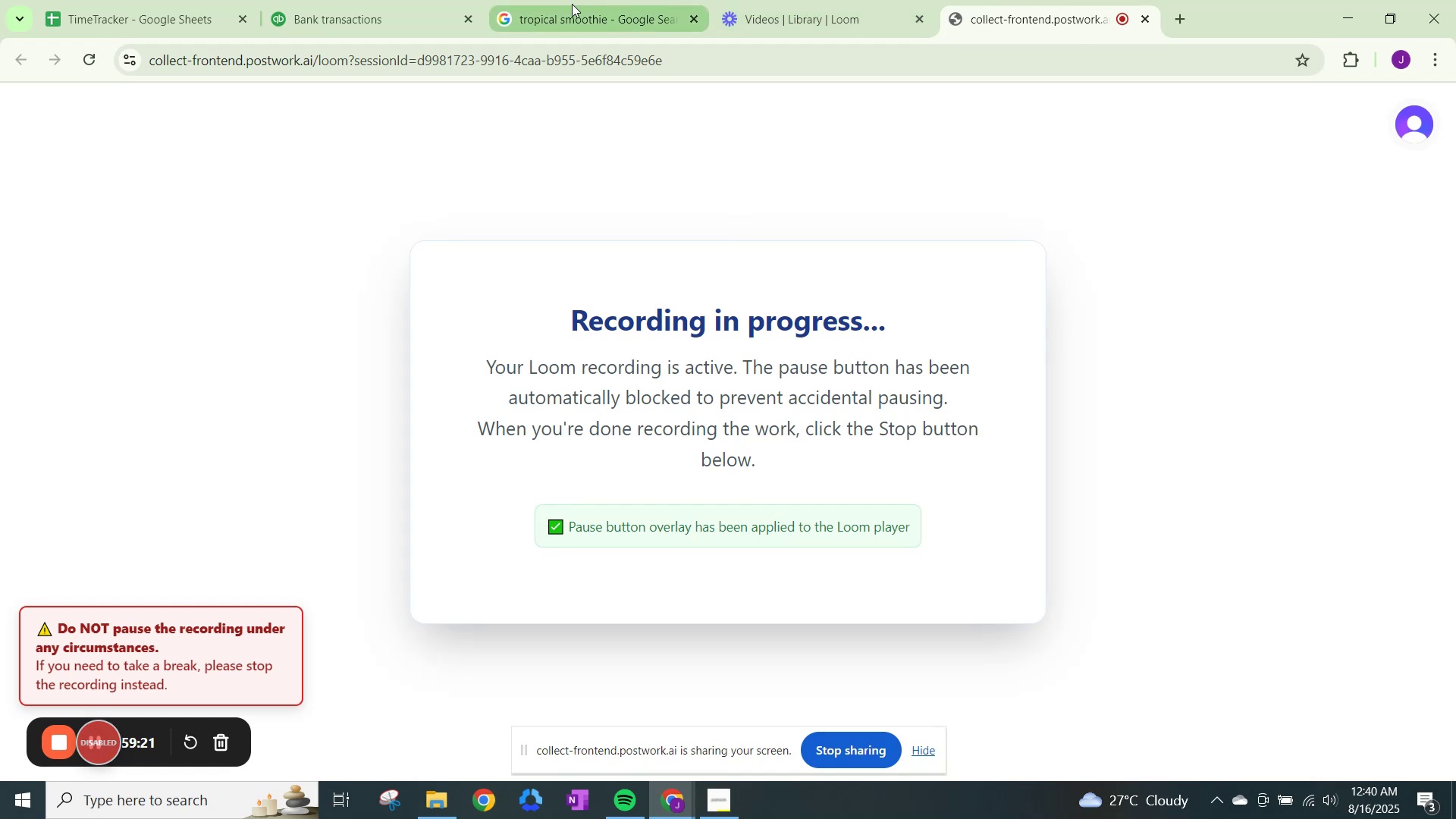 
left_click([315, 0])
 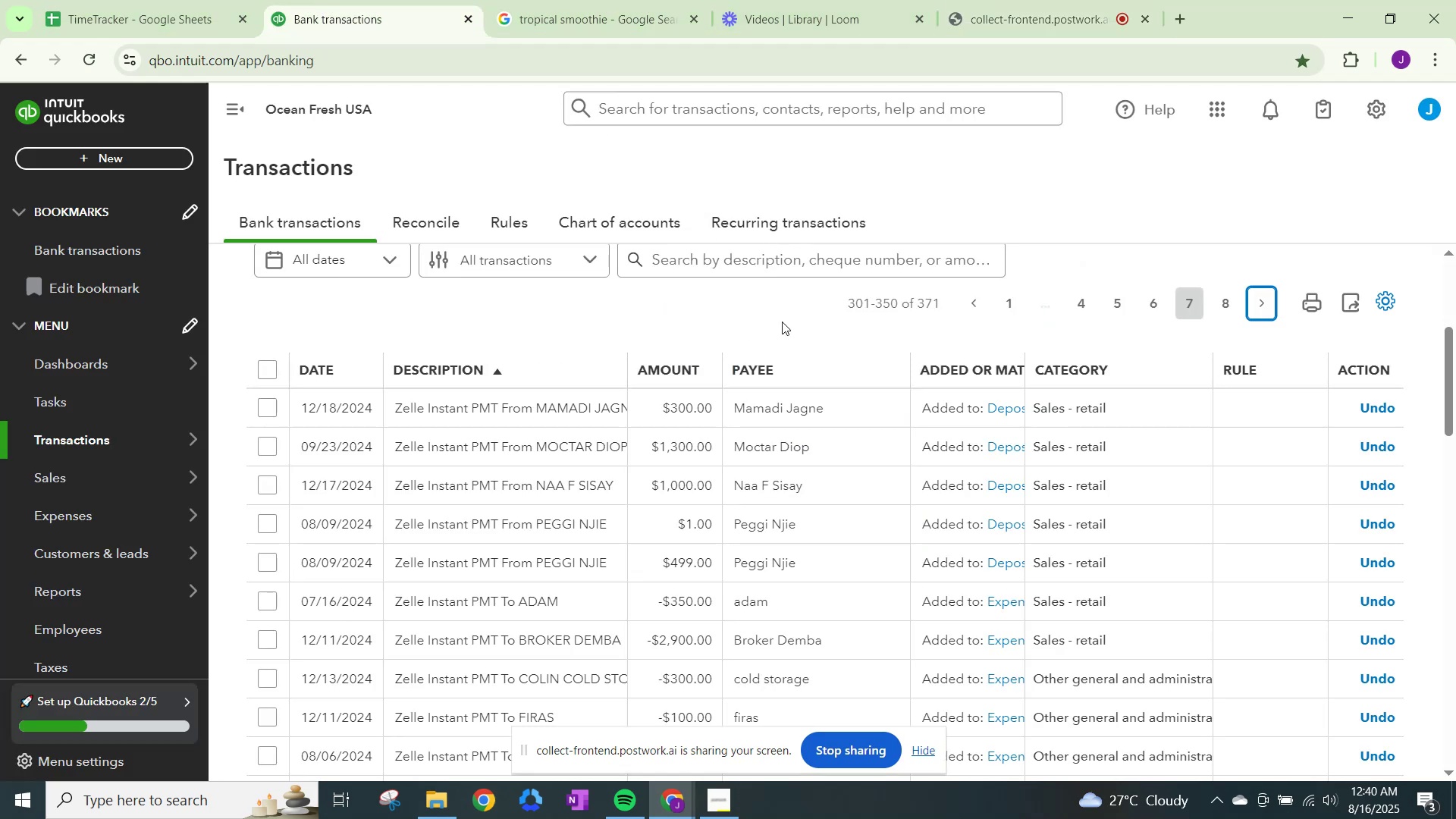 
scroll: coordinate [814, 417], scroll_direction: down, amount: 6.0
 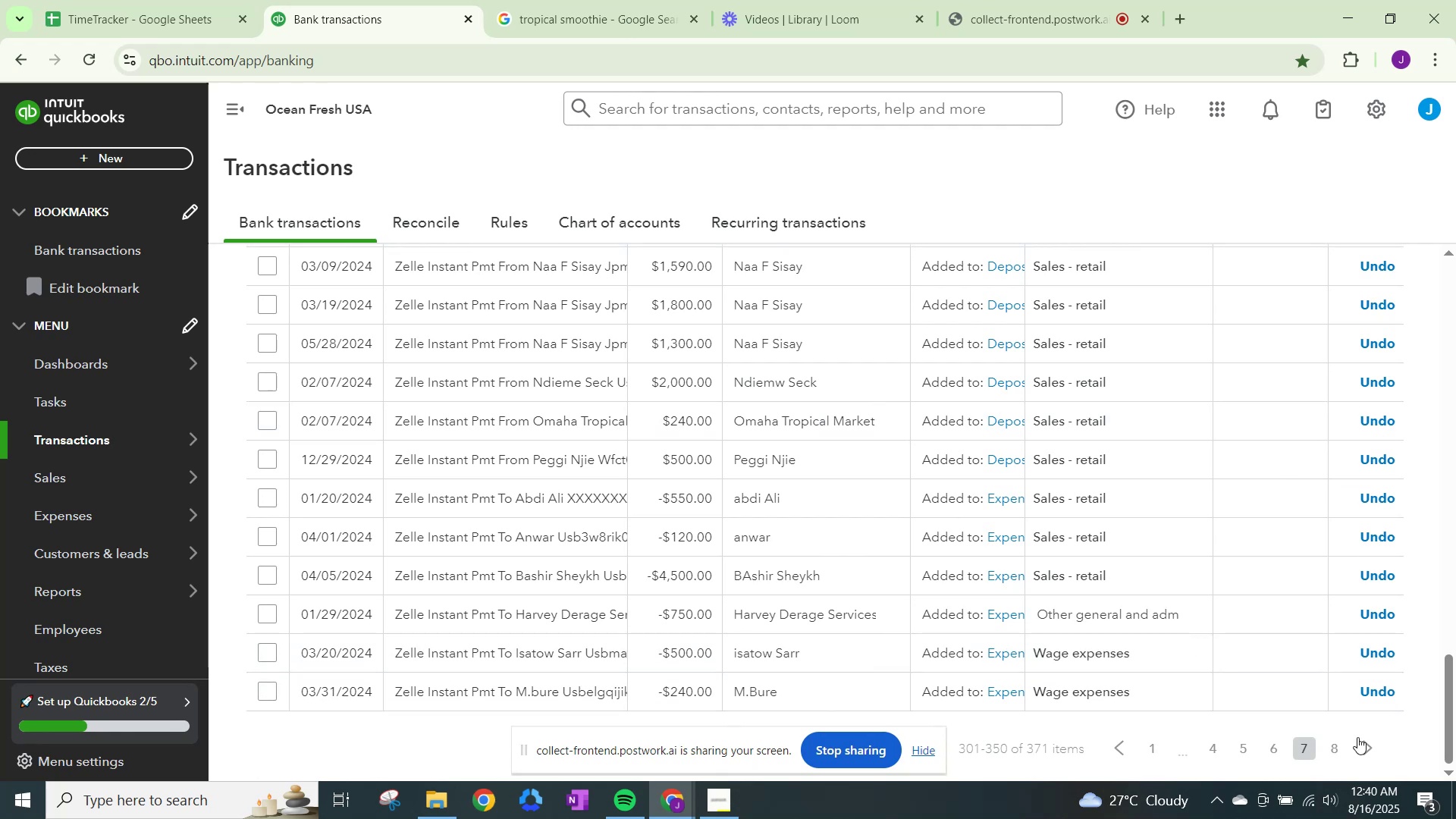 
left_click([1370, 749])
 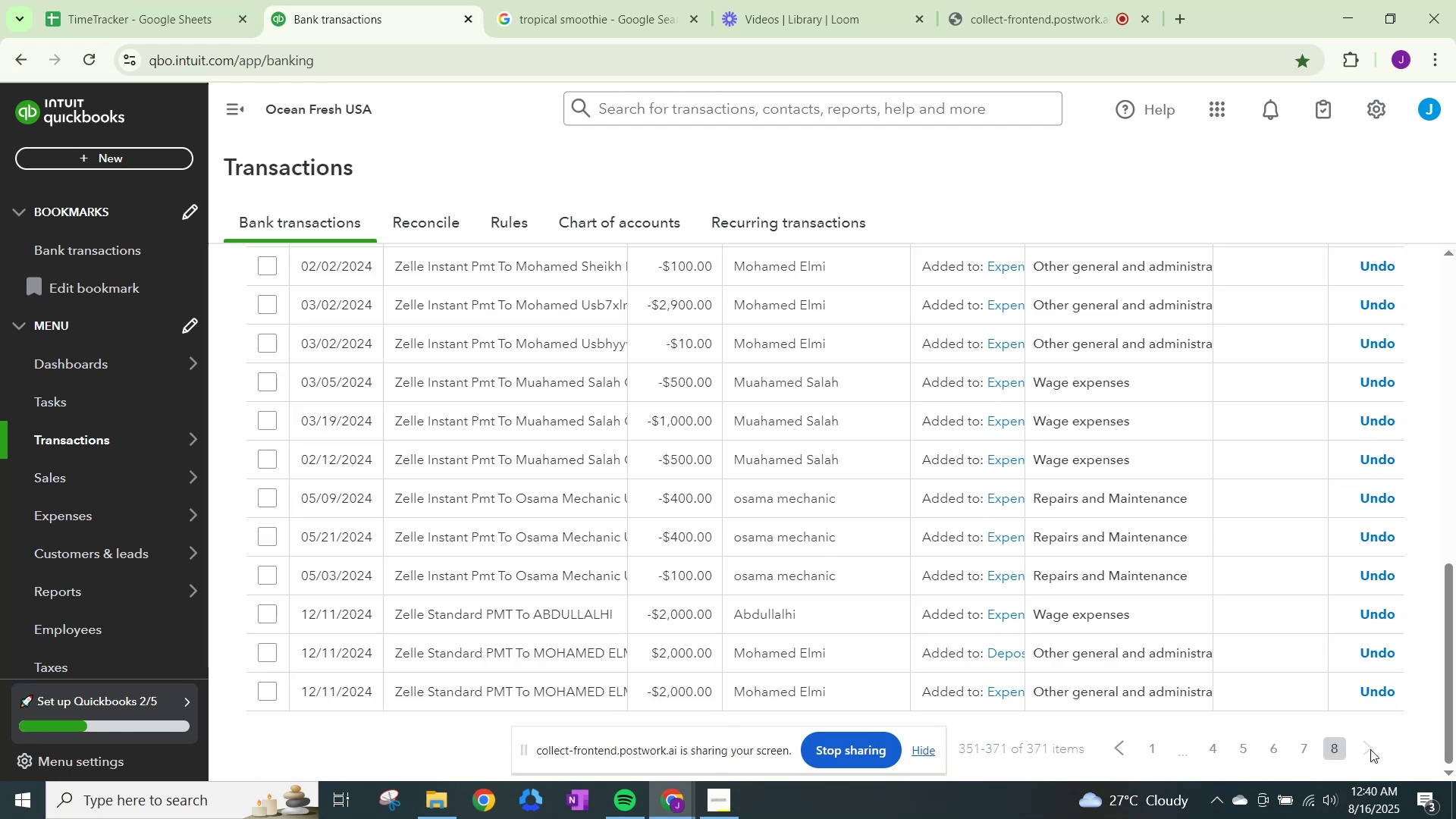 
scroll: coordinate [1215, 714], scroll_direction: up, amount: 4.0
 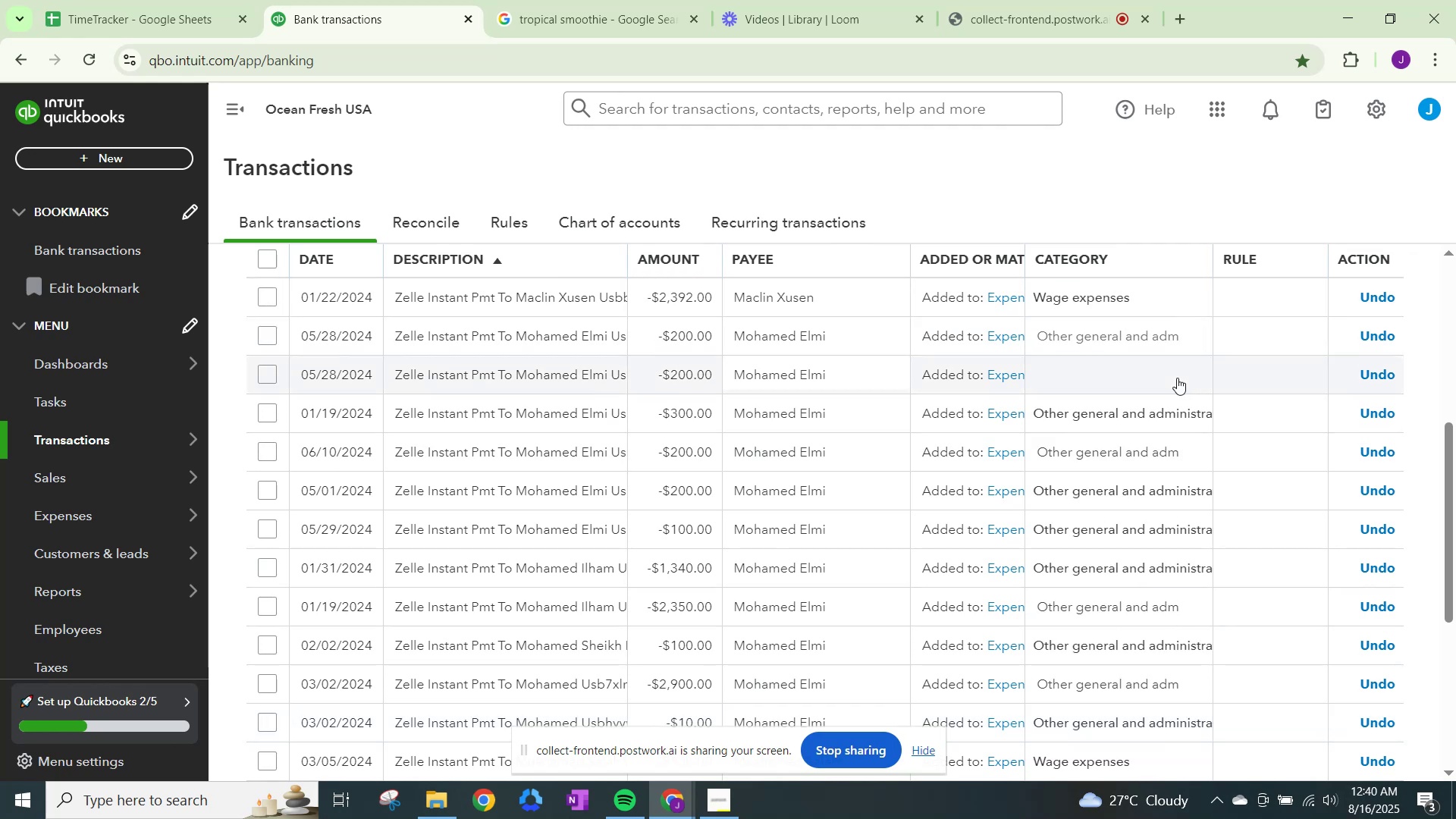 
scroll: coordinate [1135, 673], scroll_direction: down, amount: 2.0
 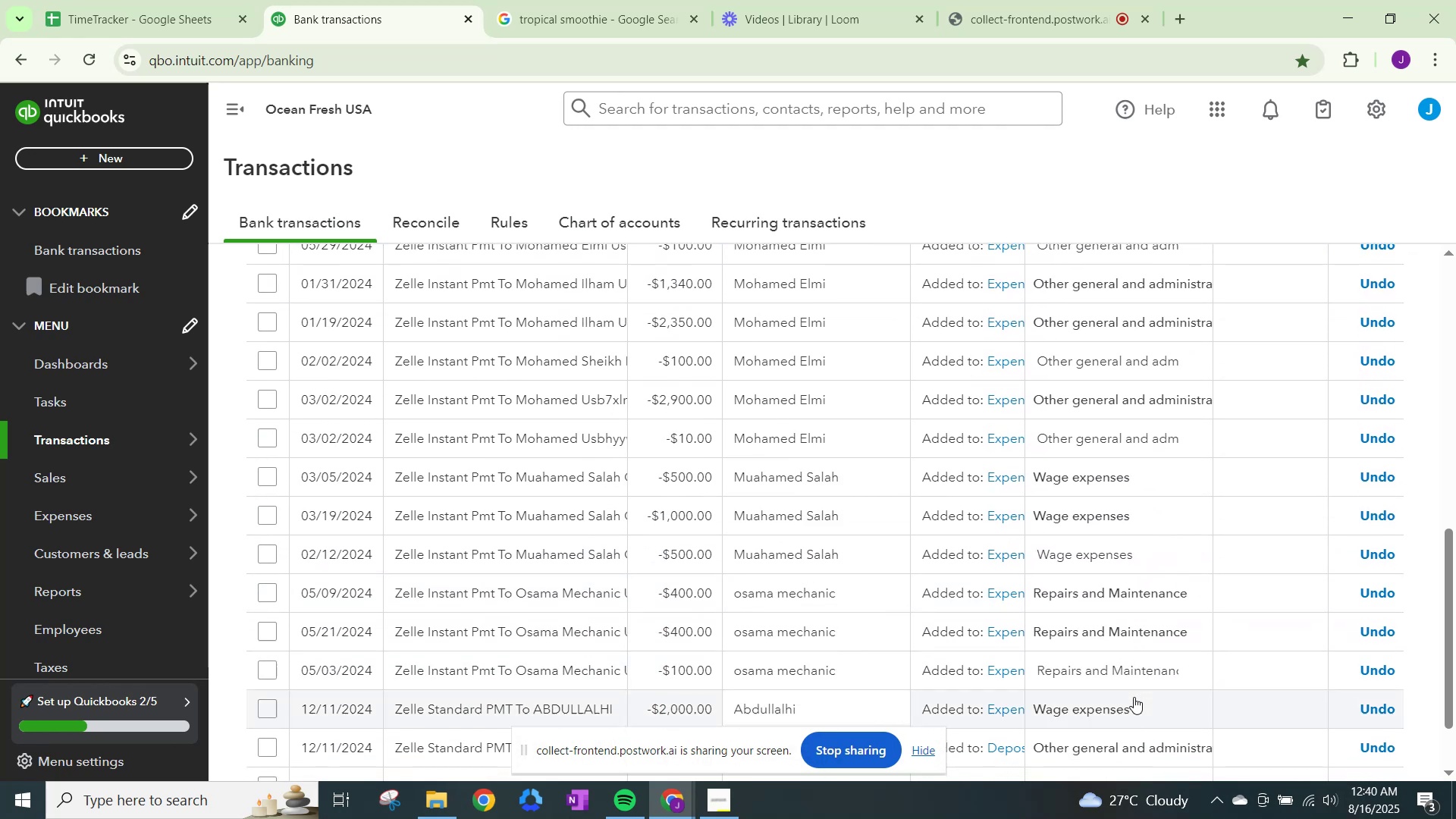 
scroll: coordinate [1134, 701], scroll_direction: up, amount: 3.0
 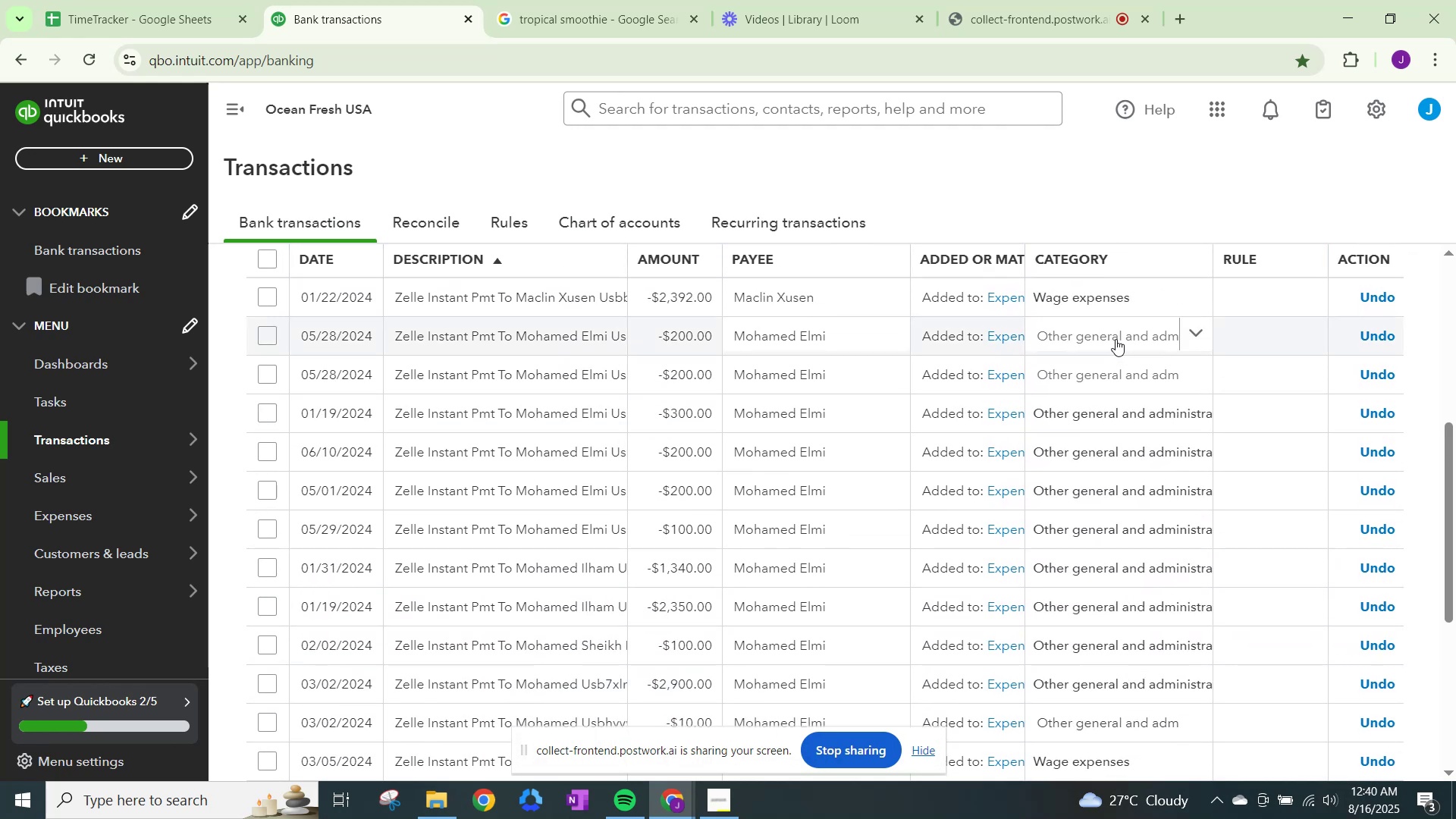 
left_click([1116, 338])
 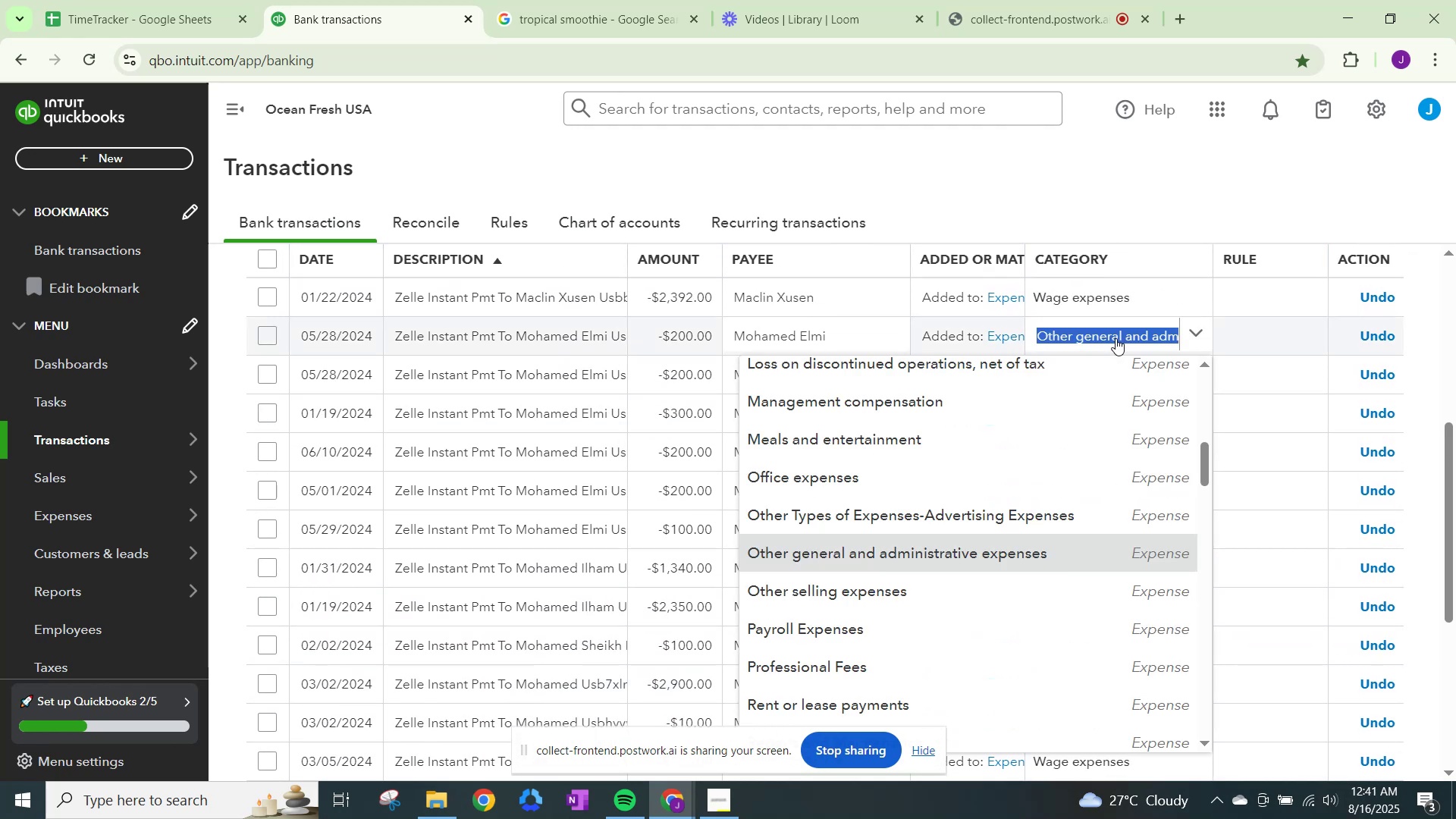 
type(wage)
 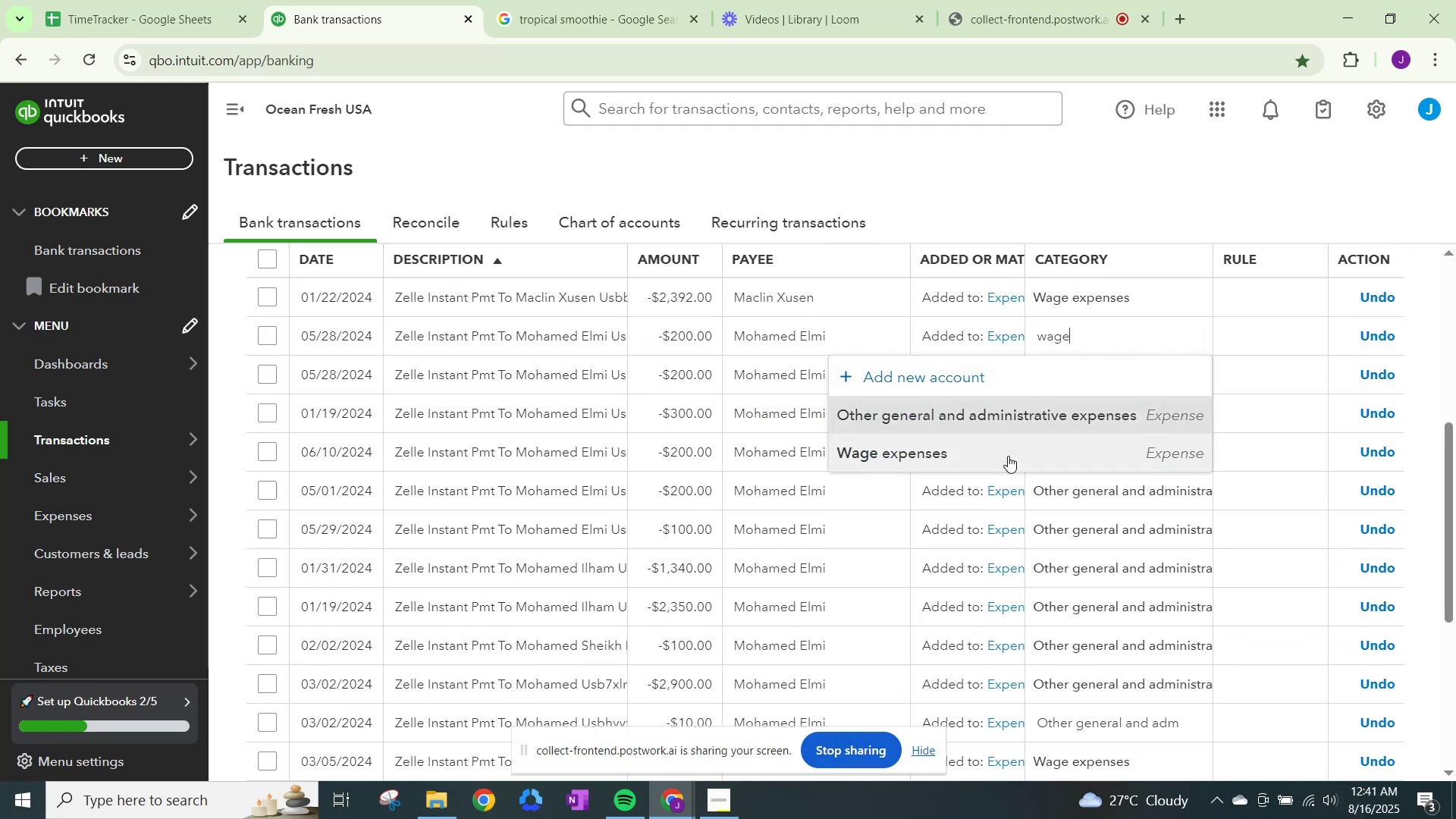 
left_click([1008, 456])
 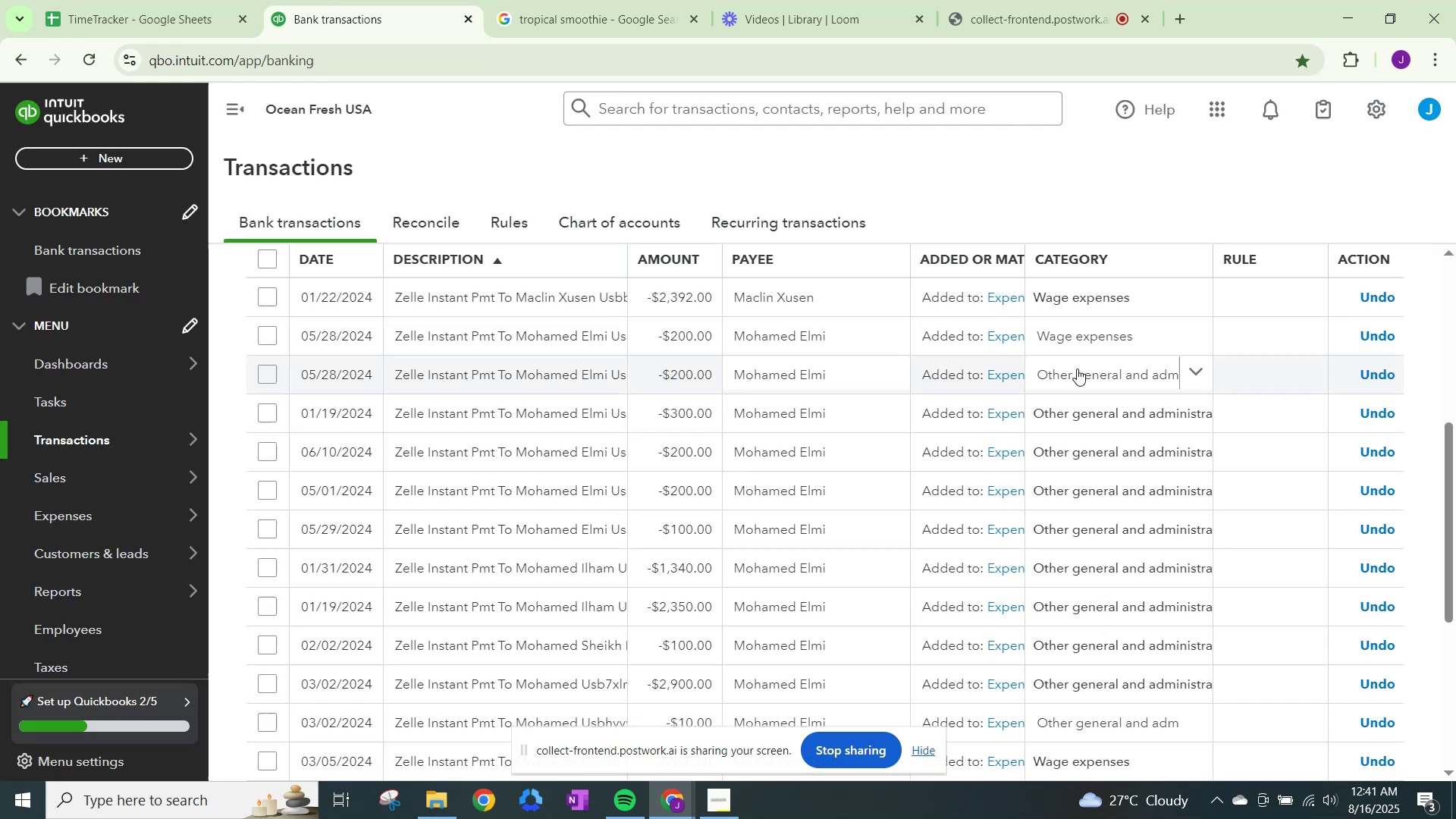 
left_click([1077, 369])
 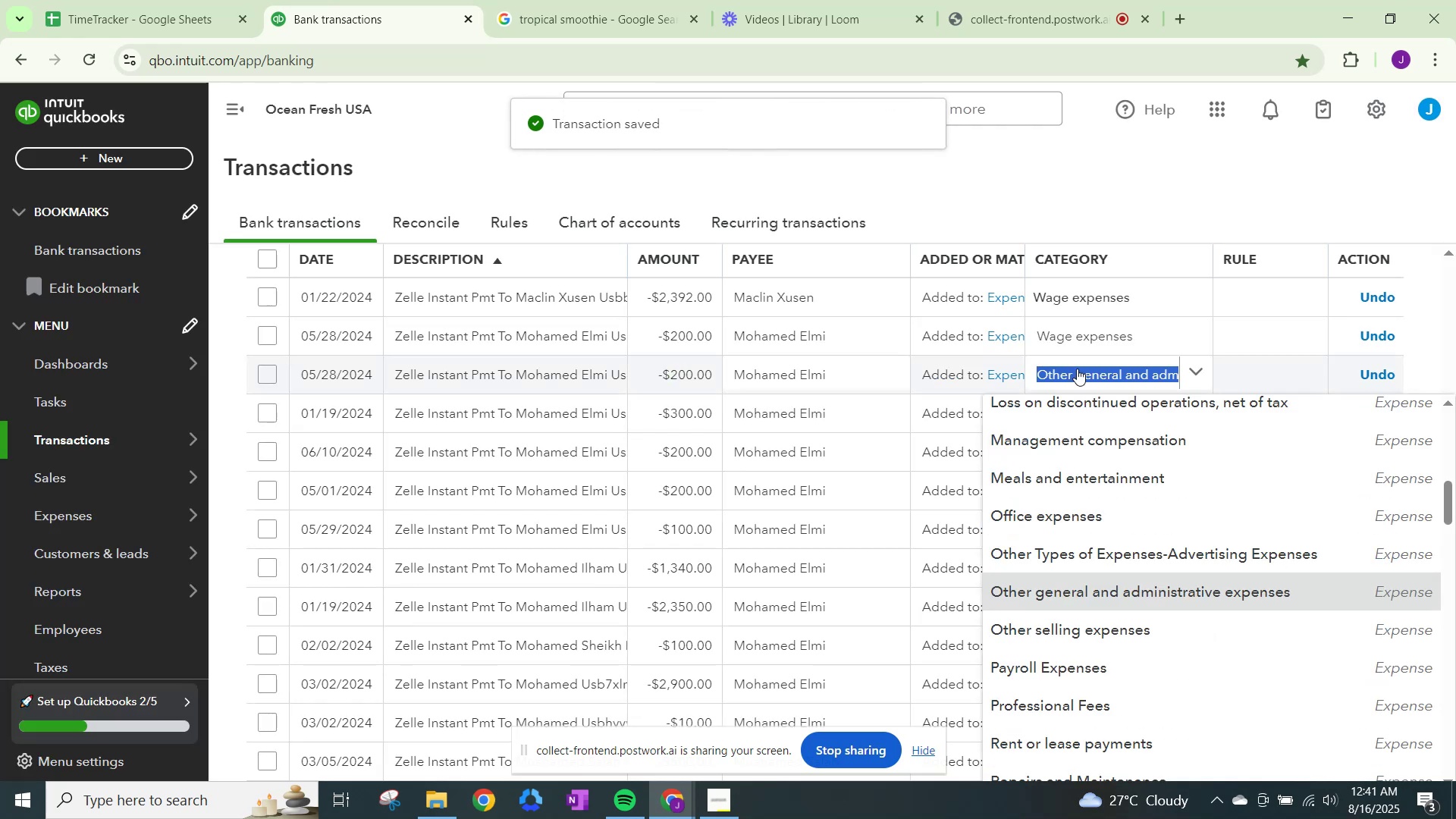 
type(wage)
 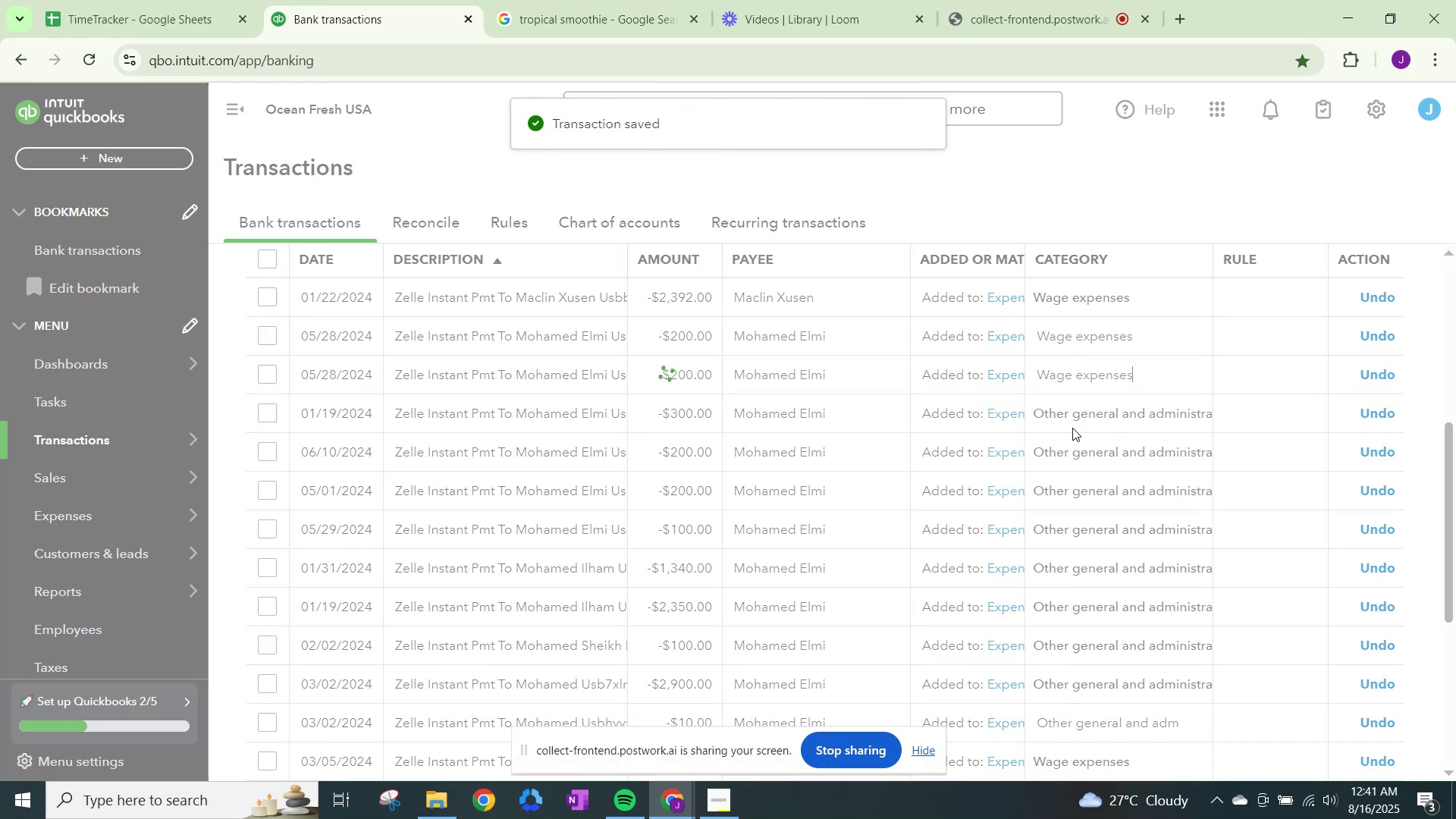 
left_click([1078, 406])
 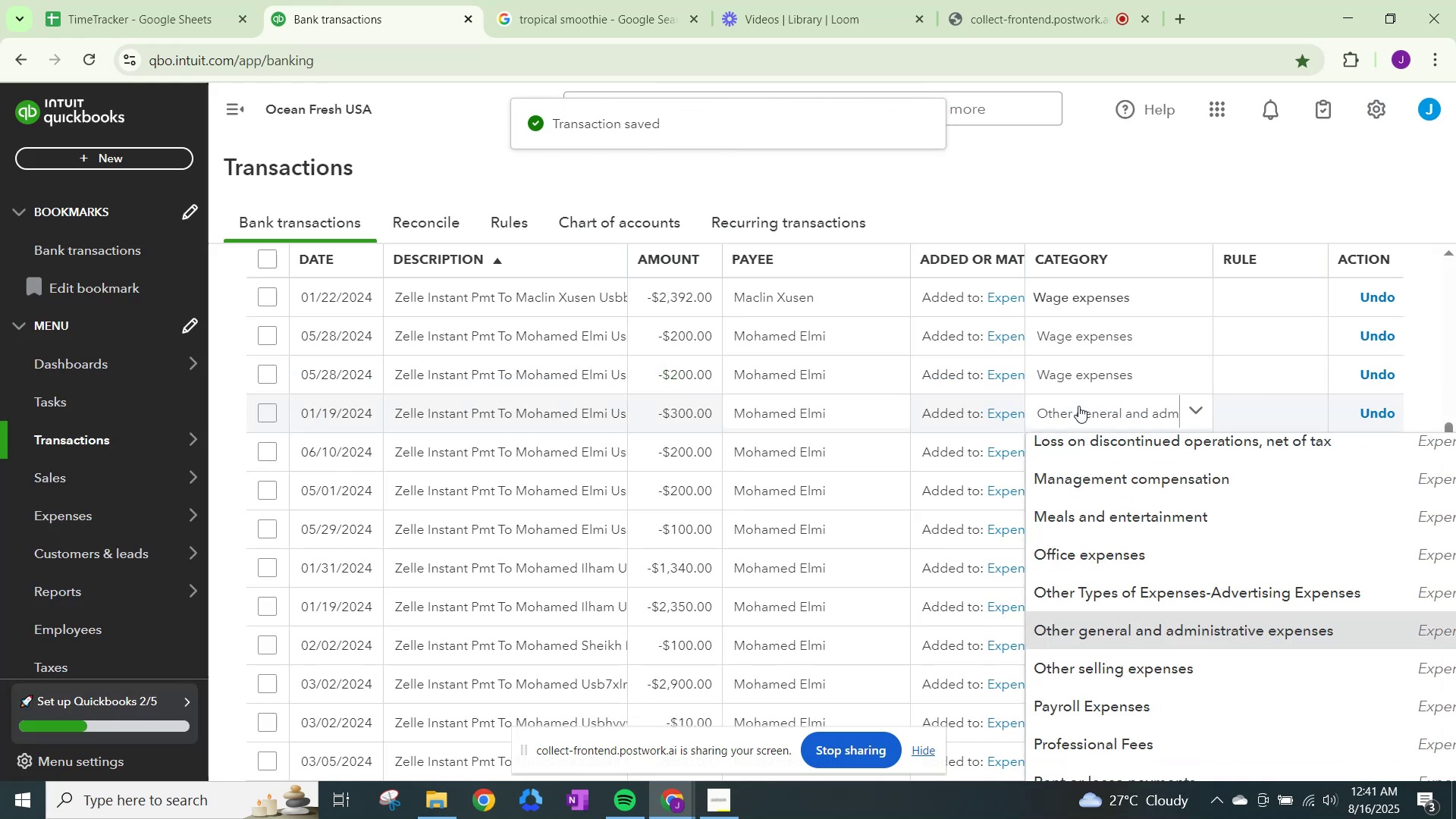 
key(W)
 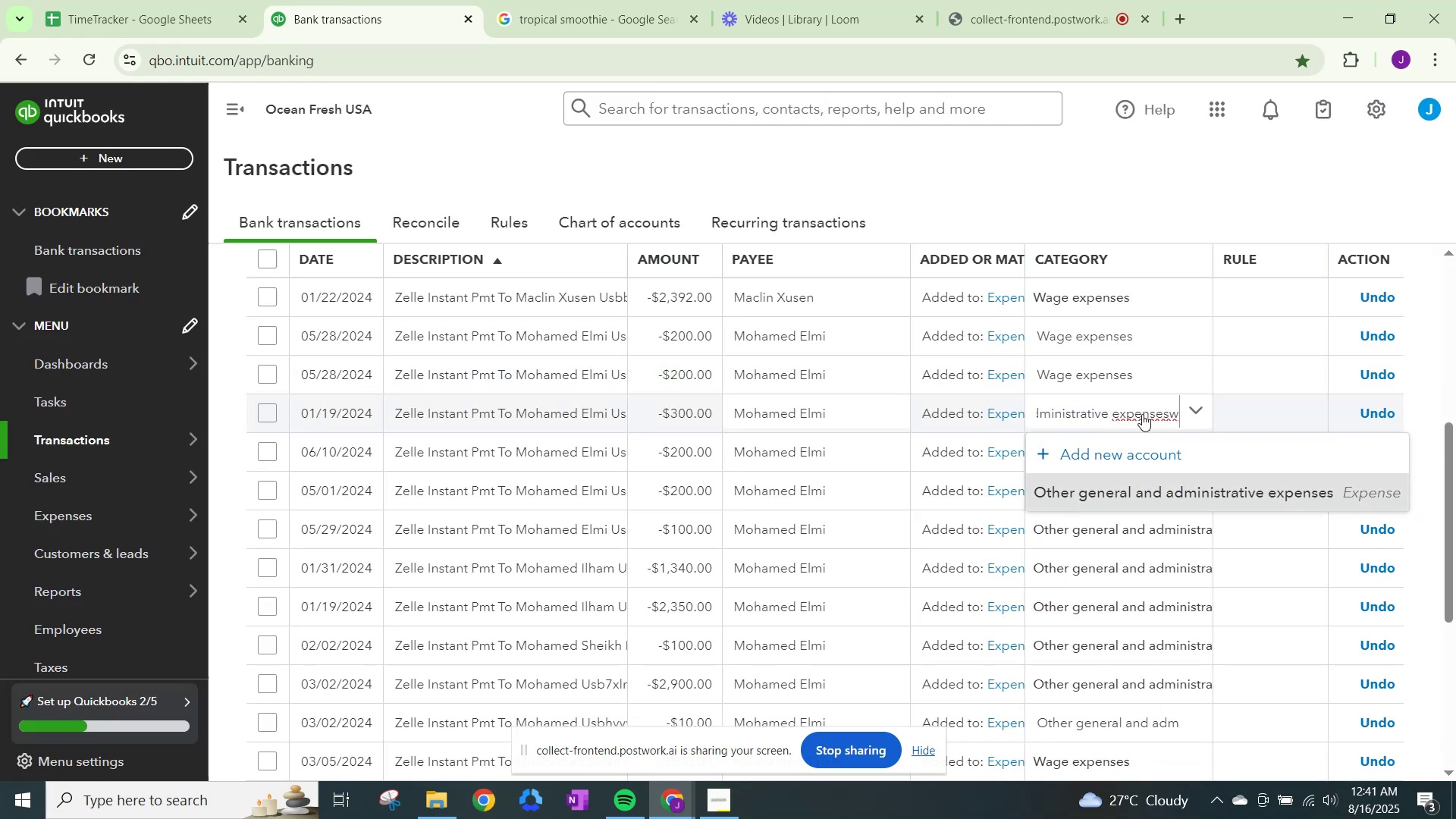 
hold_key(key=Backspace, duration=1.52)
 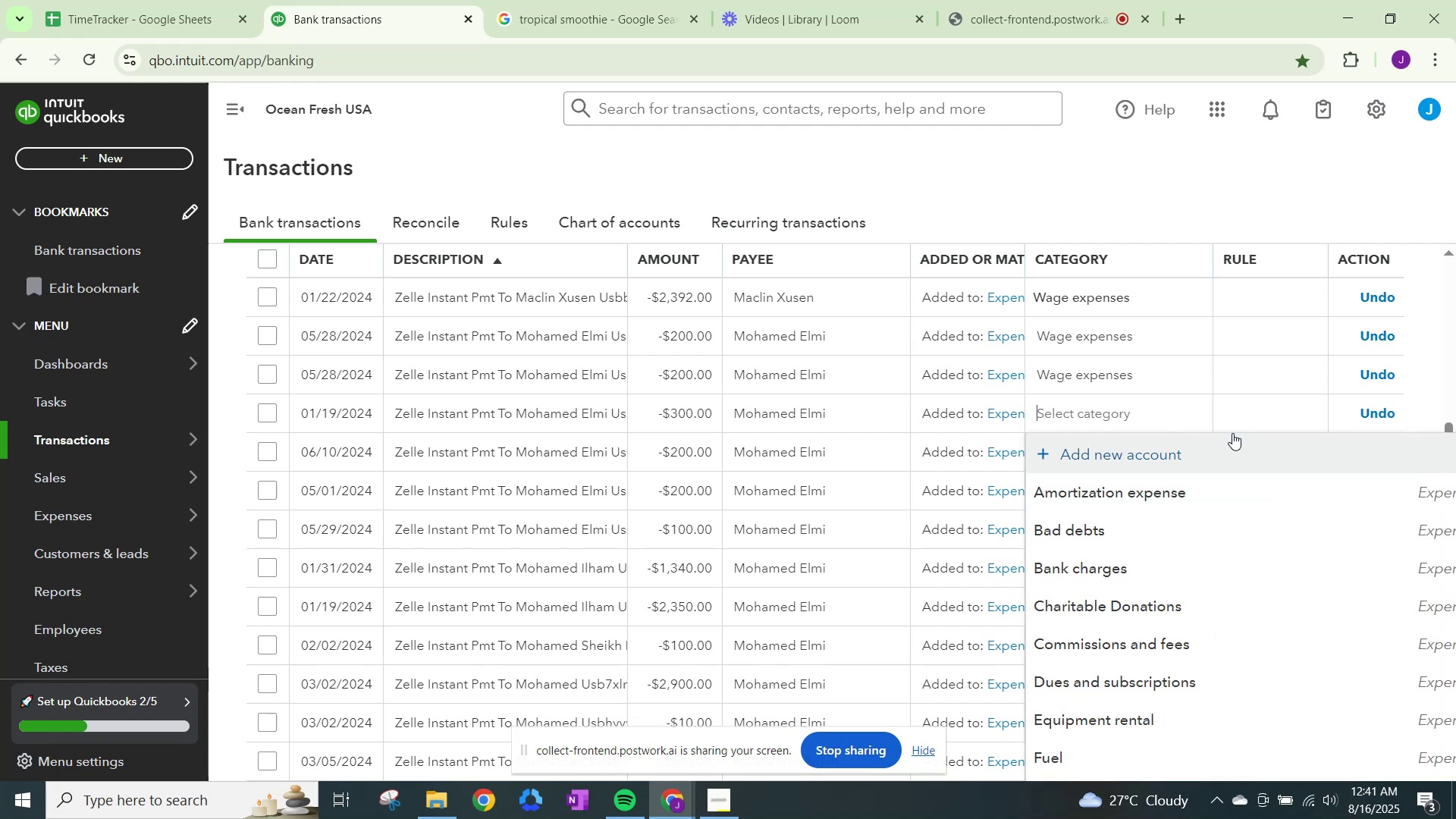 
hold_key(key=Backspace, duration=0.45)
 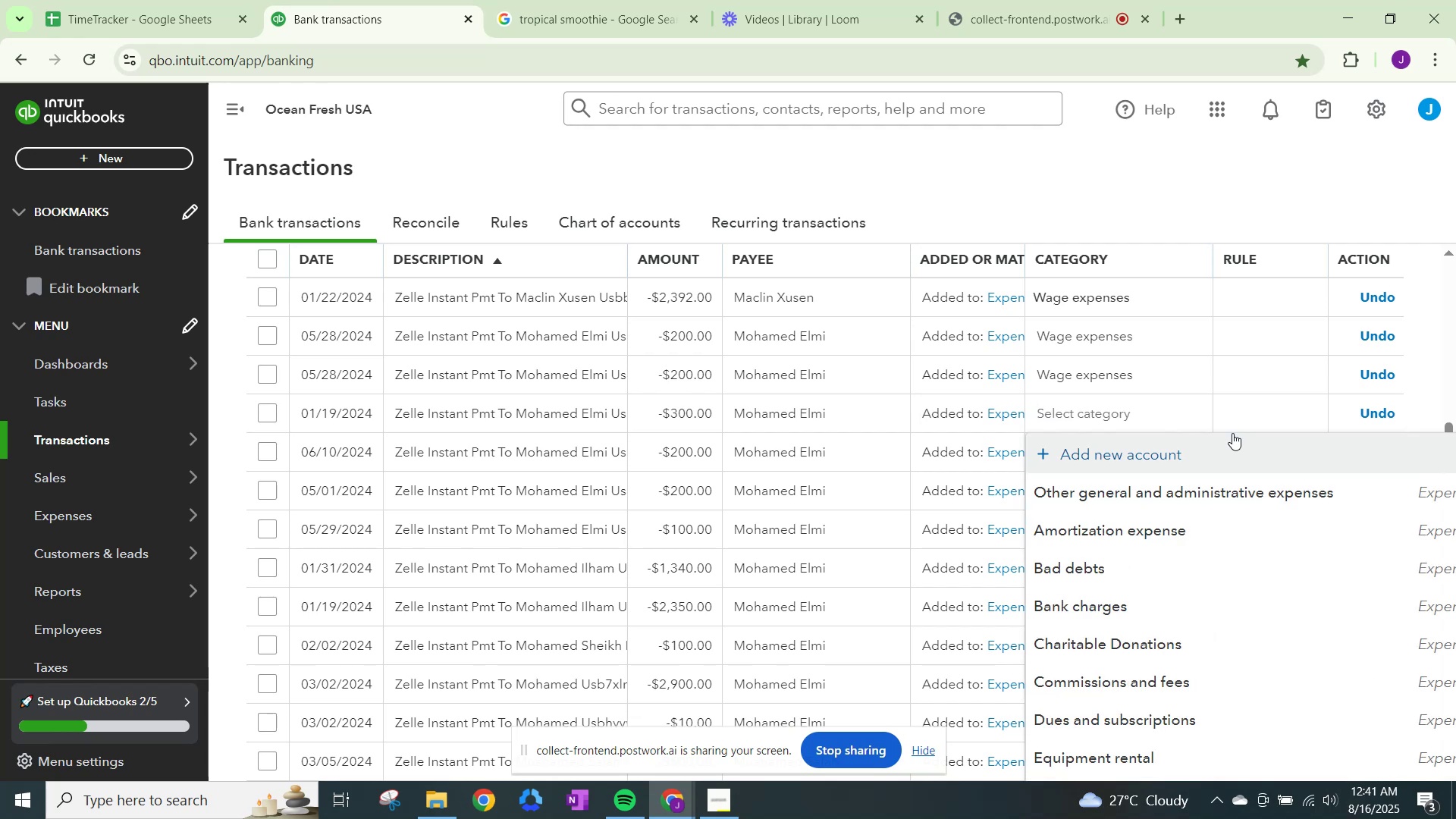 
type(wage)
 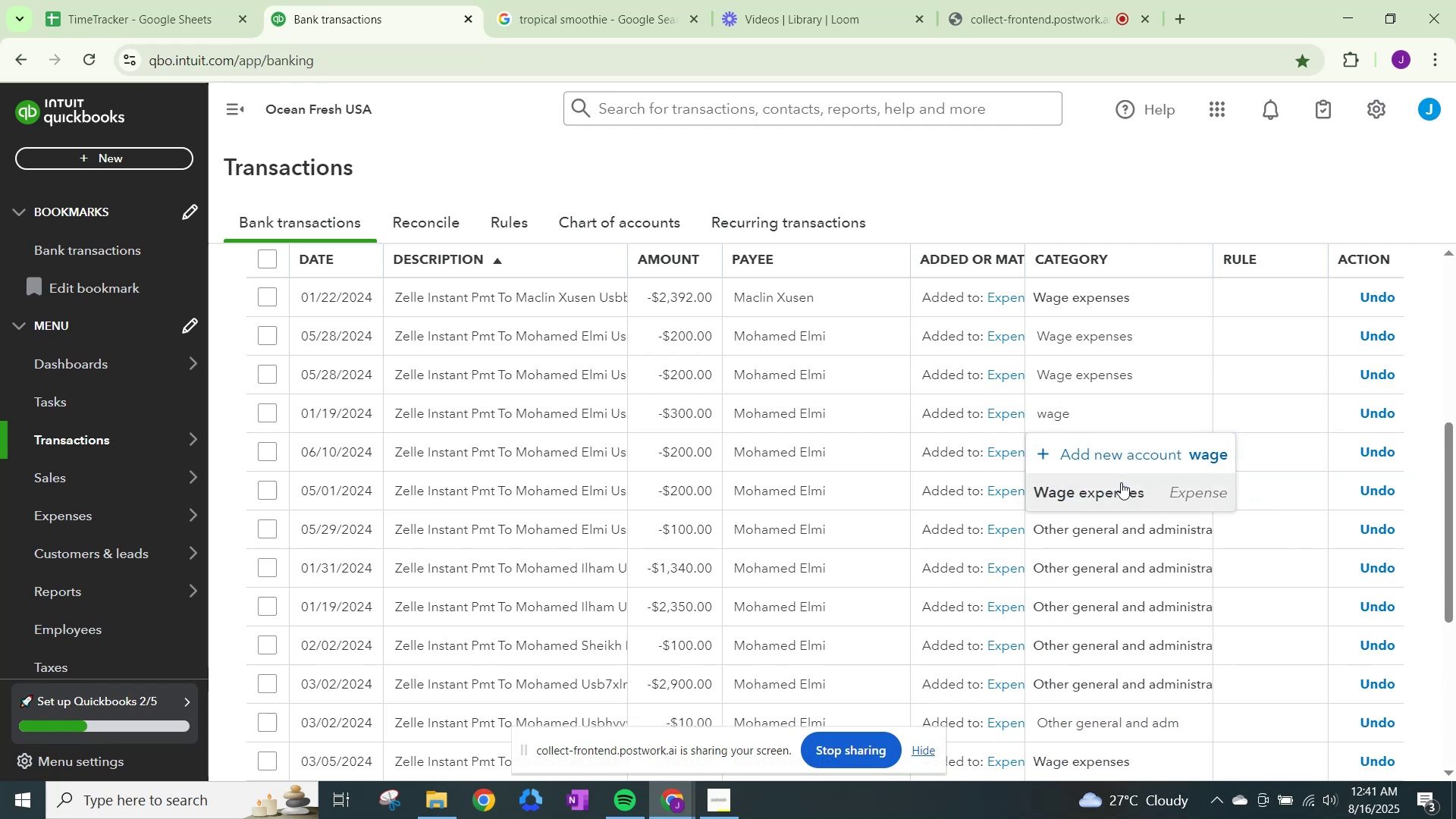 
left_click([1121, 482])
 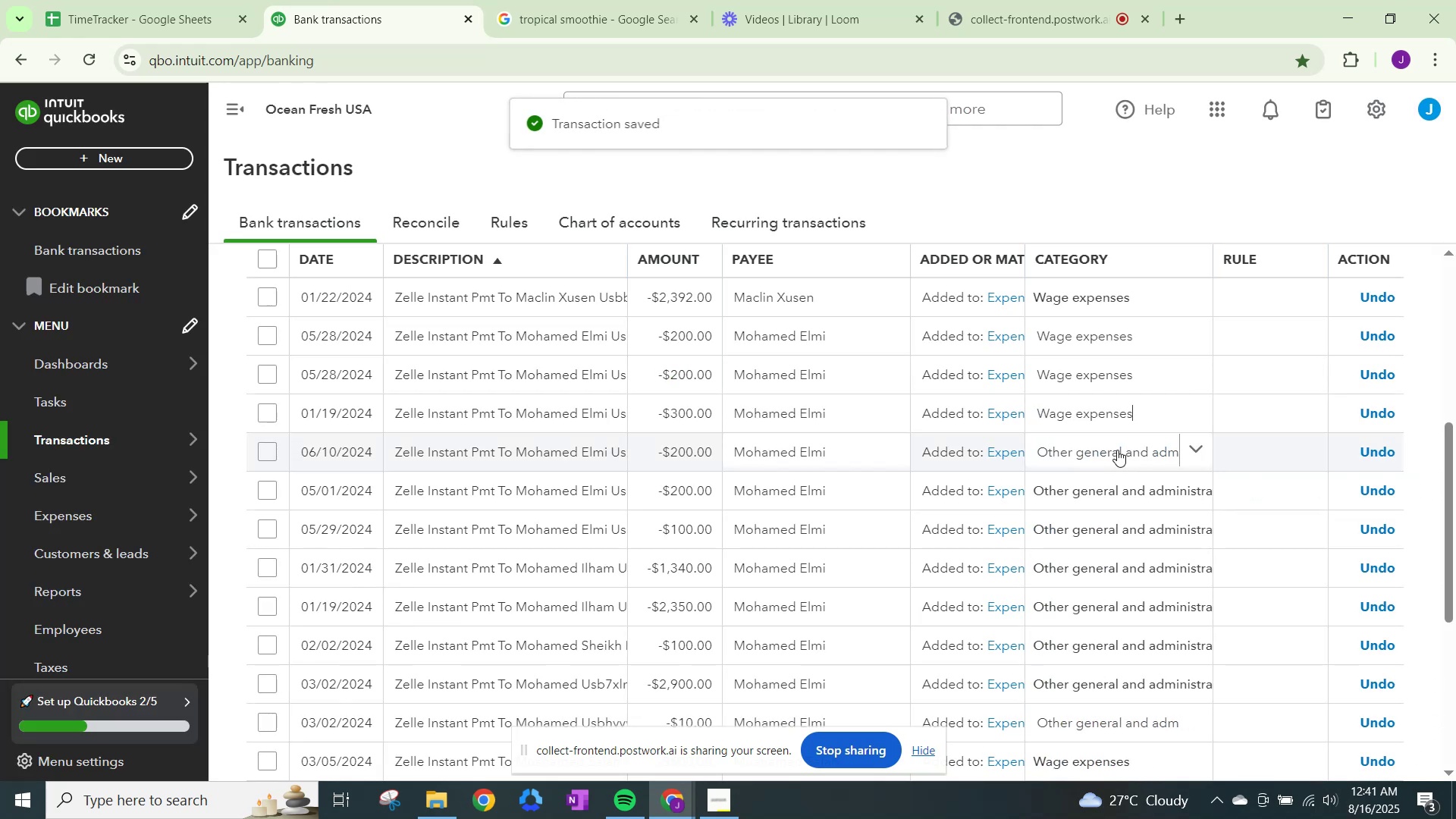 
left_click([1120, 453])
 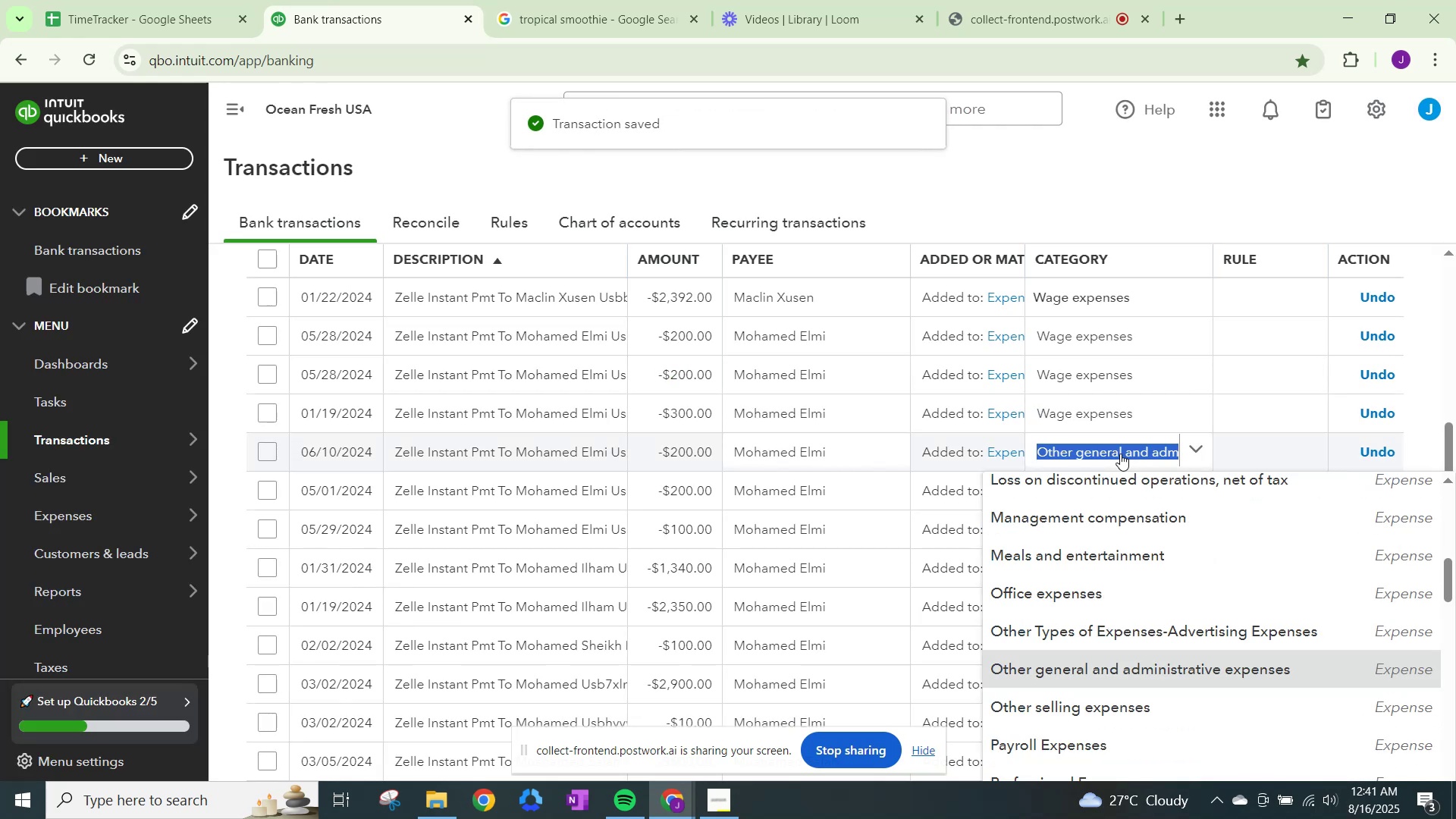 
type(wage)
 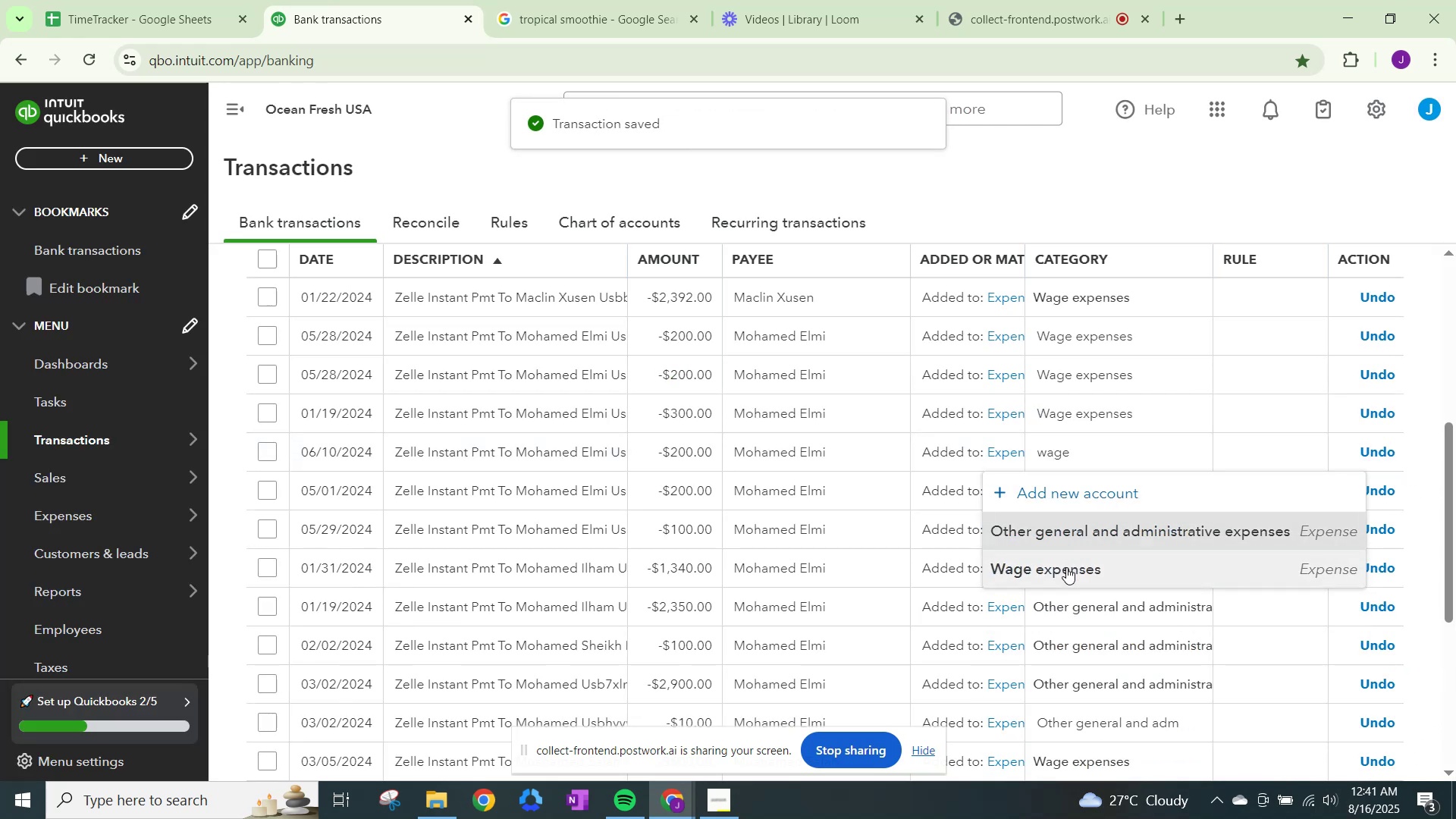 
left_click([1066, 567])
 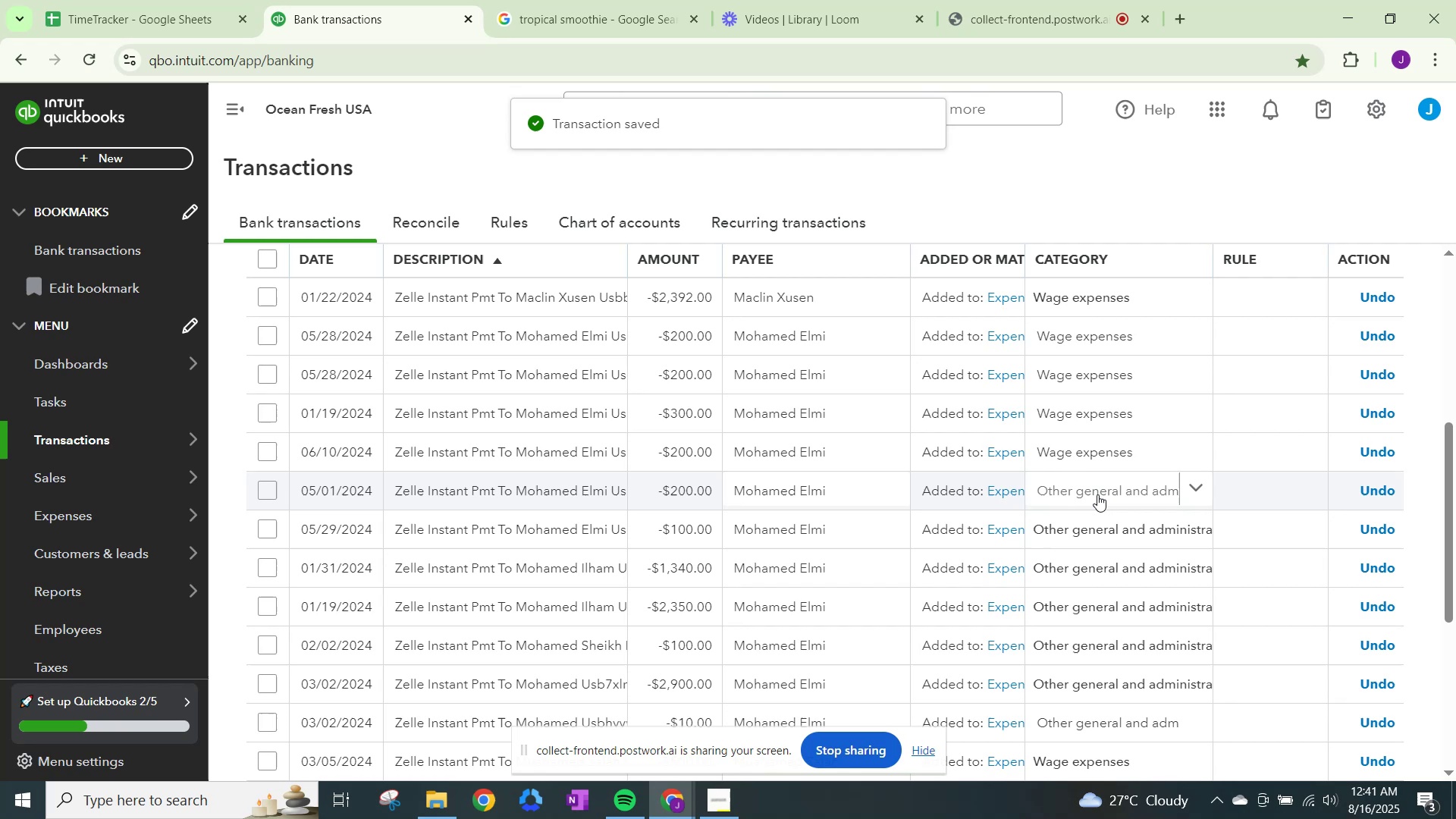 
left_click([1098, 494])
 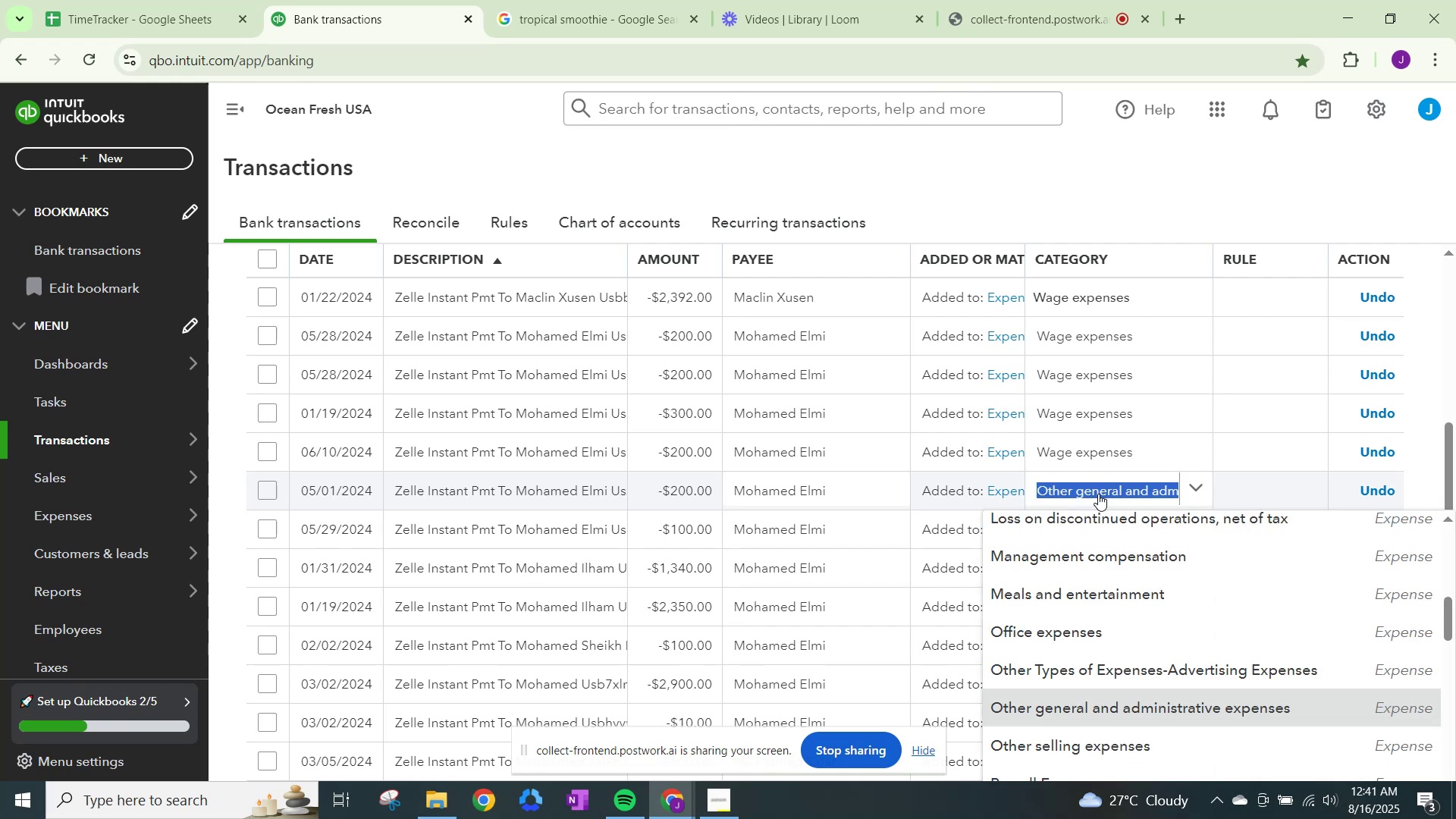 
type(wage)
 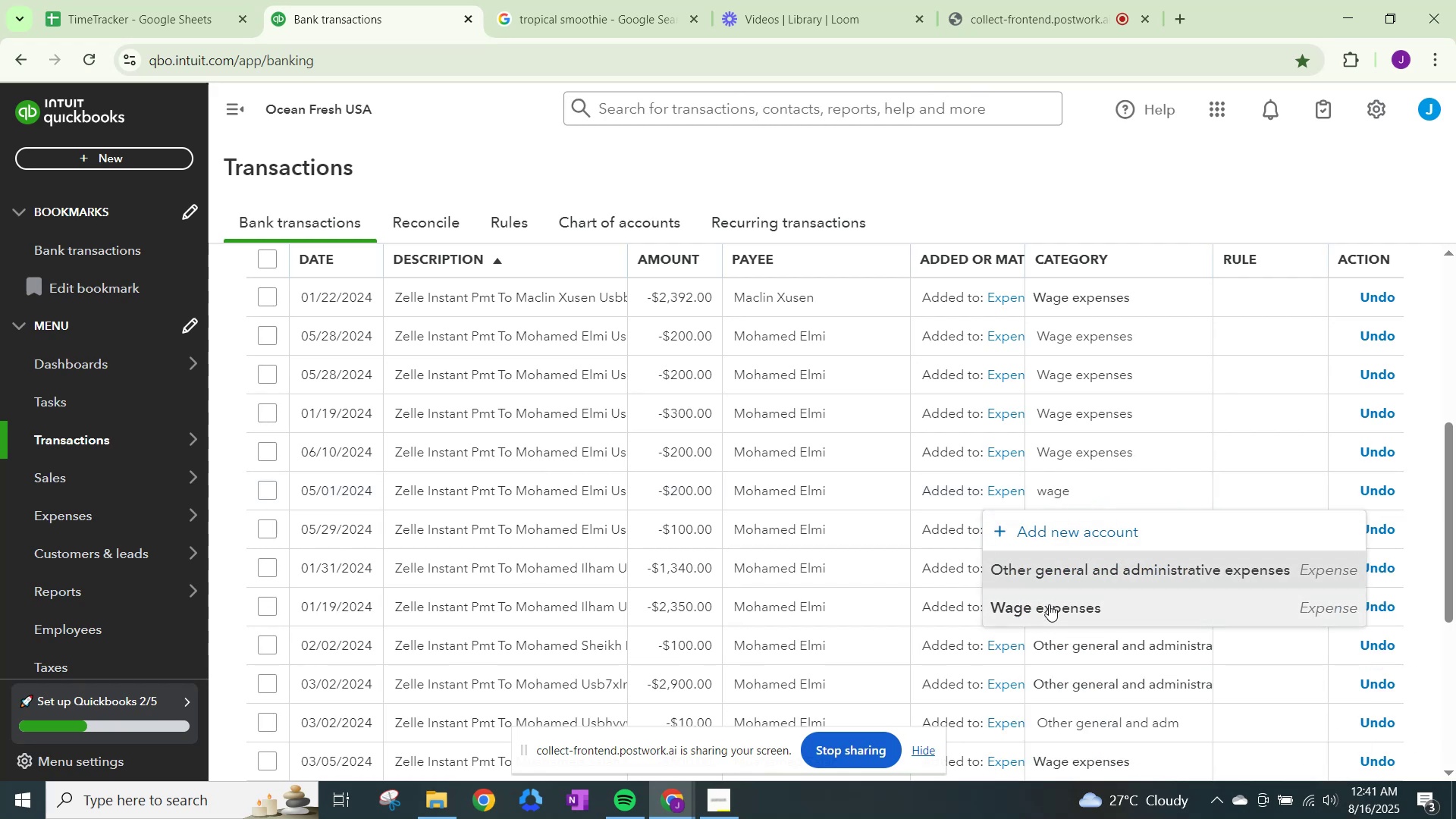 
left_click([1049, 604])
 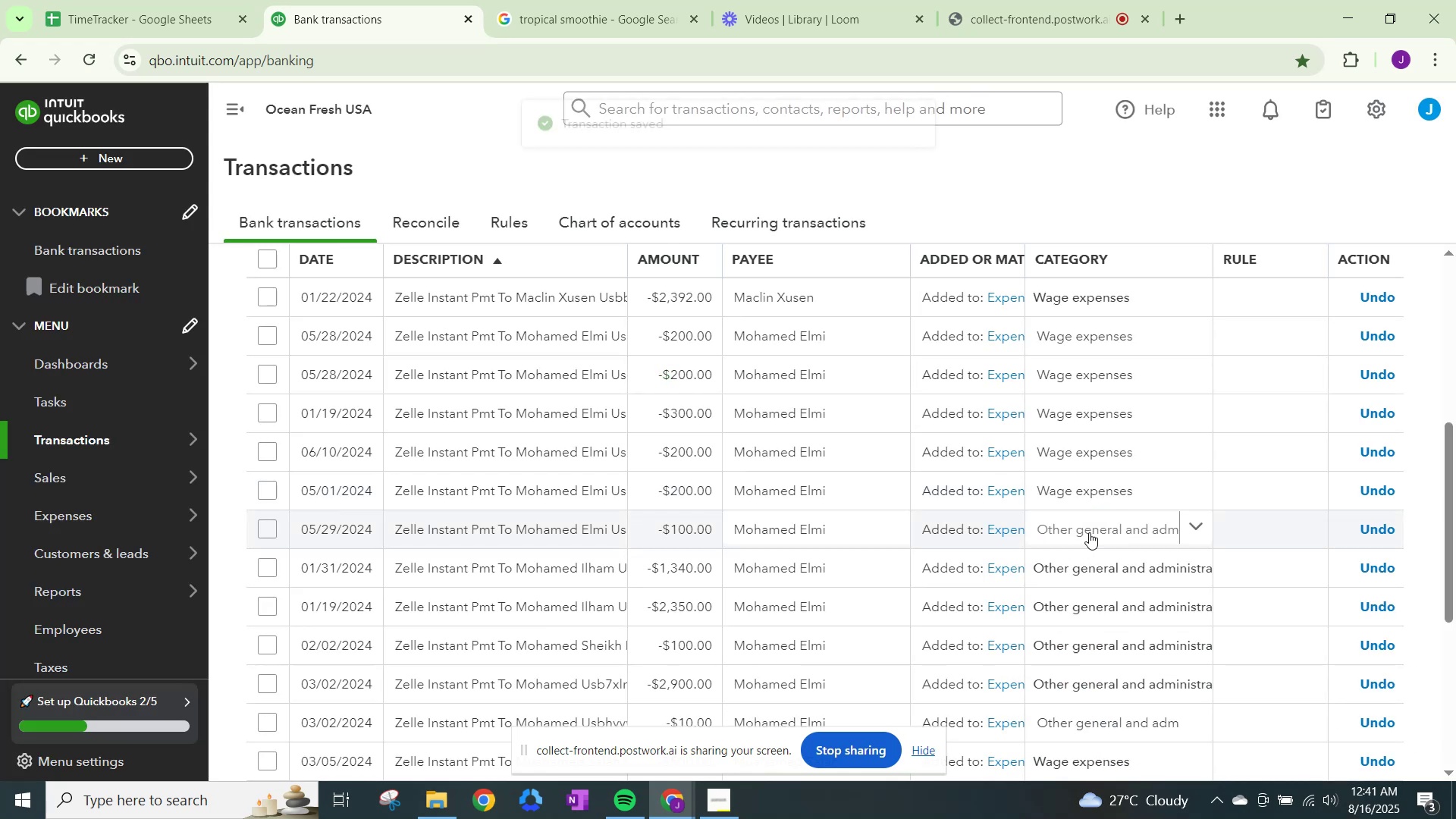 
left_click([1089, 532])
 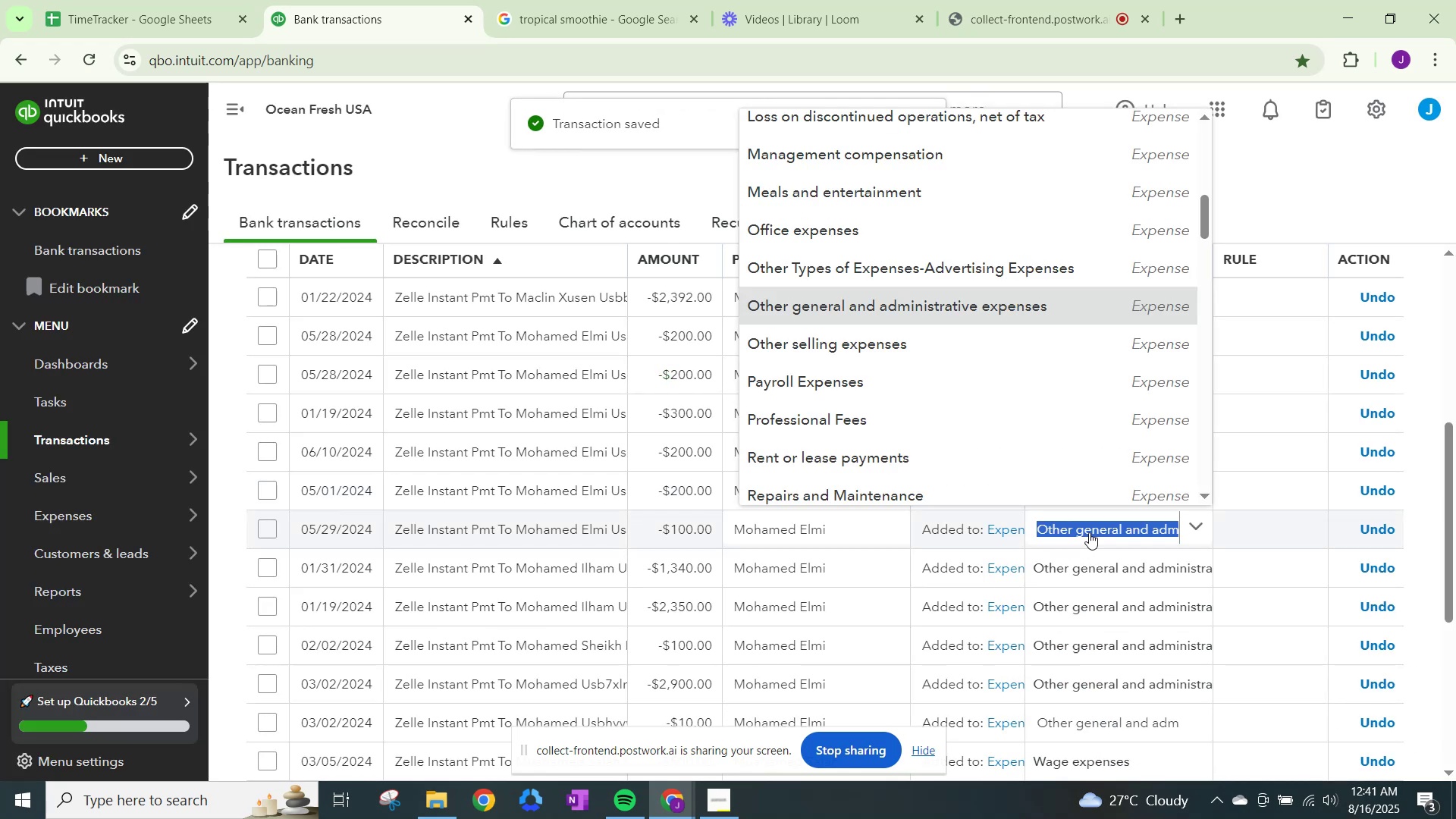 
type(wage)
 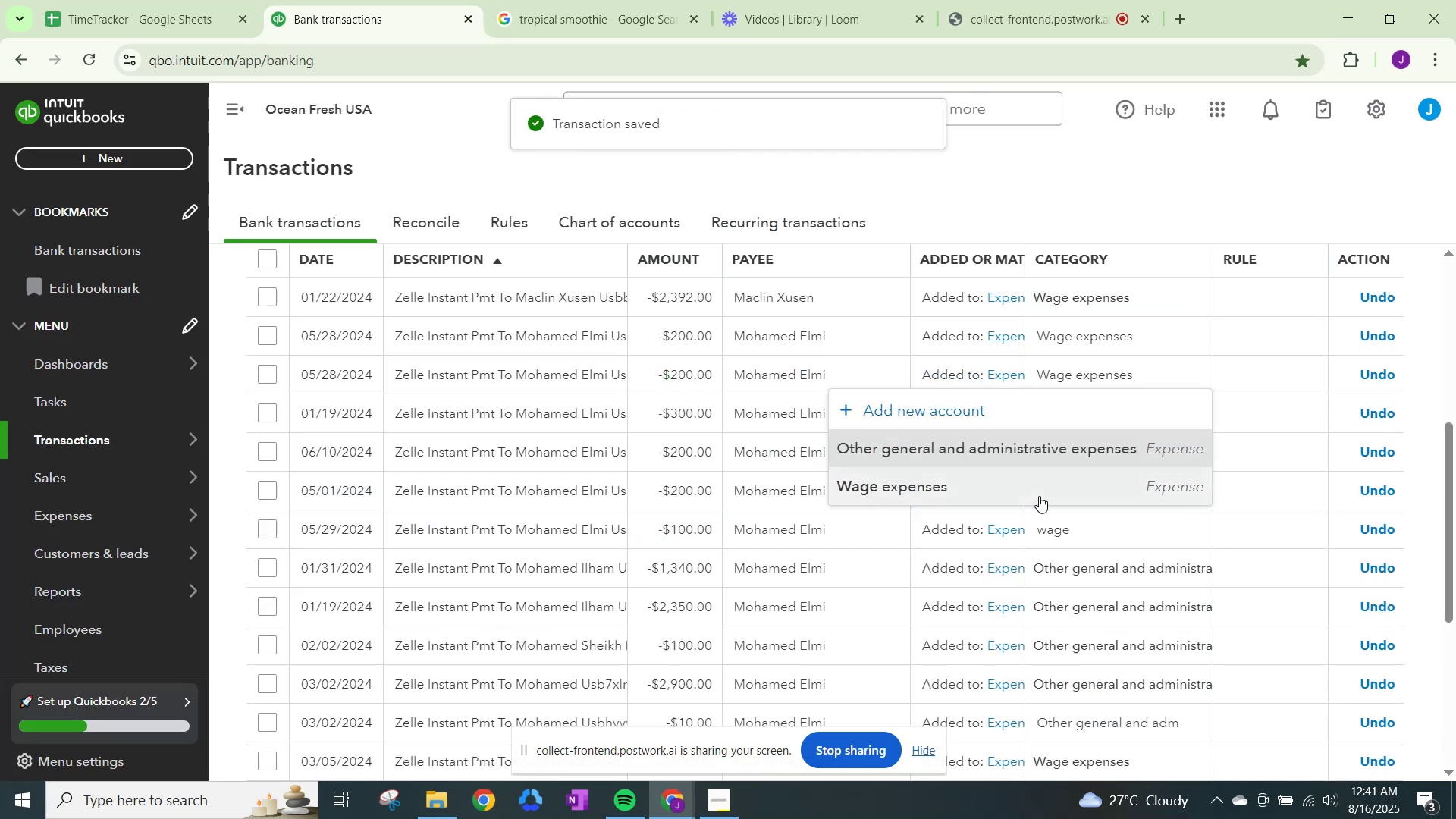 
left_click([1039, 495])
 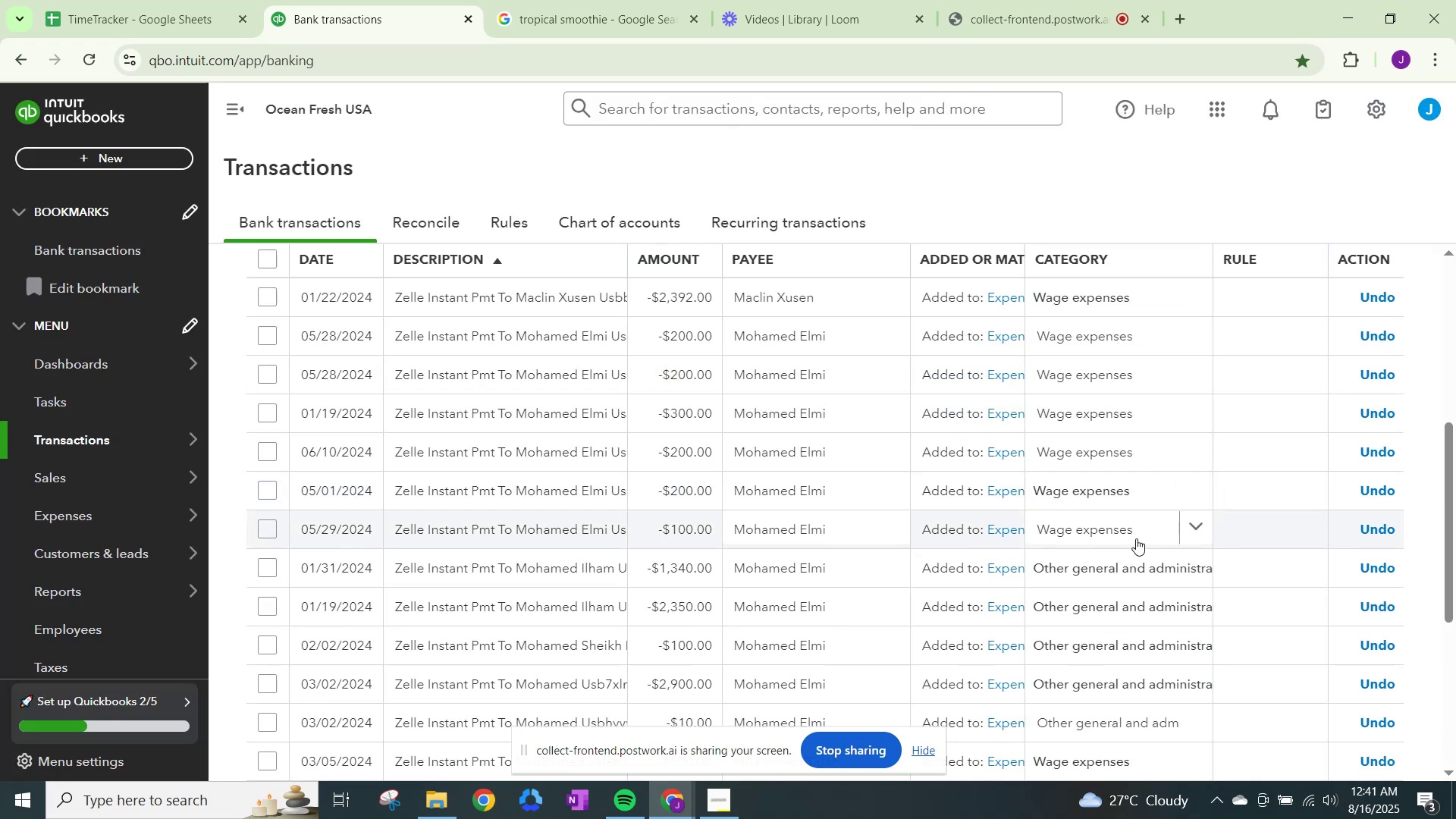 
left_click([1120, 566])
 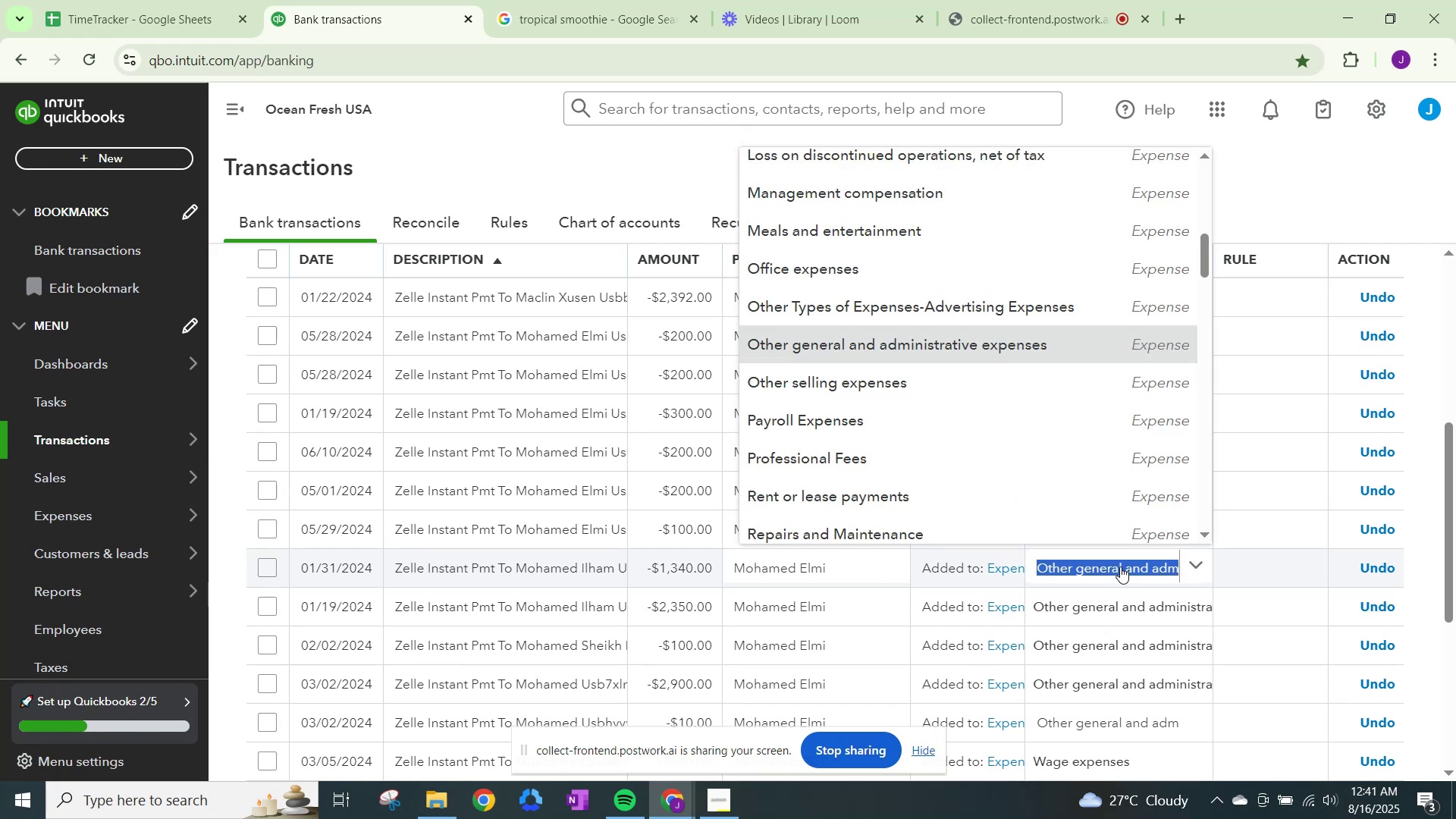 
type(wage)
 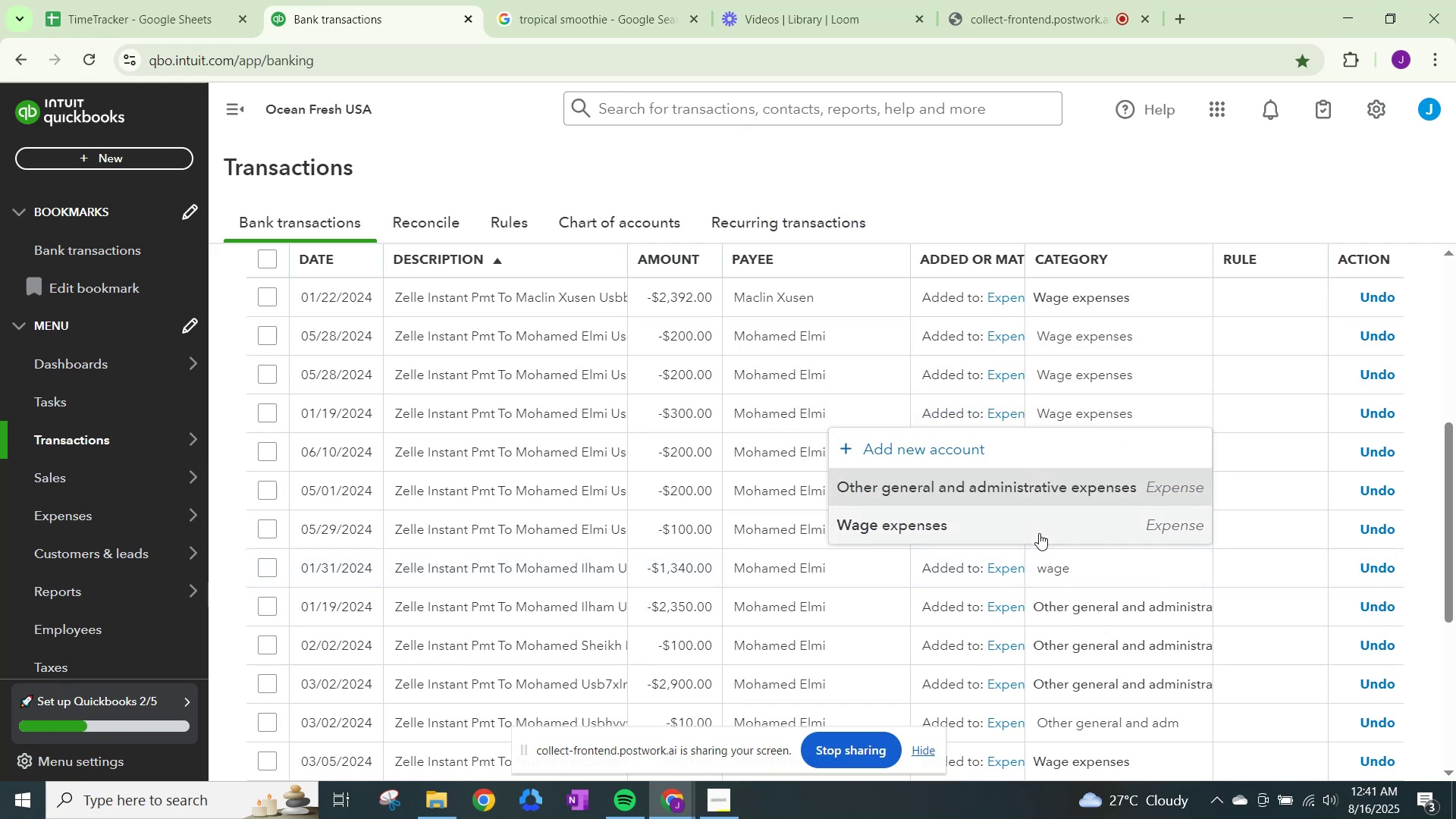 
left_click([1038, 533])
 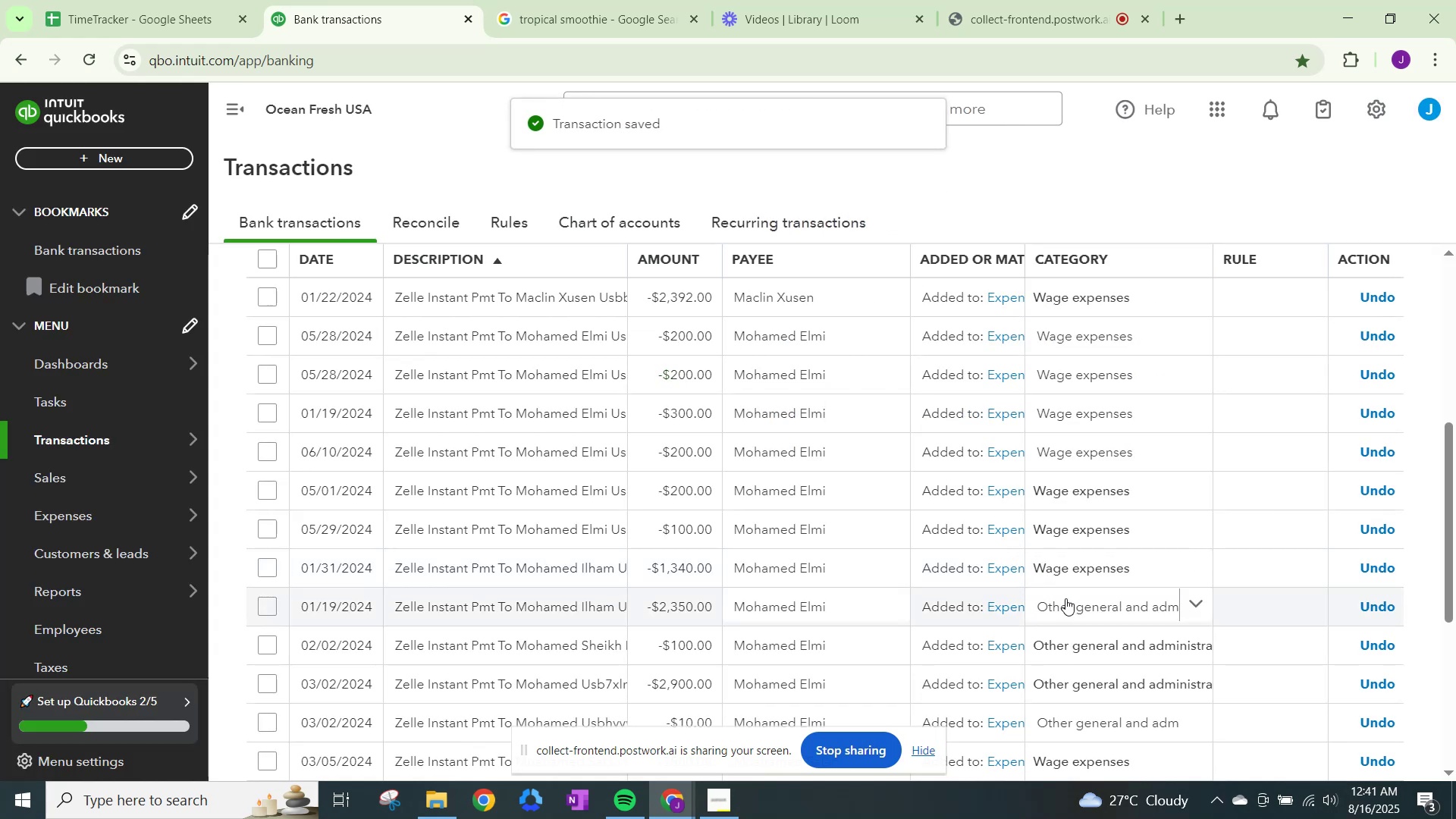 
left_click([1065, 598])
 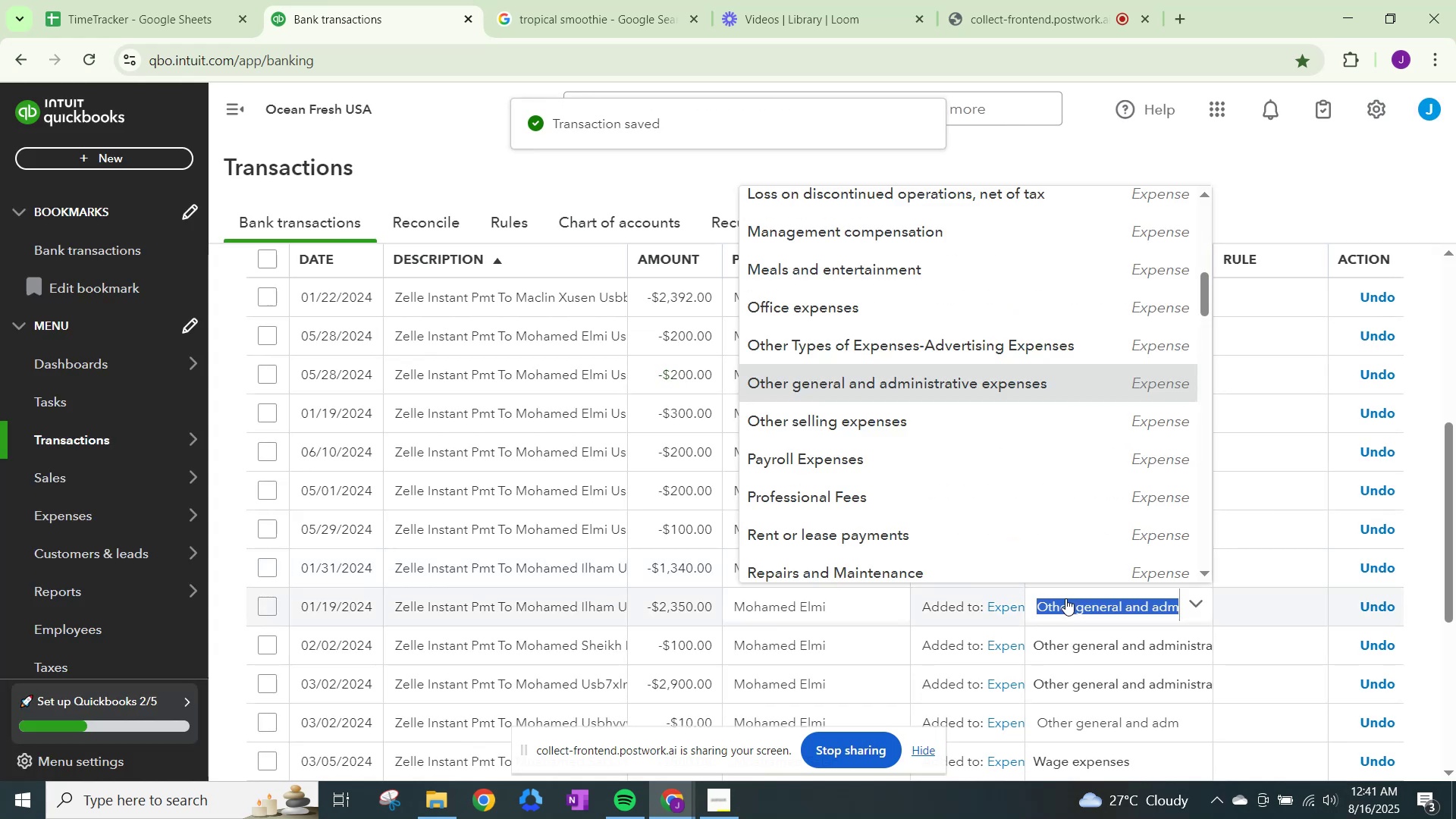 
type(wage)
 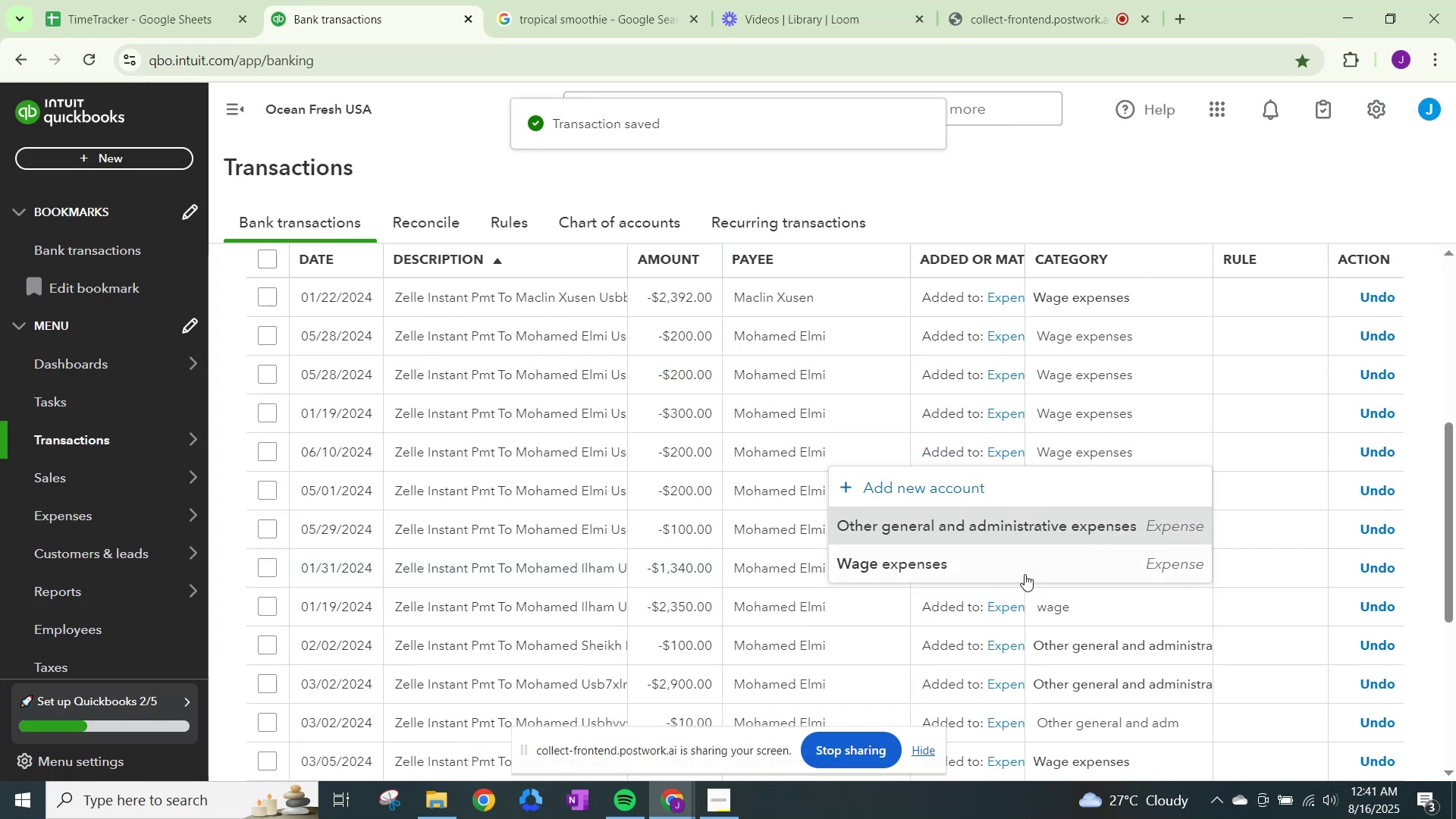 
left_click([1021, 570])
 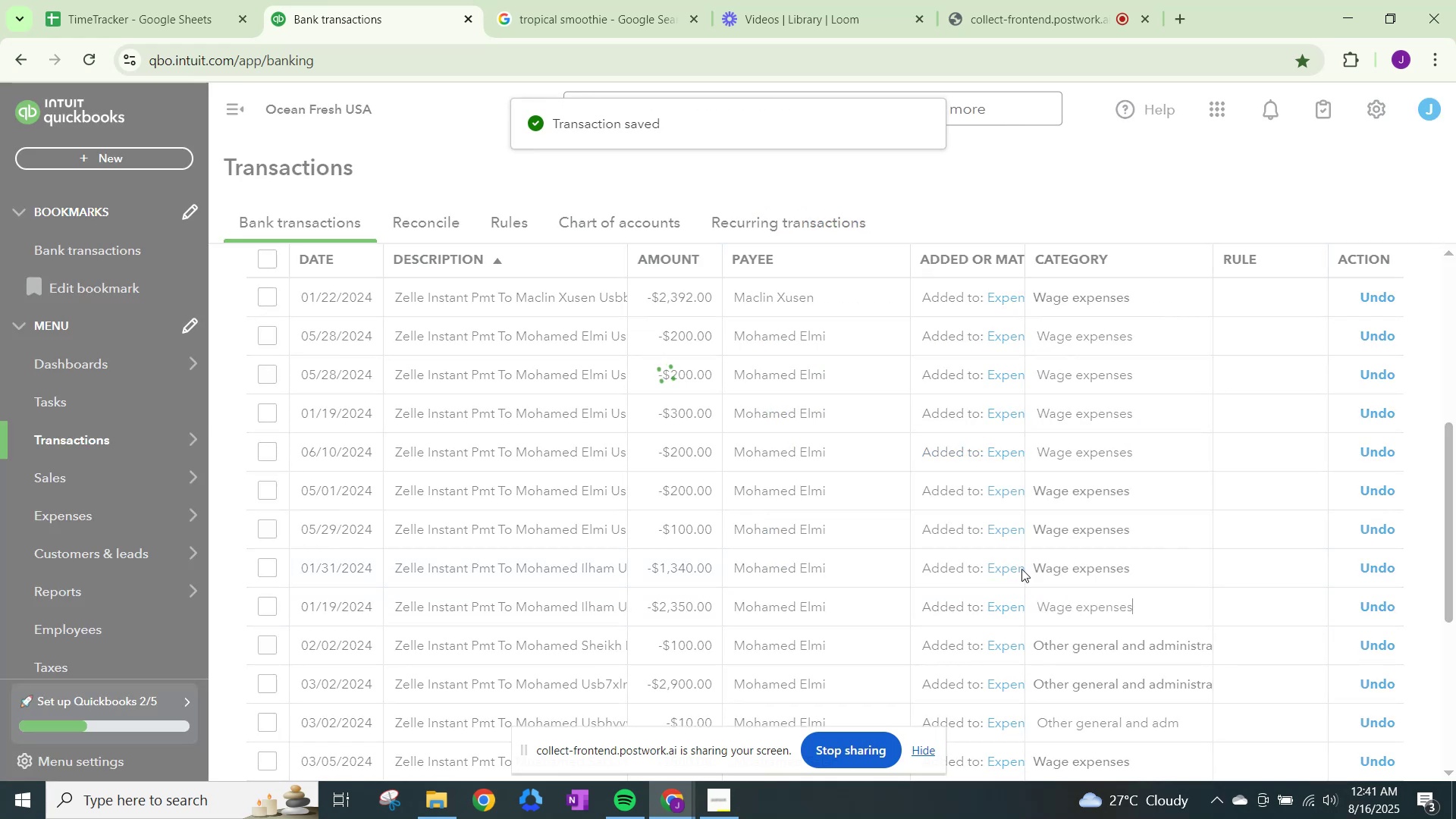 
scroll: coordinate [1033, 591], scroll_direction: down, amount: 2.0
 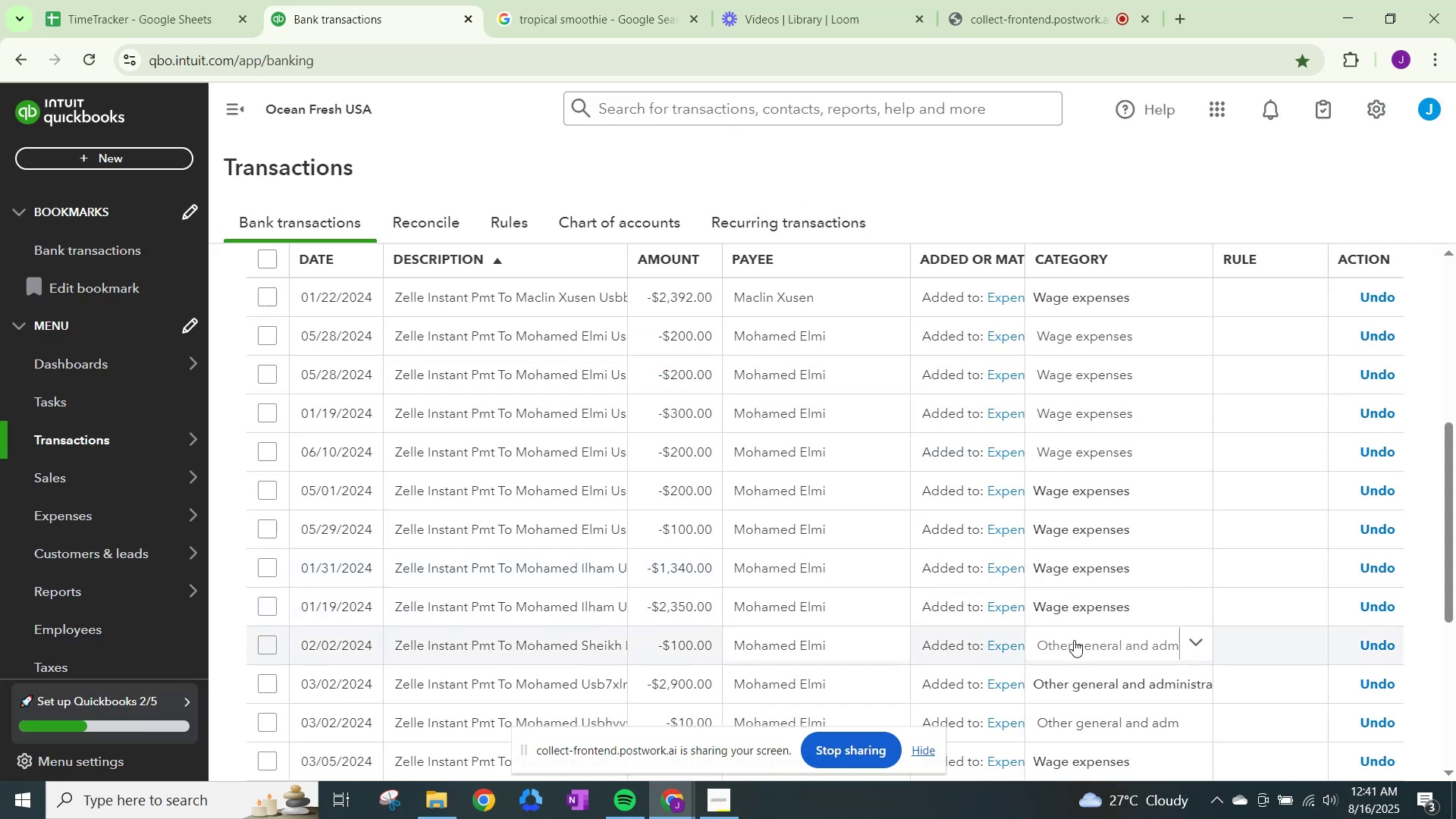 
left_click([1074, 640])
 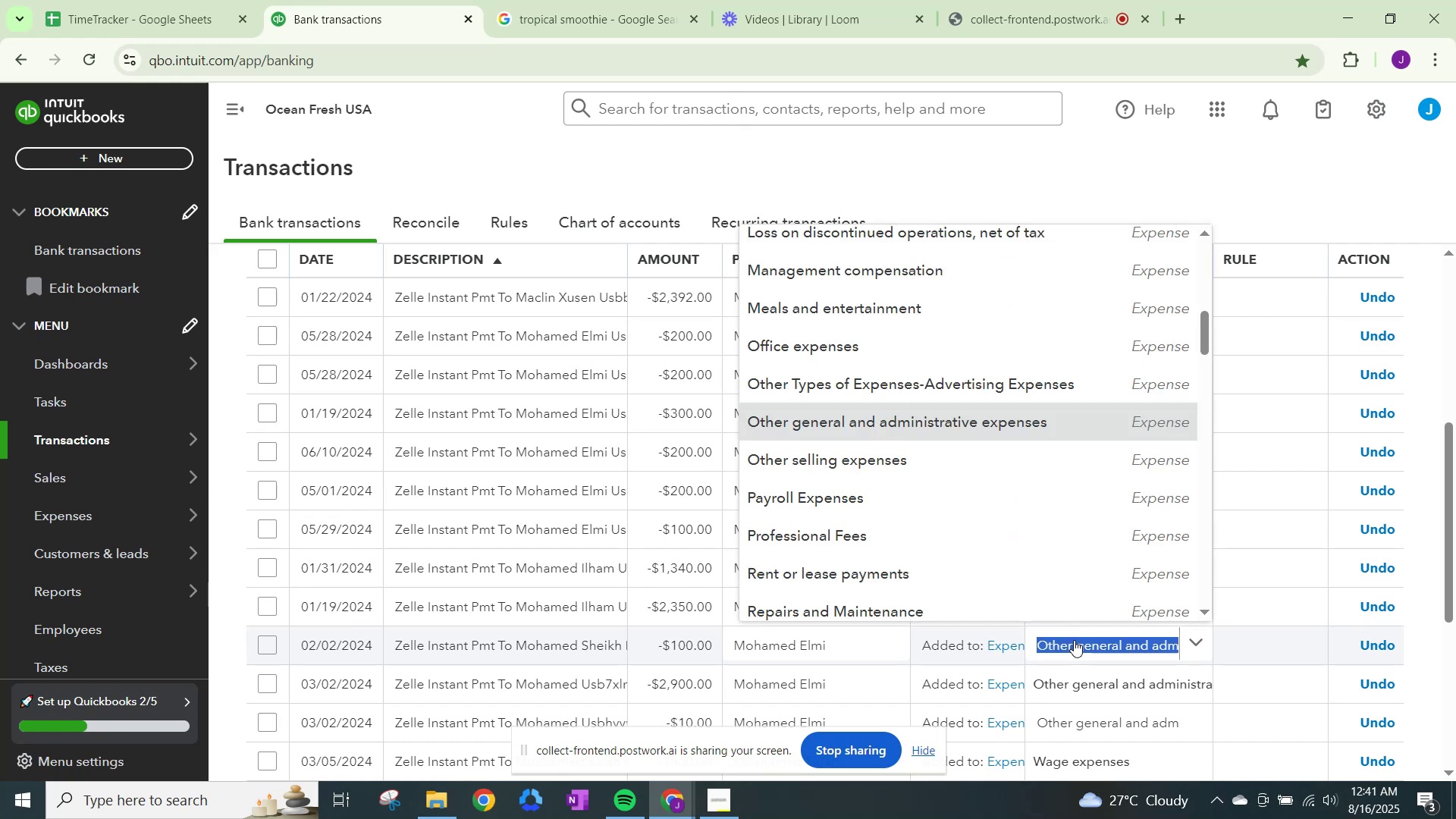 
type(wage)
 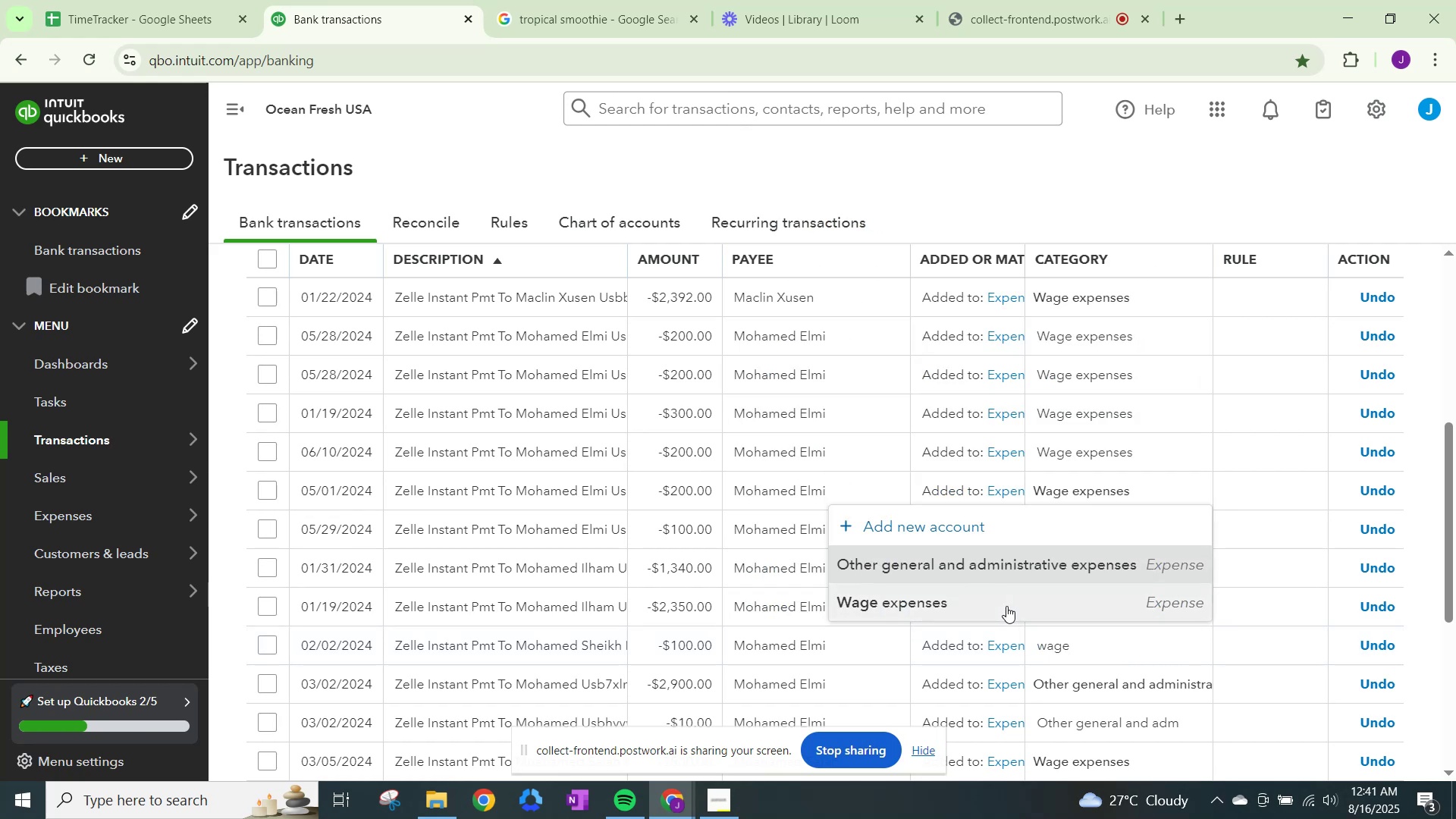 
left_click([1004, 604])
 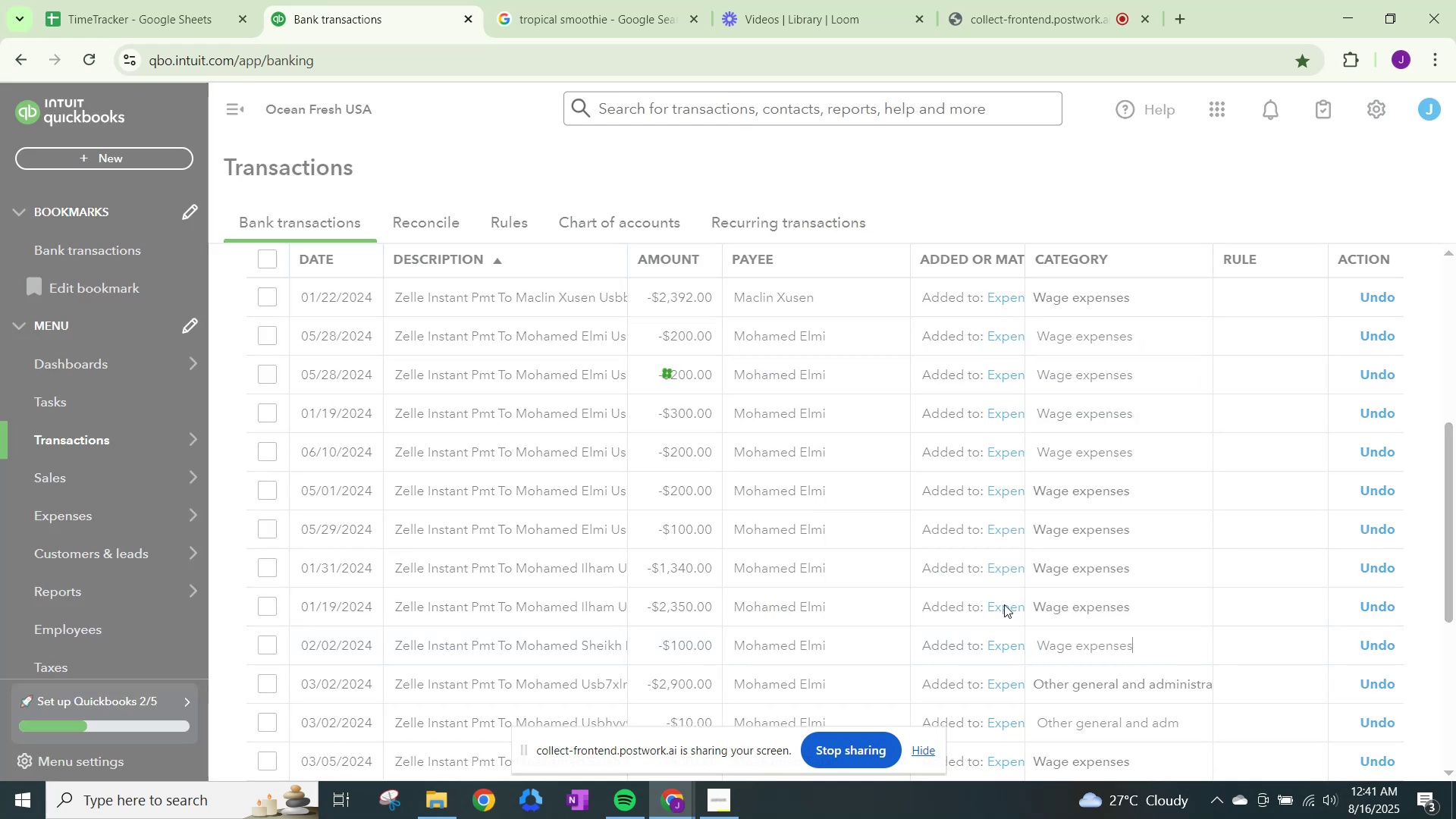 
scroll: coordinate [1004, 604], scroll_direction: down, amount: 2.0
 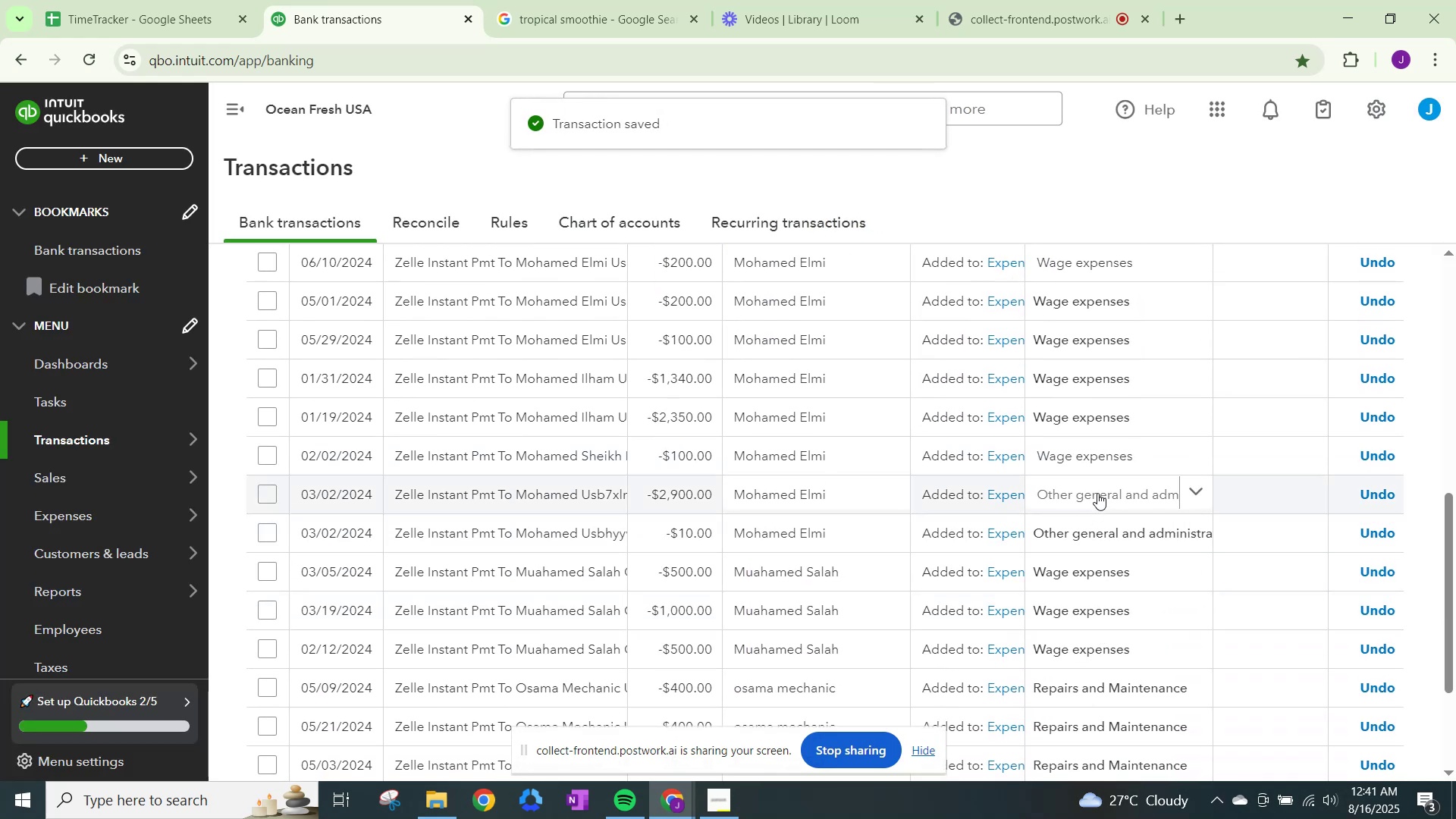 
left_click([1098, 491])
 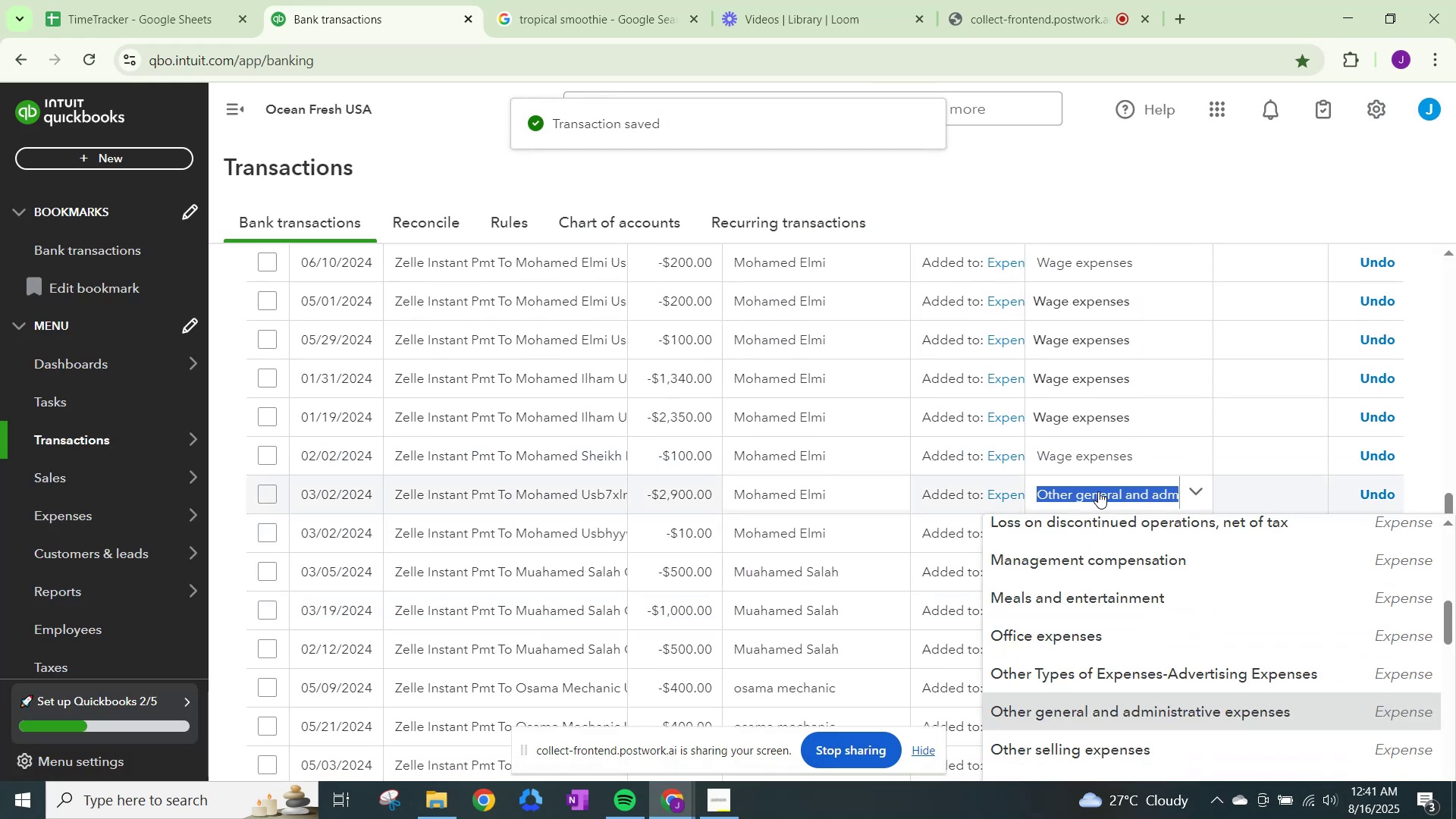 
type(wage)
 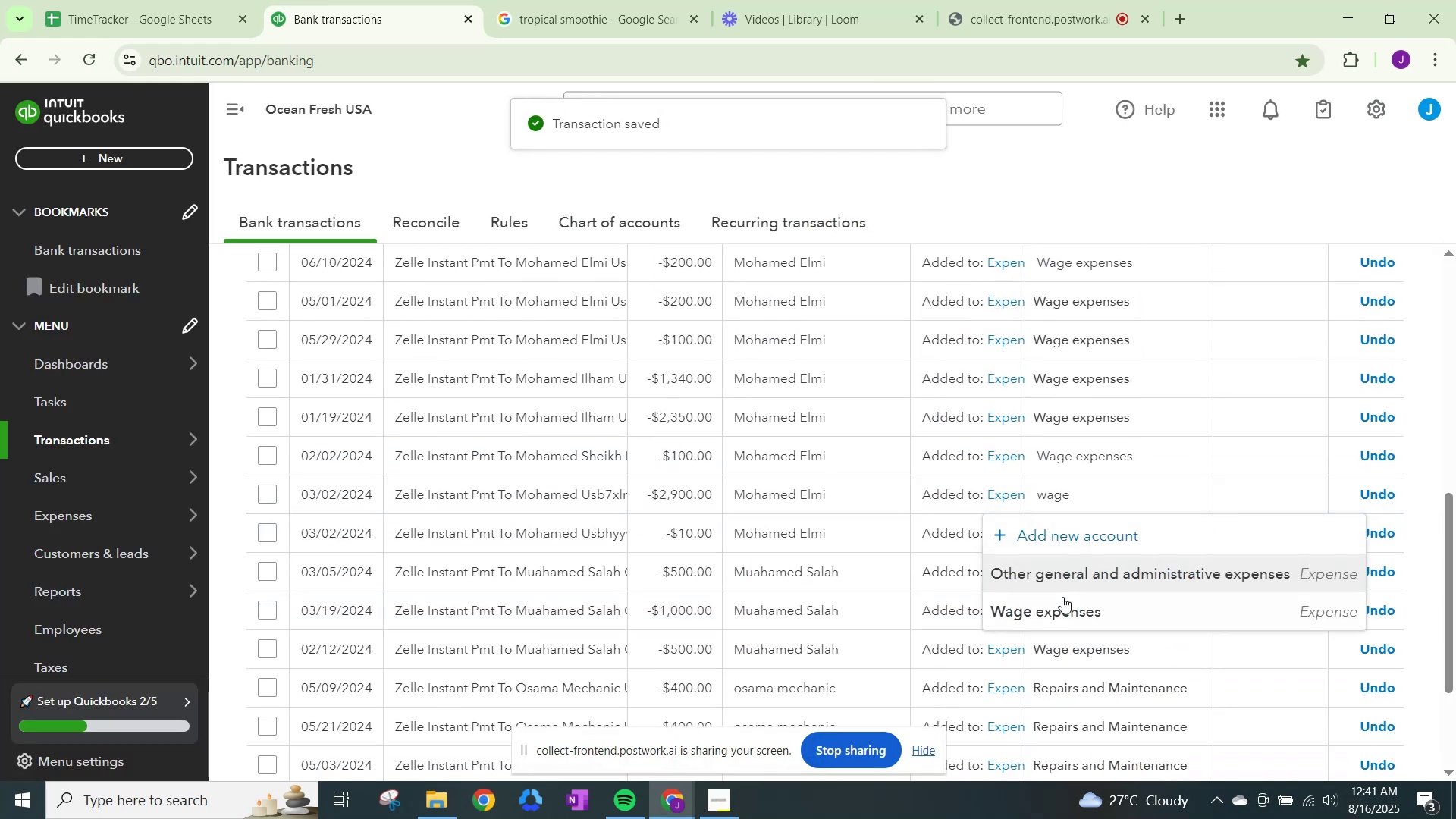 
left_click([1063, 603])
 